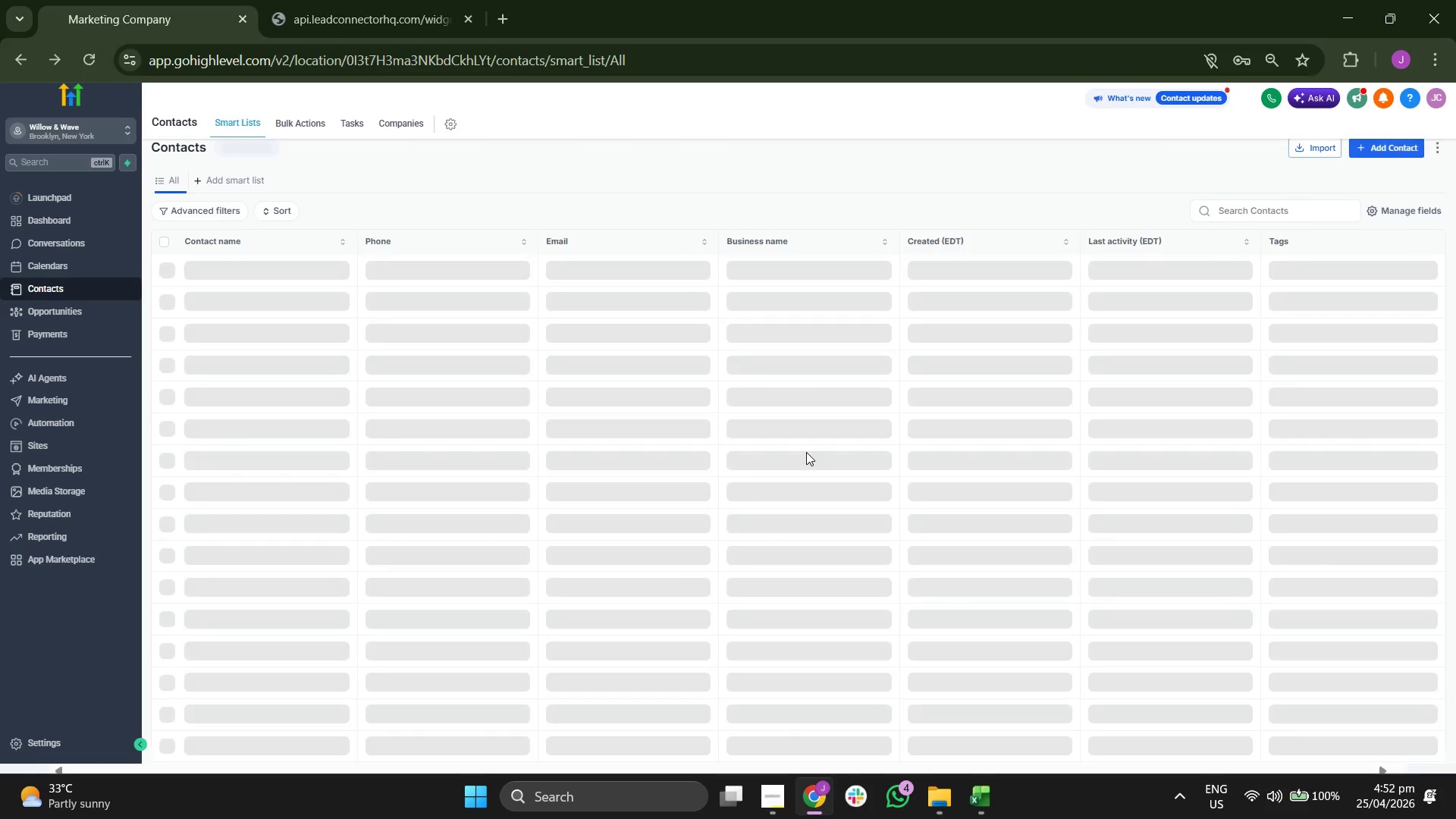 
scroll: coordinate [806, 452], scroll_direction: none, amount: 0.0
 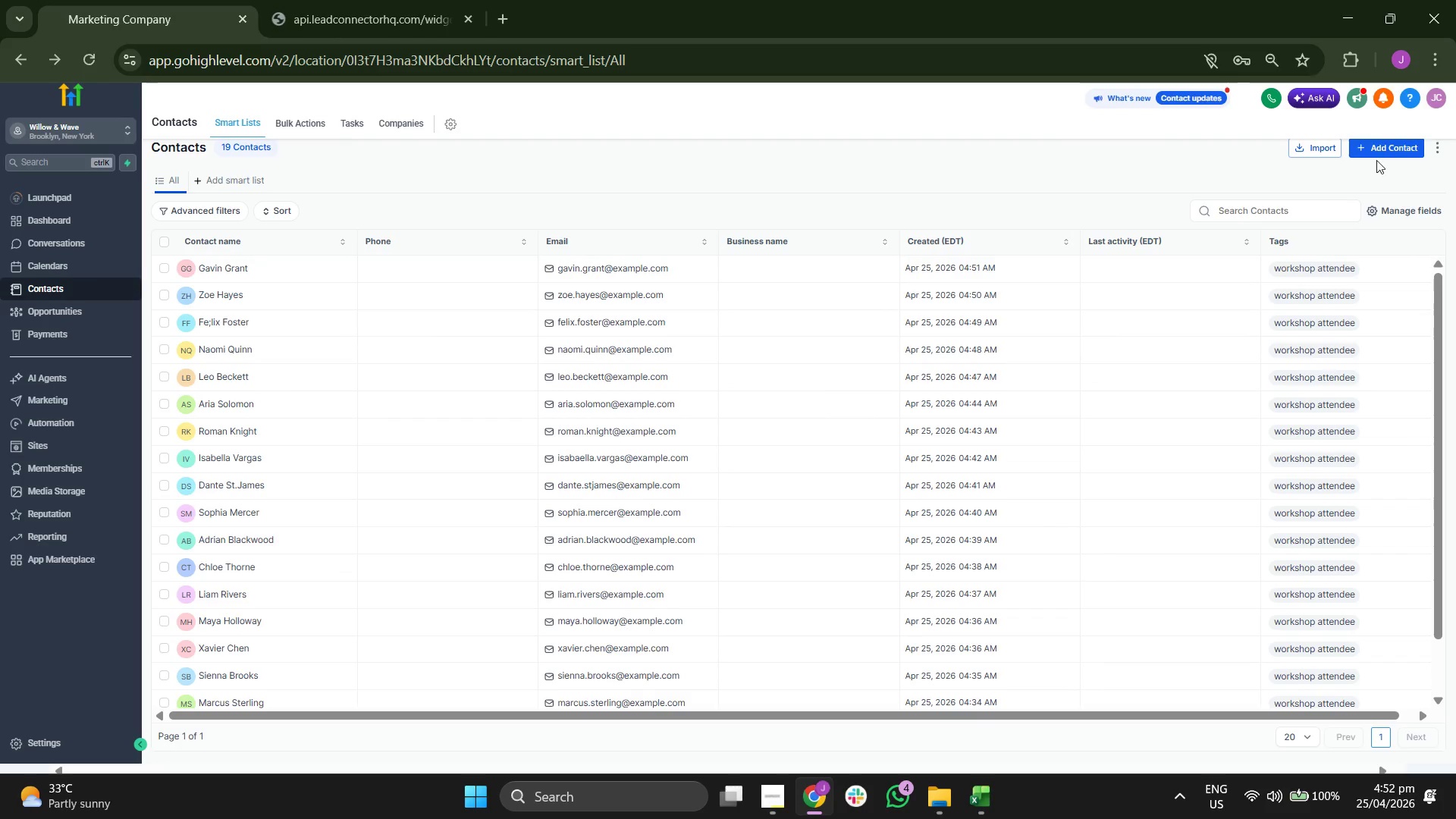 
left_click([1381, 149])
 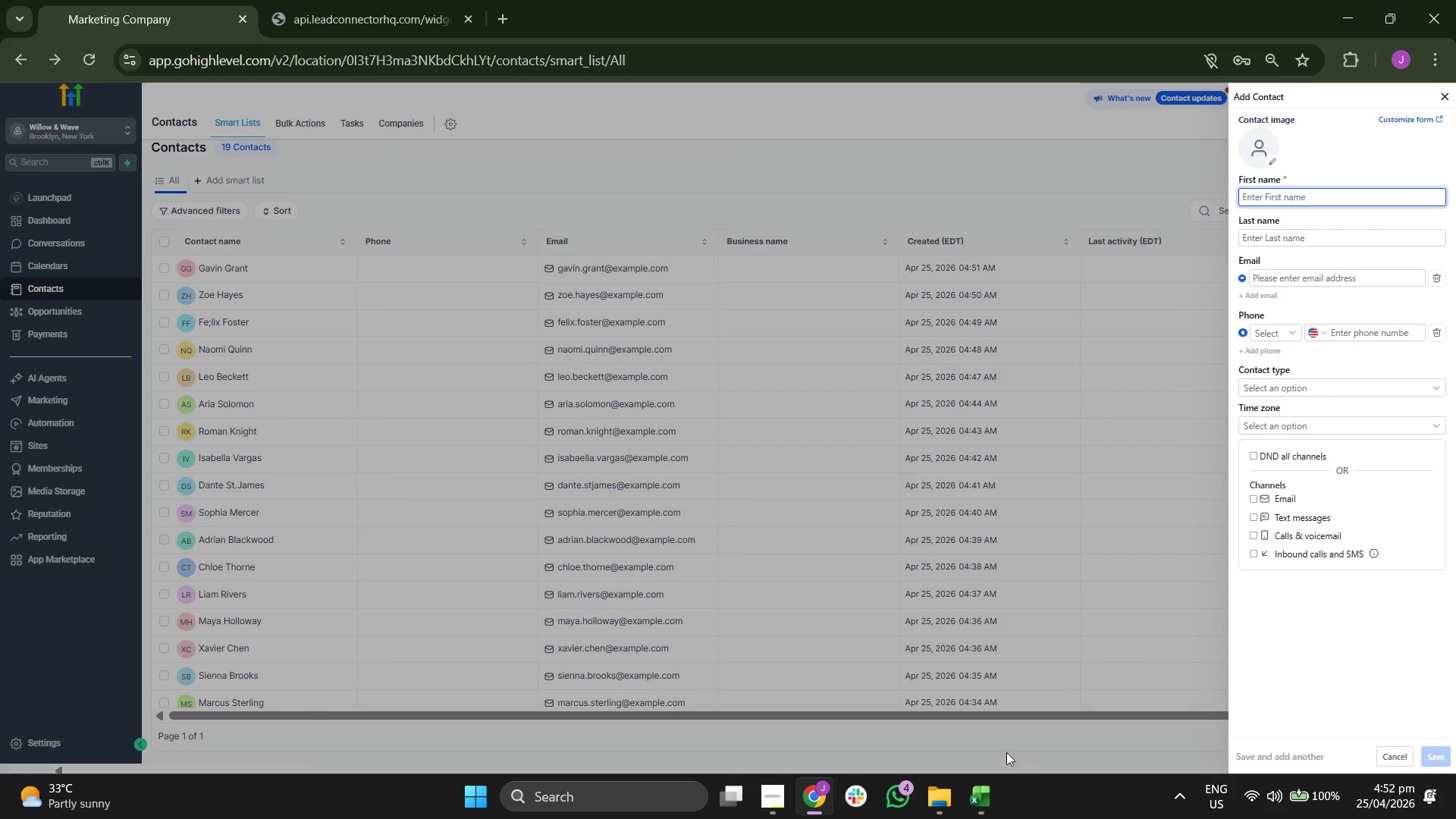 
left_click([989, 802])
 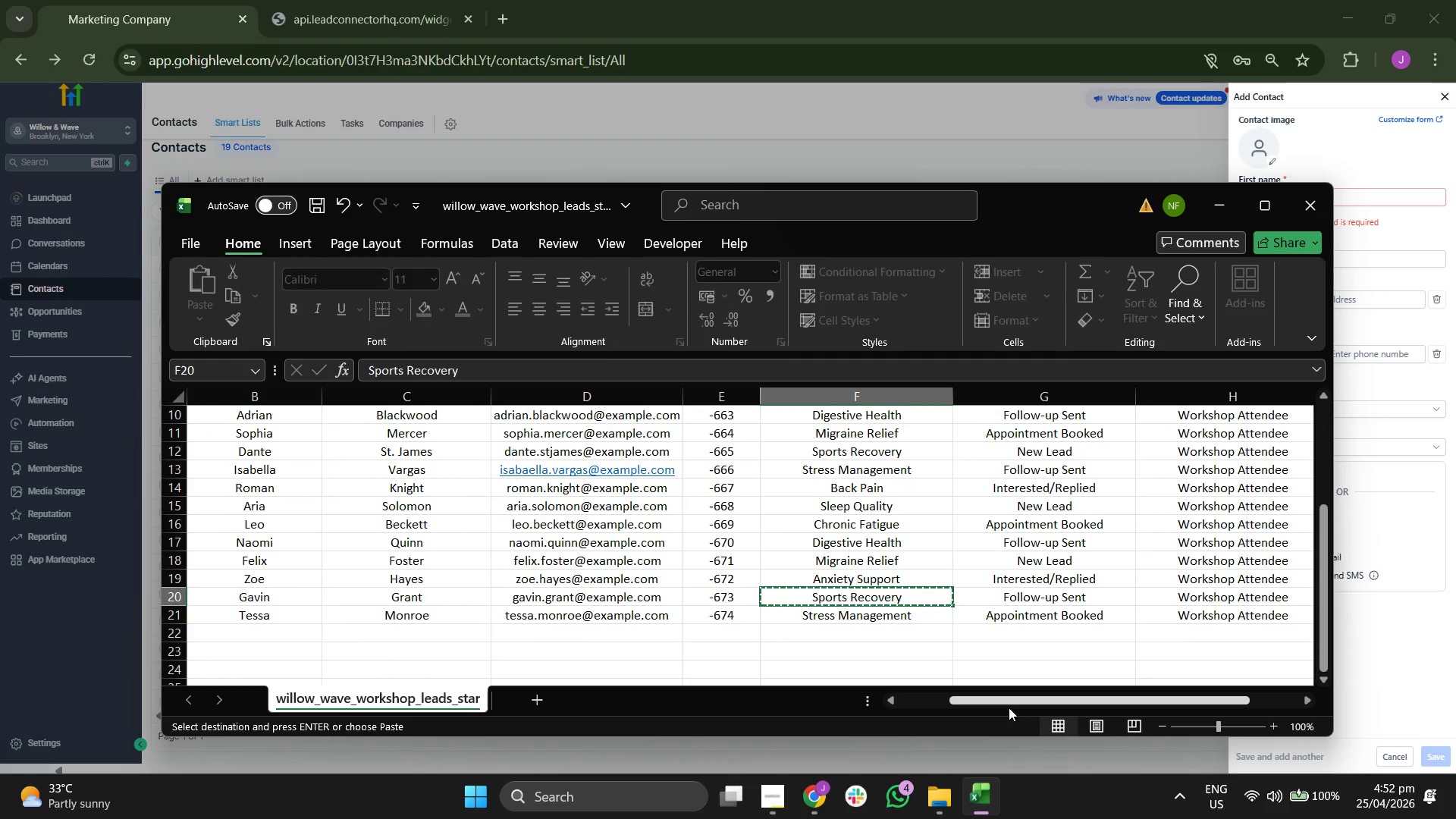 
key(ArrowDown)
 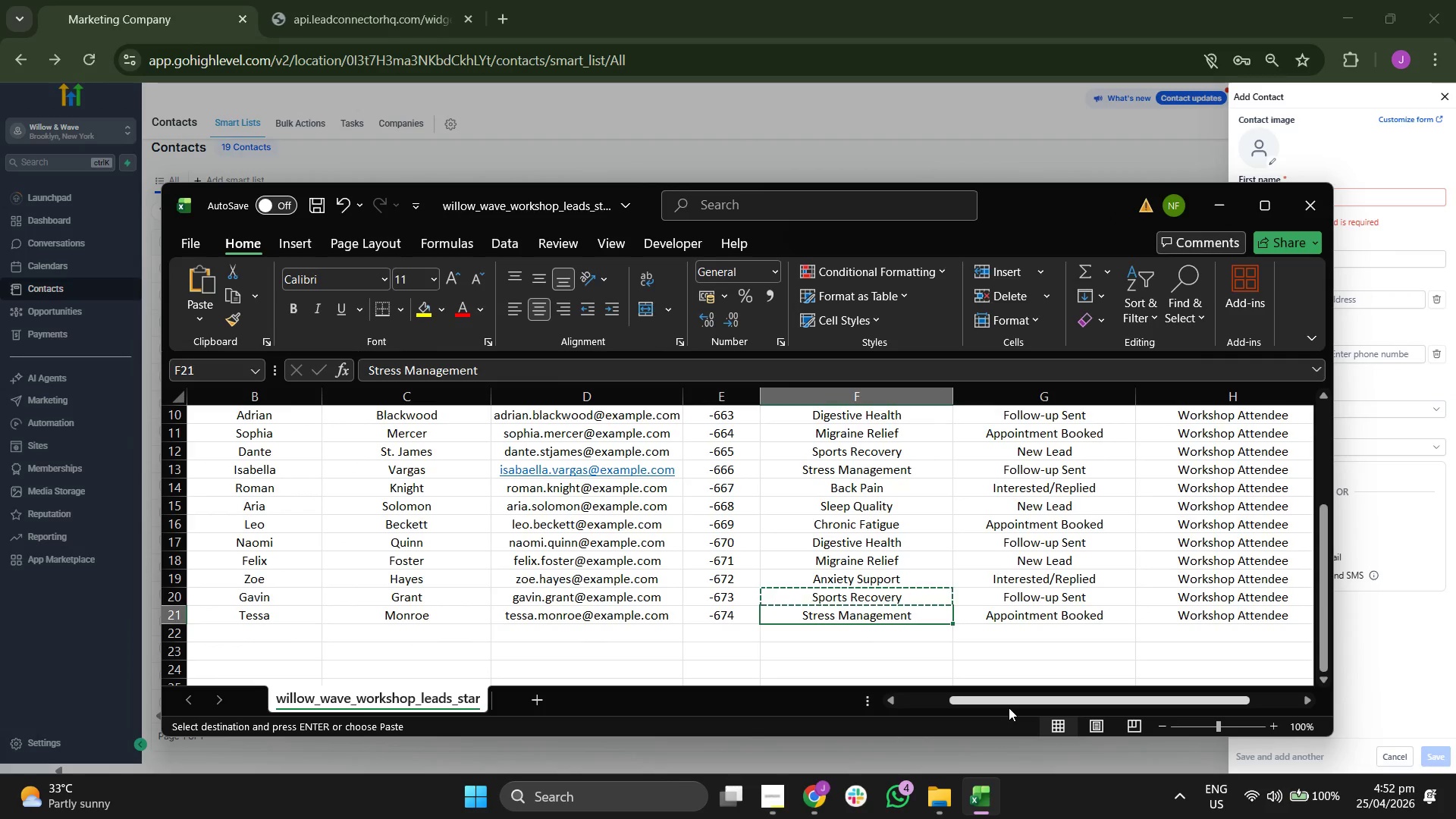 
key(ArrowLeft)
 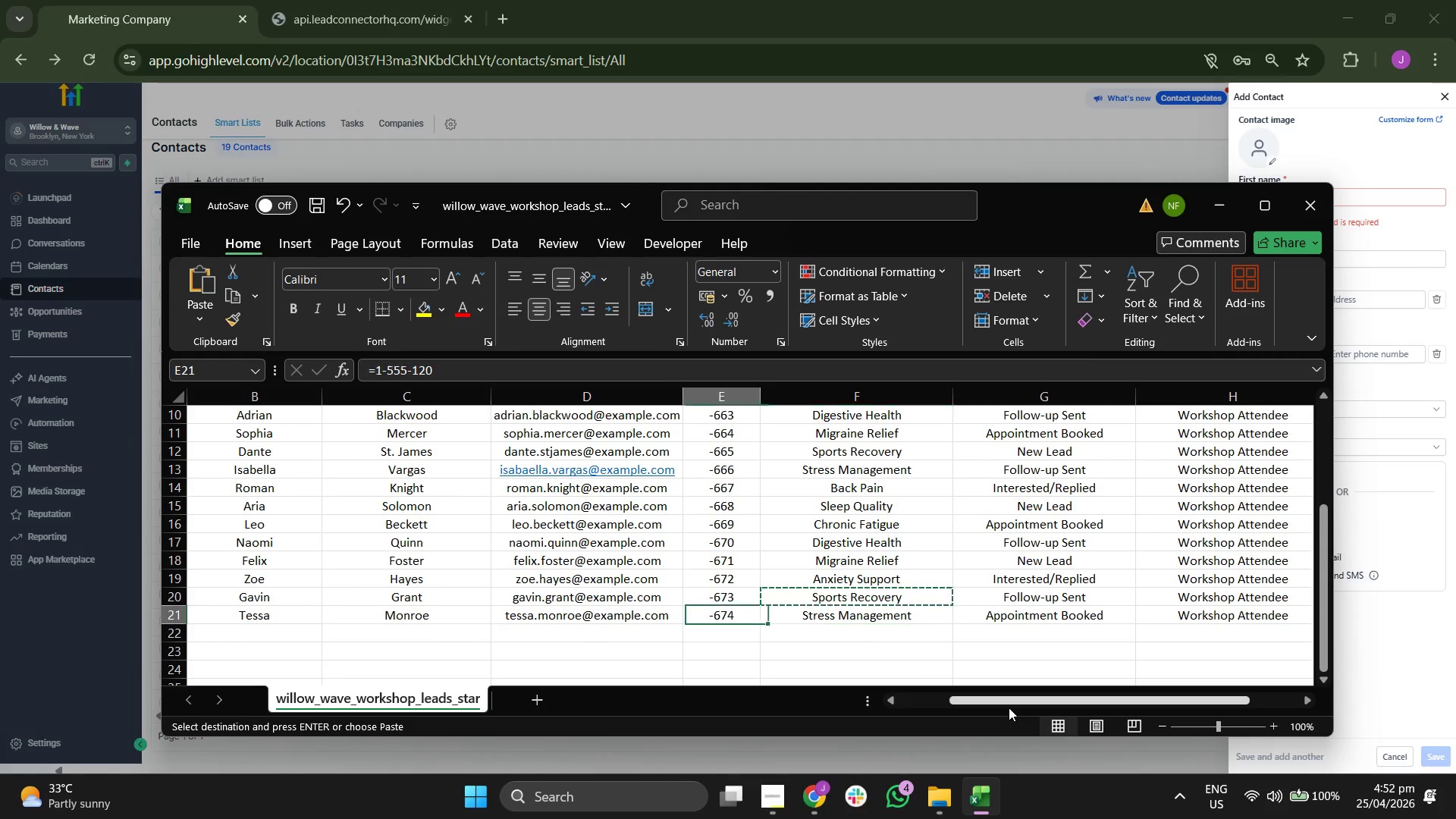 
key(ArrowLeft)
 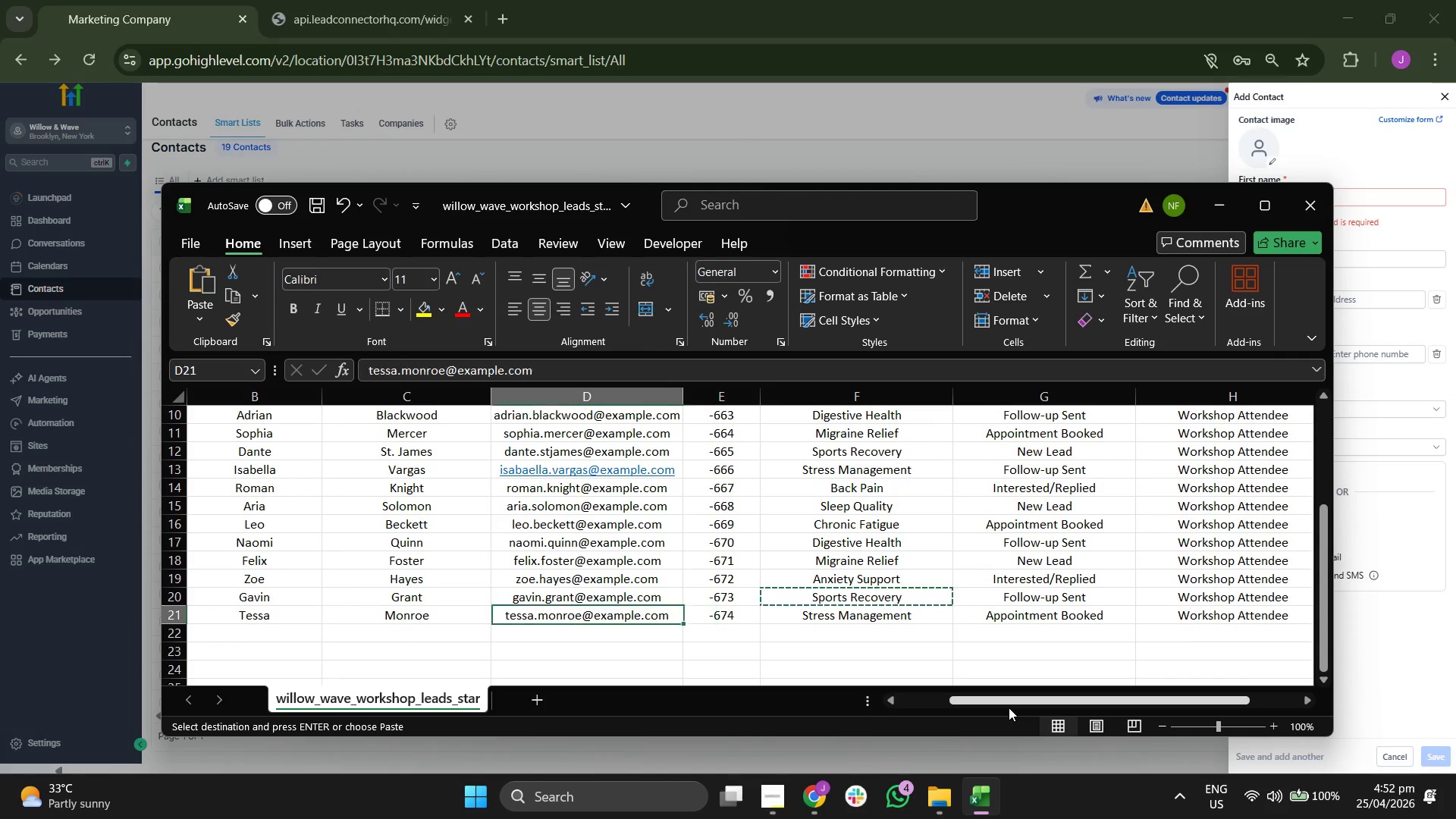 
key(ArrowLeft)
 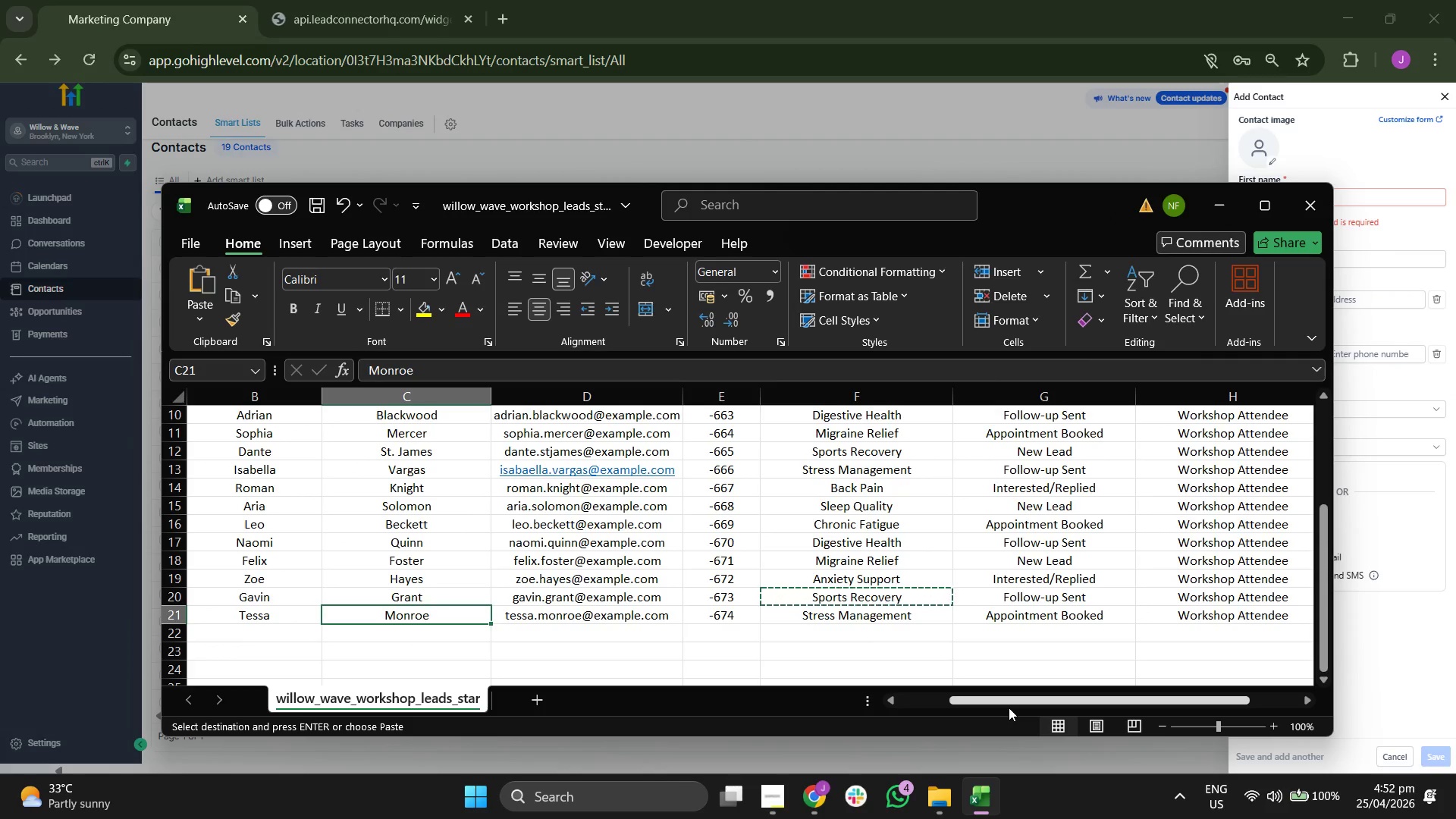 
key(ArrowRight)
 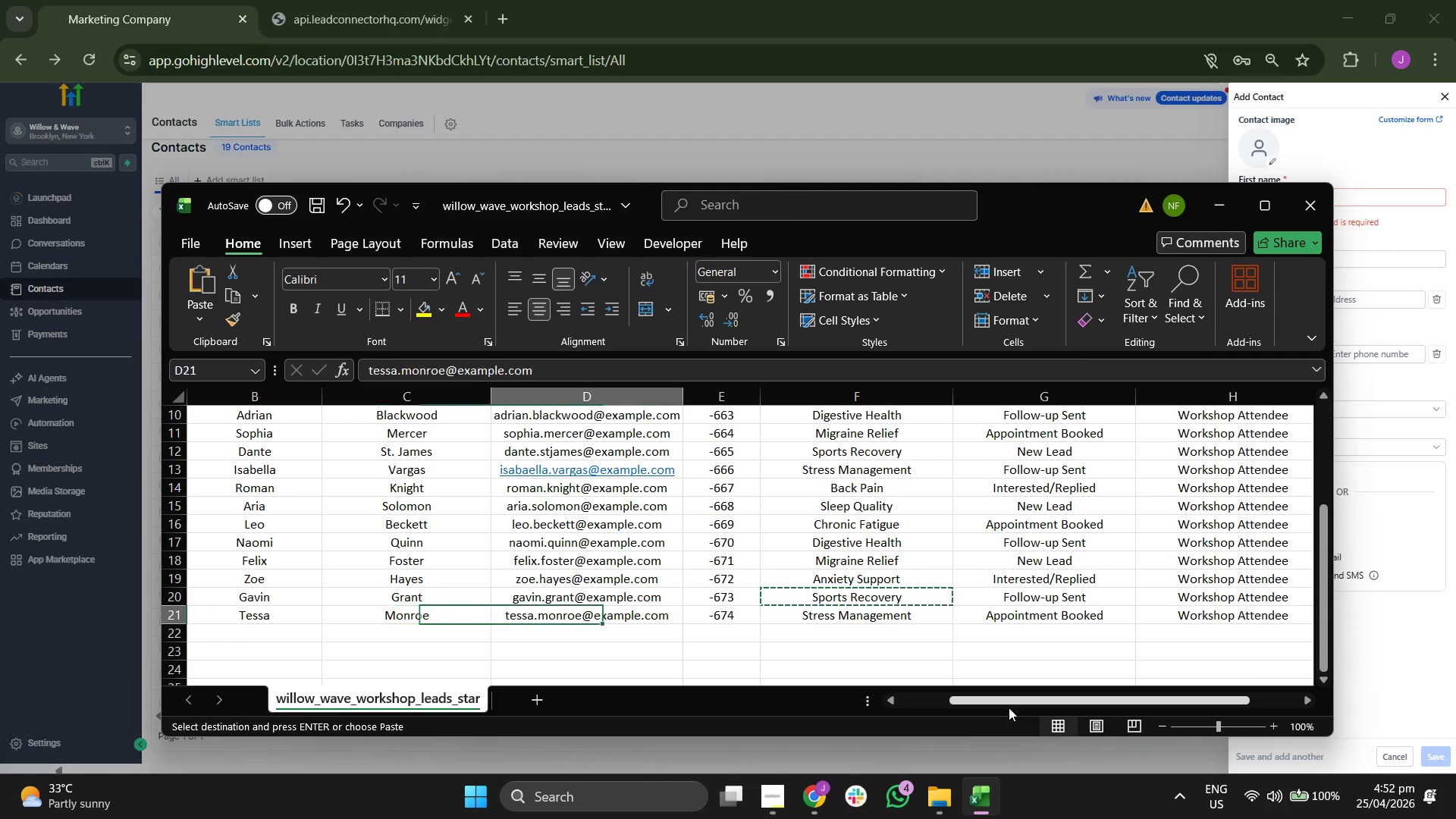 
key(Control+ControlLeft)
 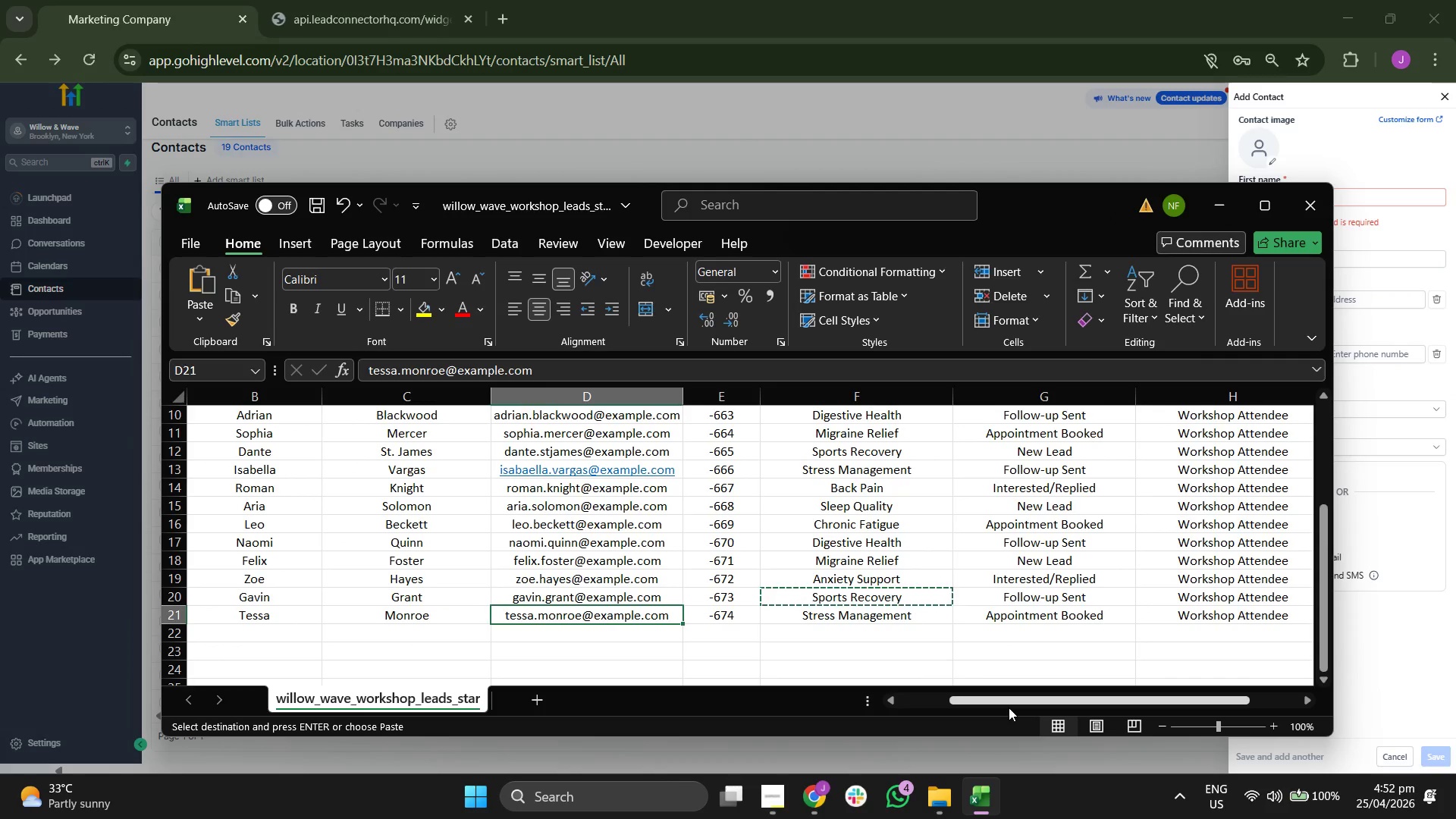 
key(Control+C)
 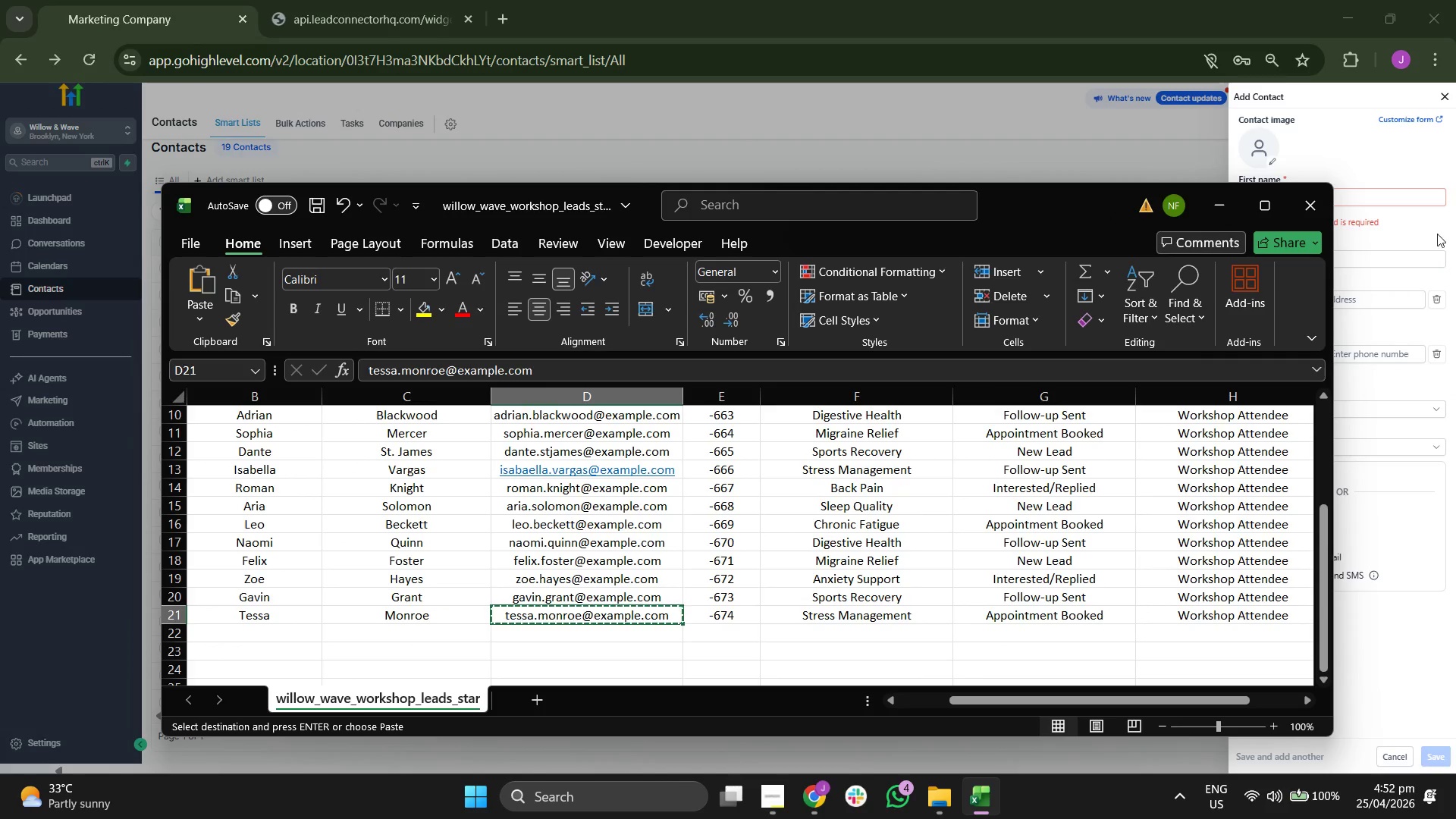 
left_click([1380, 182])
 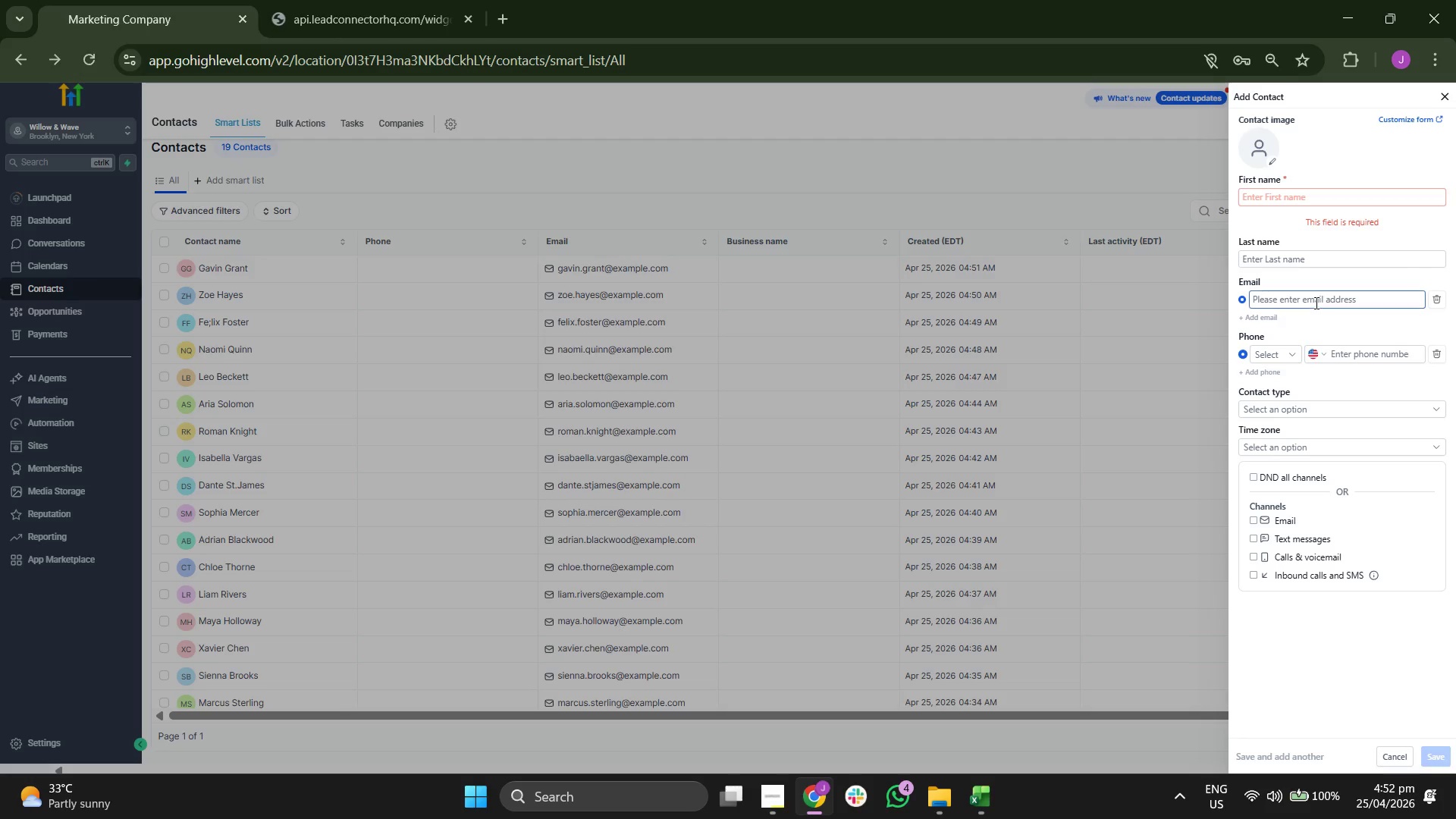 
left_click([1315, 306])
 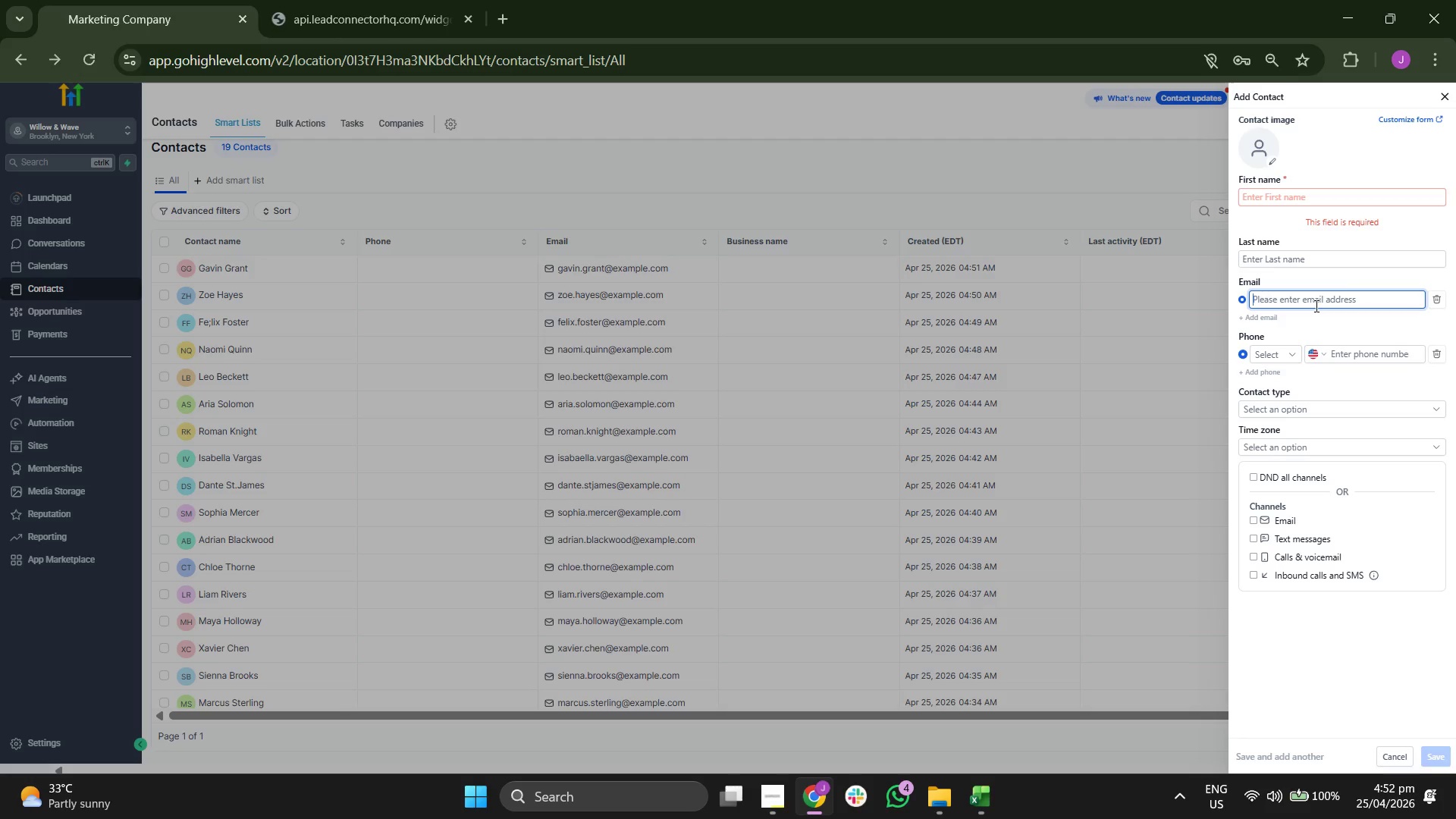 
key(Control+V)
 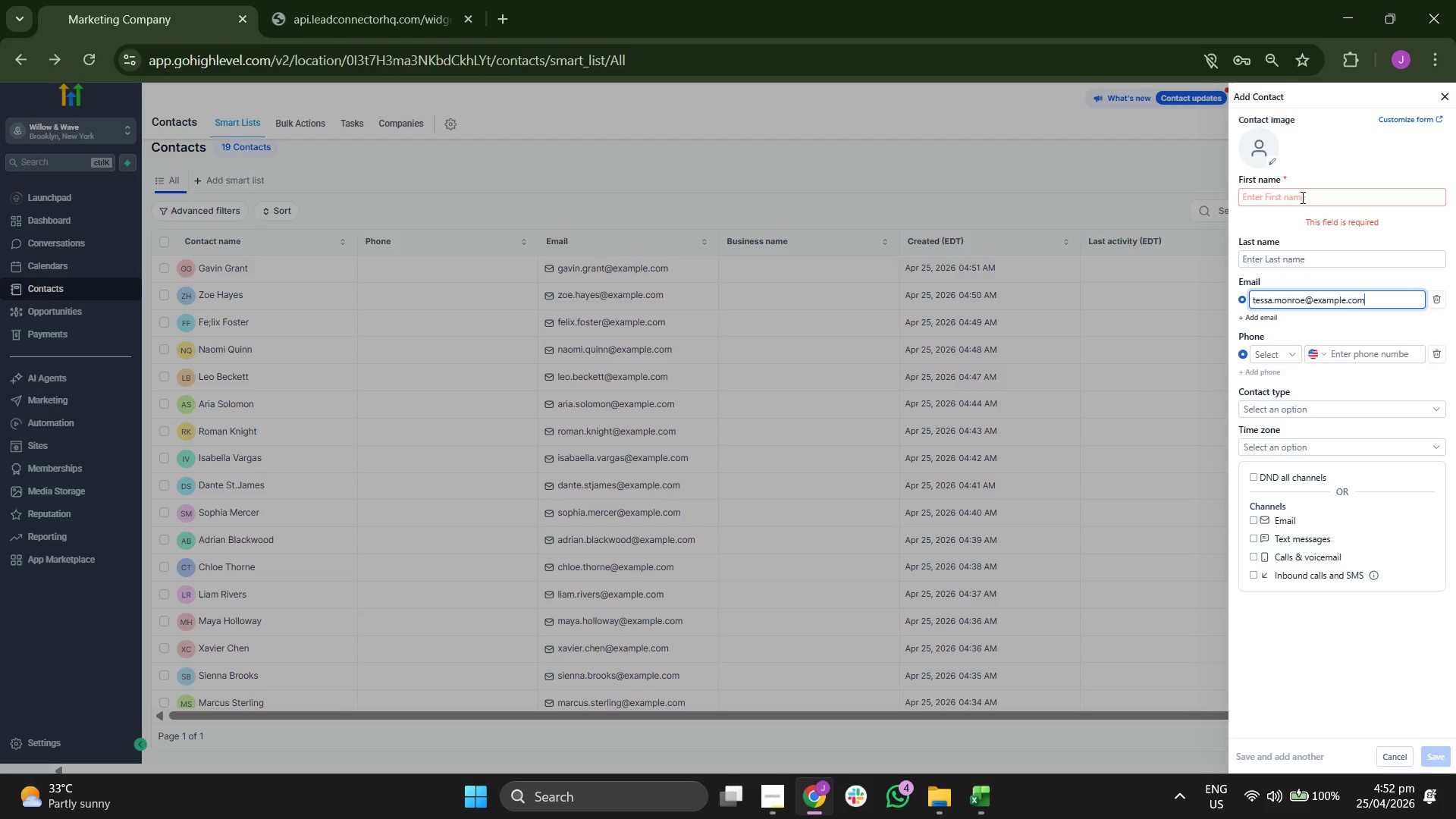 
left_click([1301, 197])
 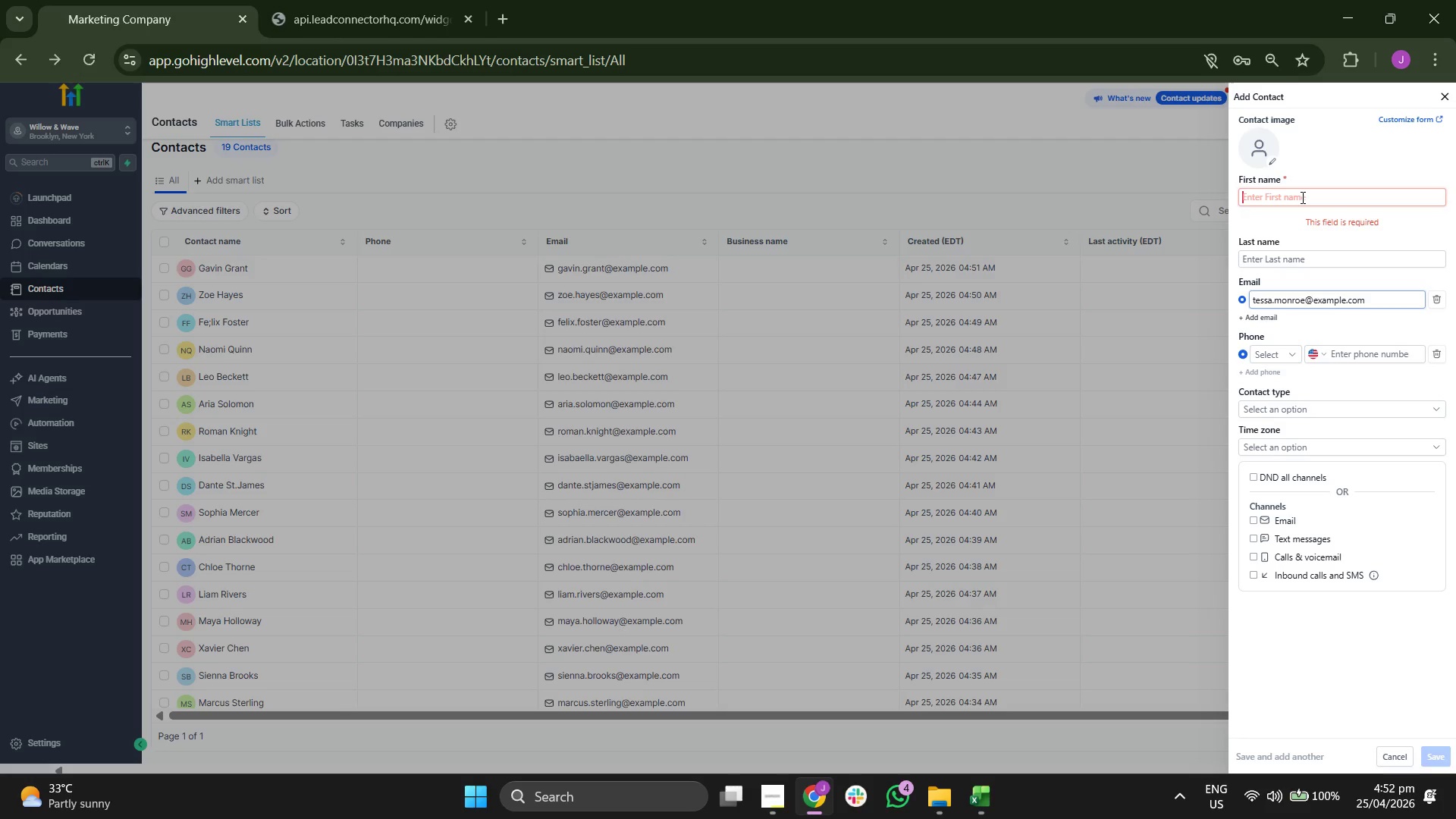 
type(Tessa)
key(Tab)
type(Monroe)
 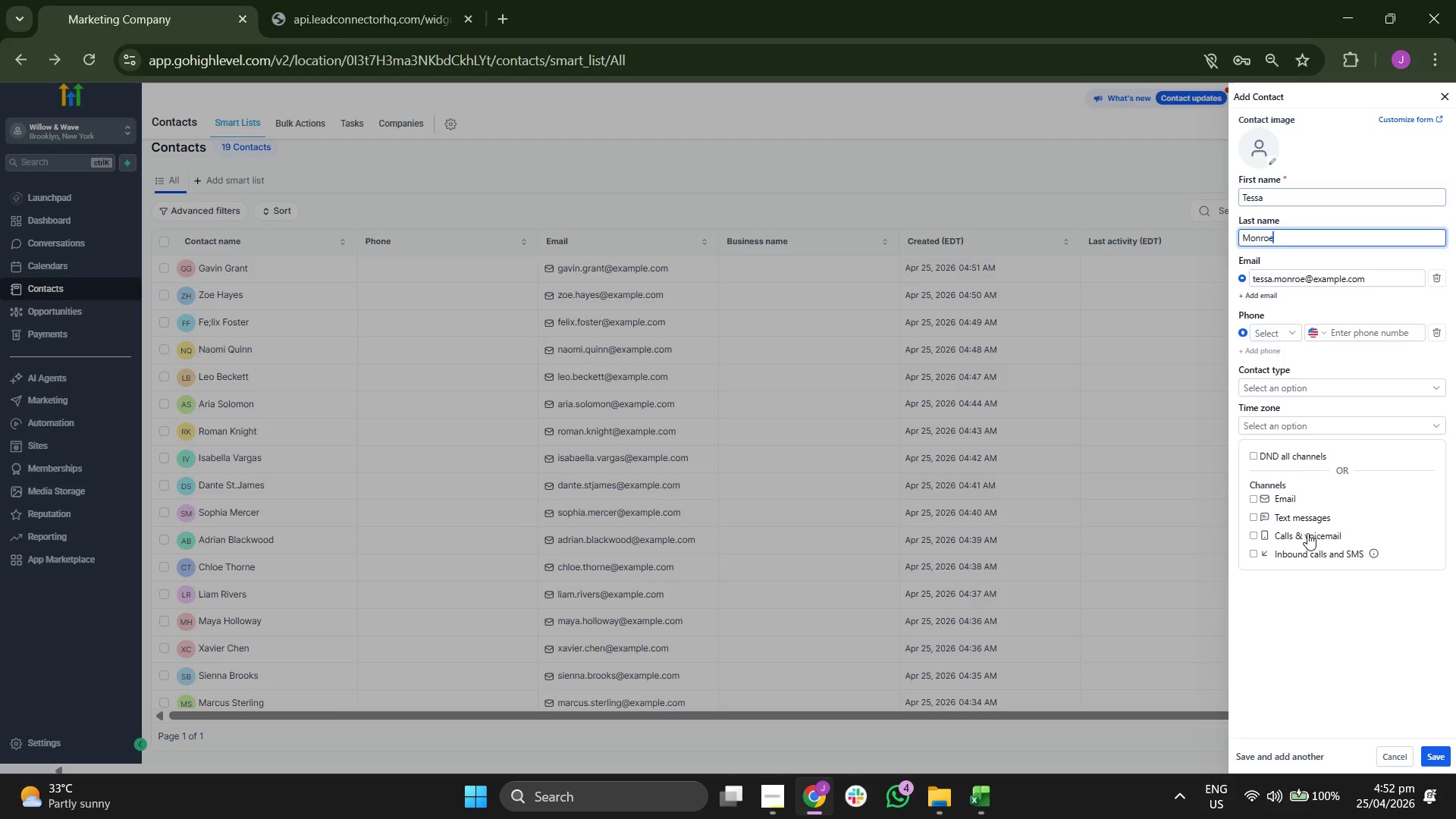 
left_click([1316, 625])
 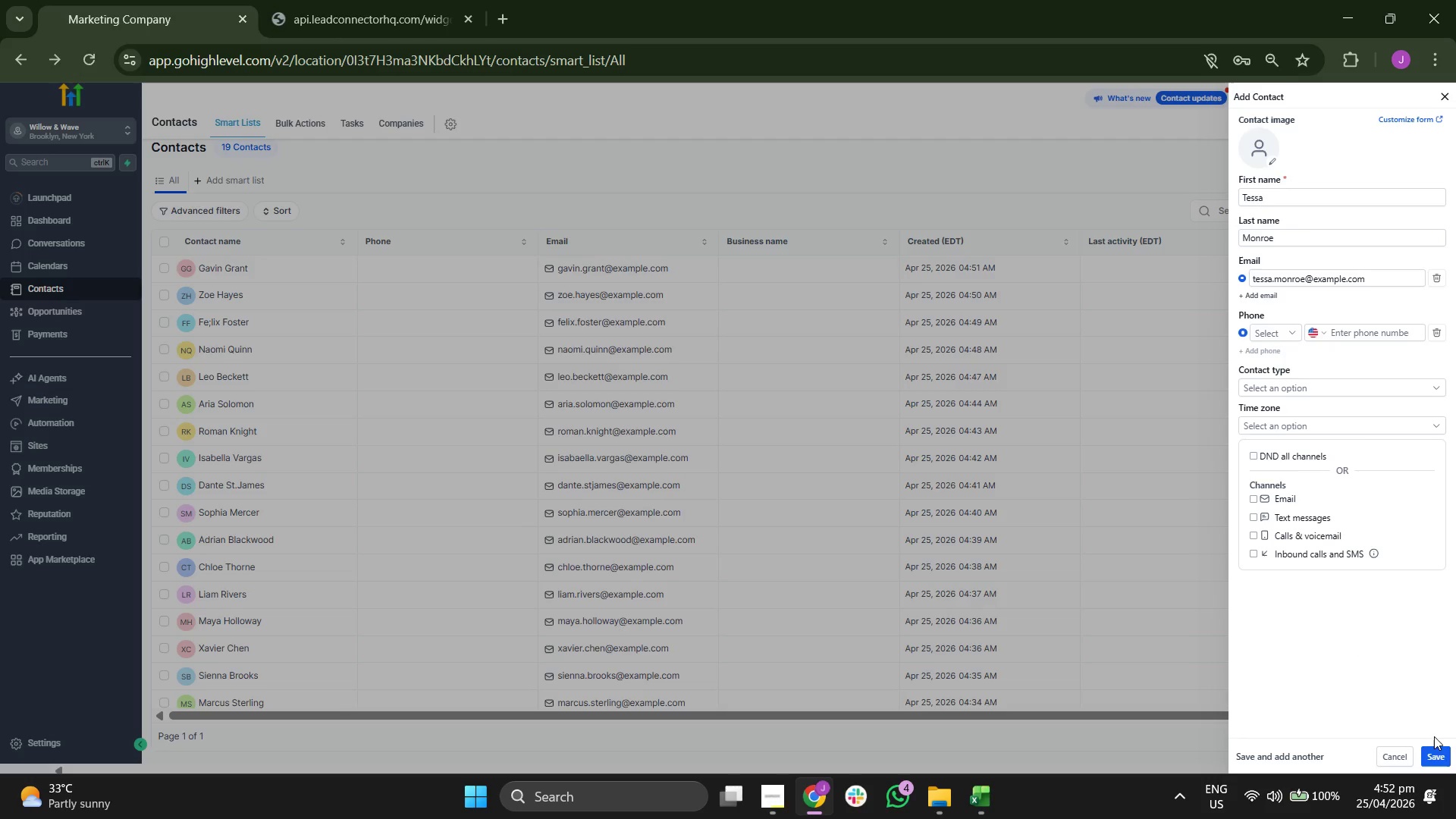 
left_click([1438, 755])
 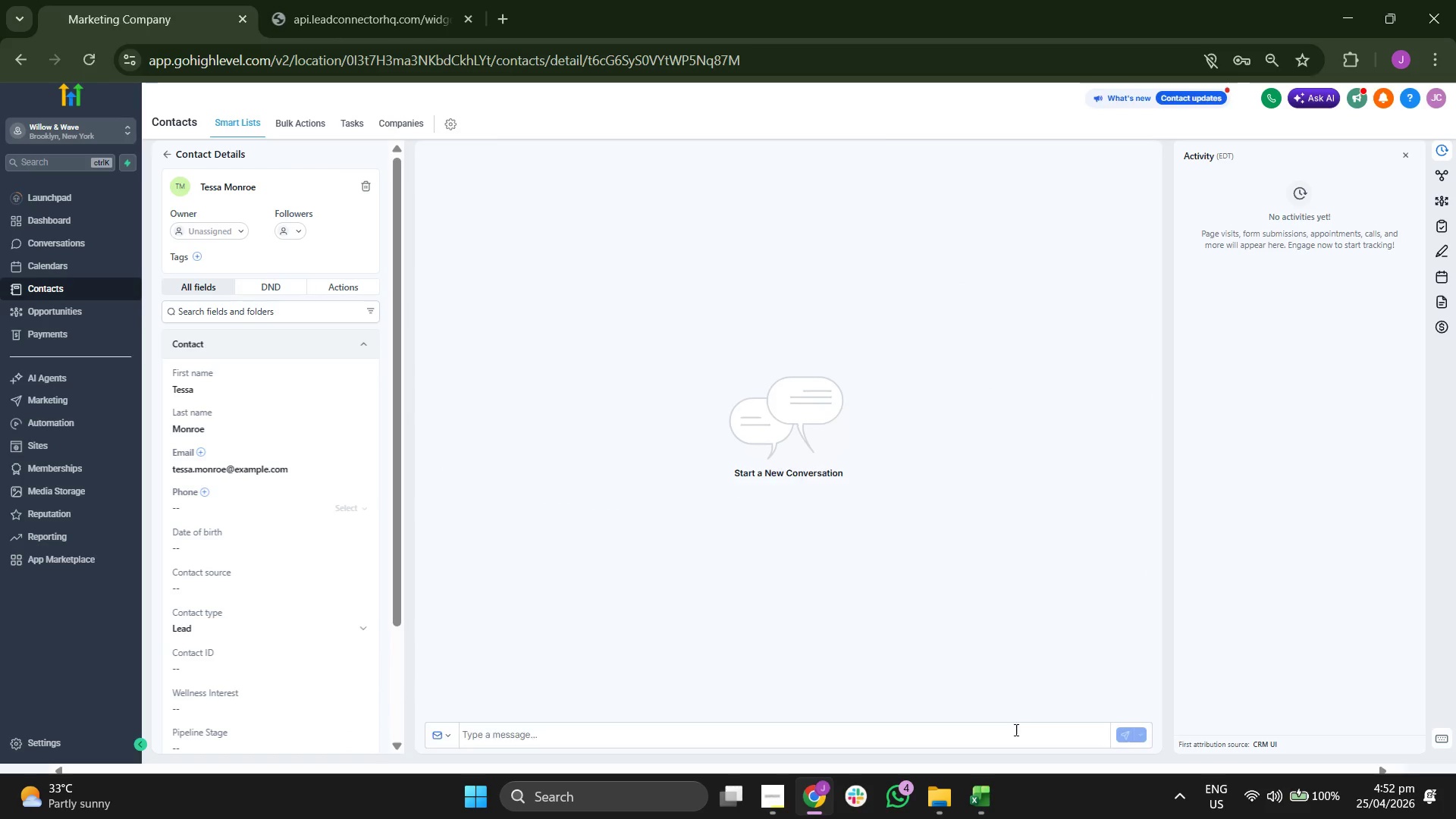 
scroll: coordinate [259, 482], scroll_direction: down, amount: 4.0
 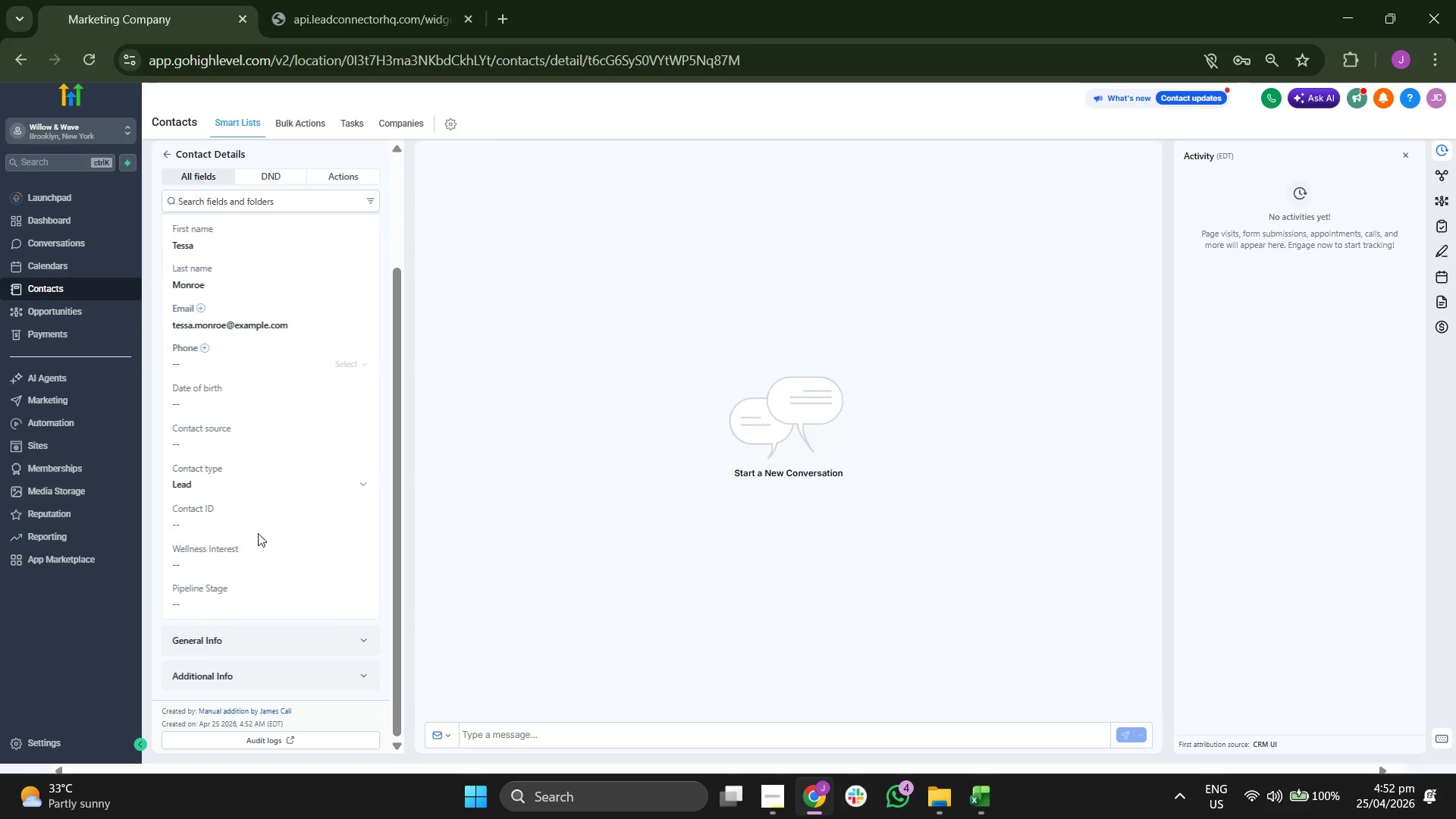 
double_click([262, 529])
 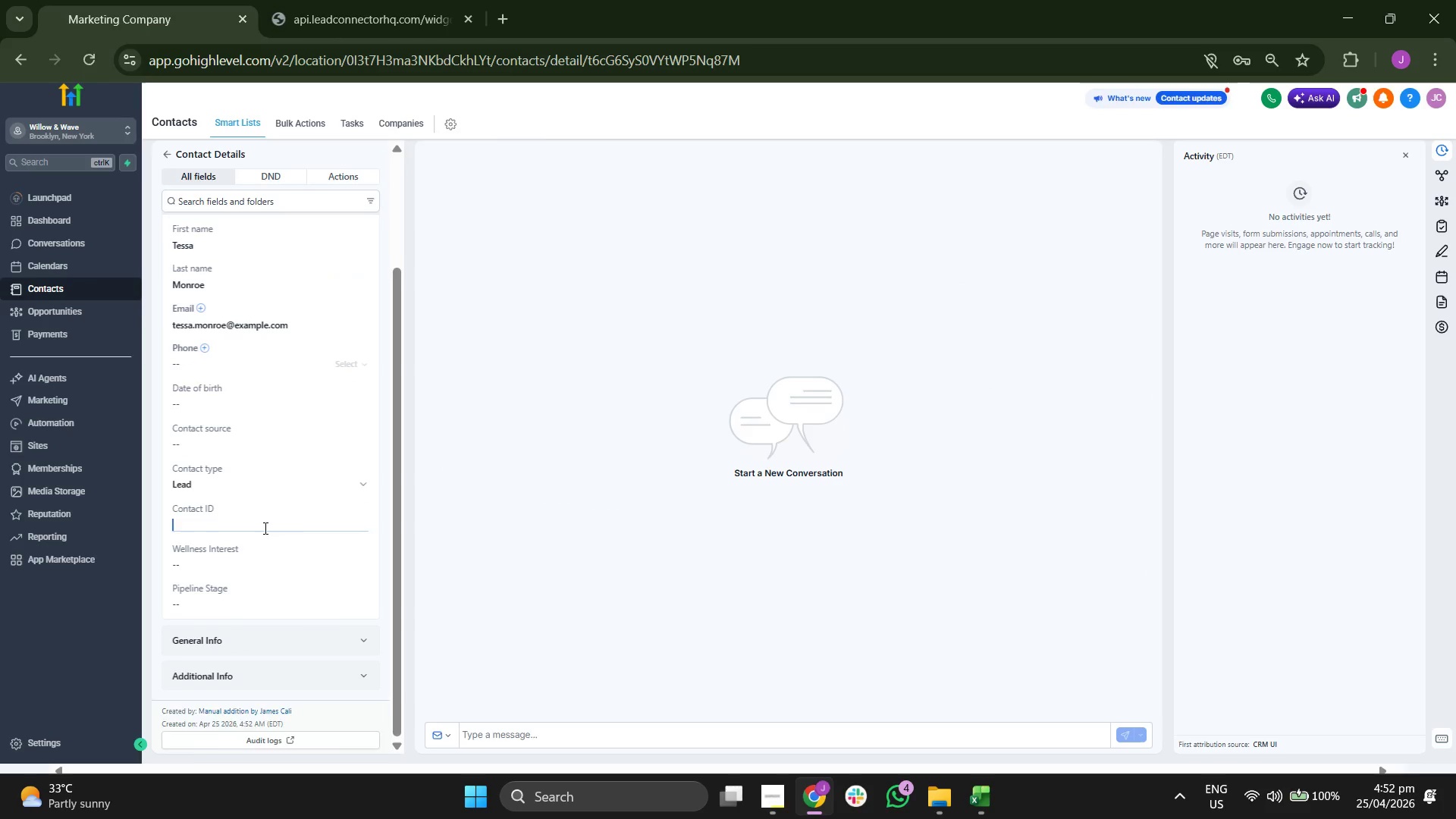 
type(w)
key(Backspace)
type(WW-0020)
 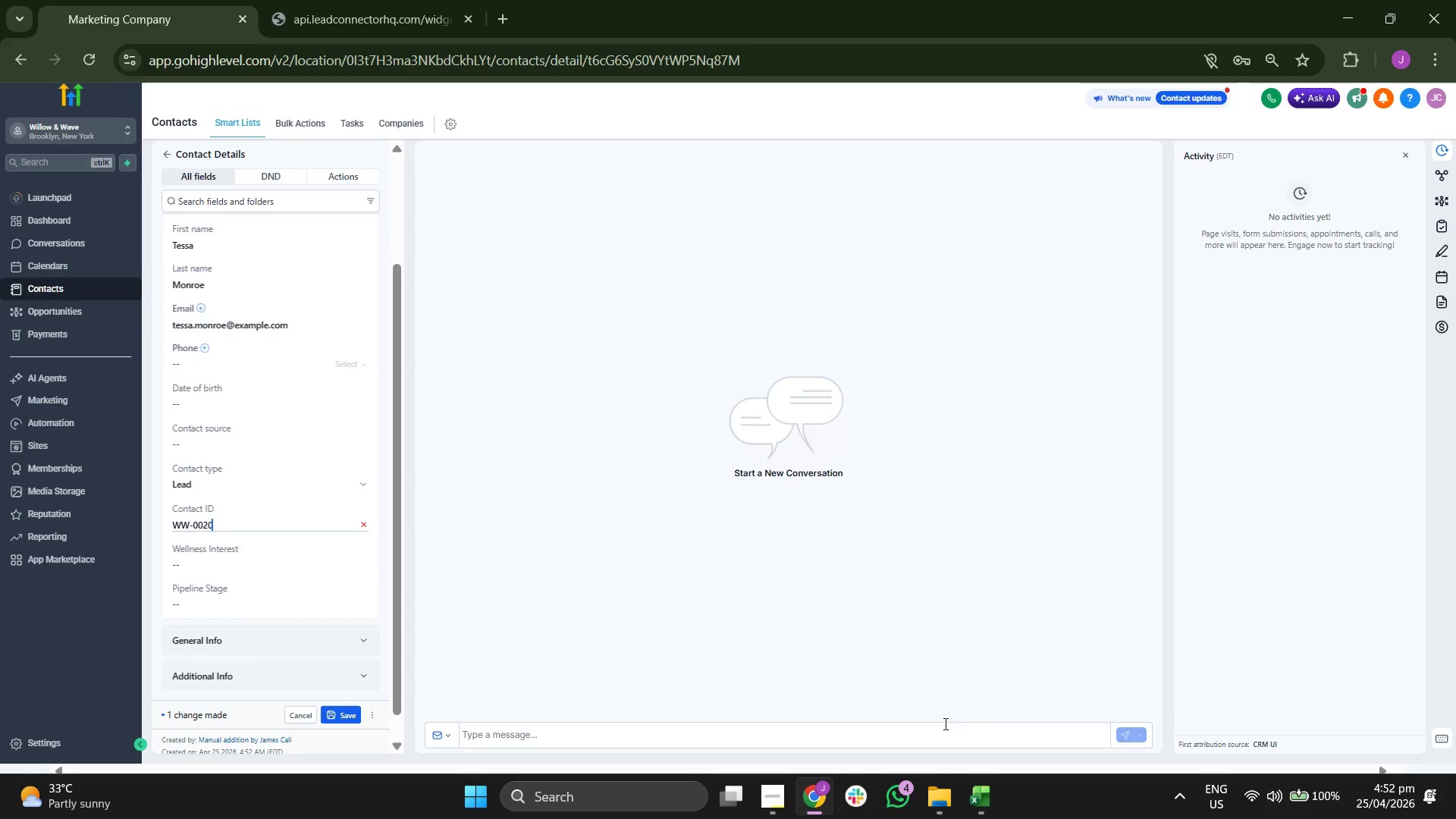 
left_click([981, 795])
 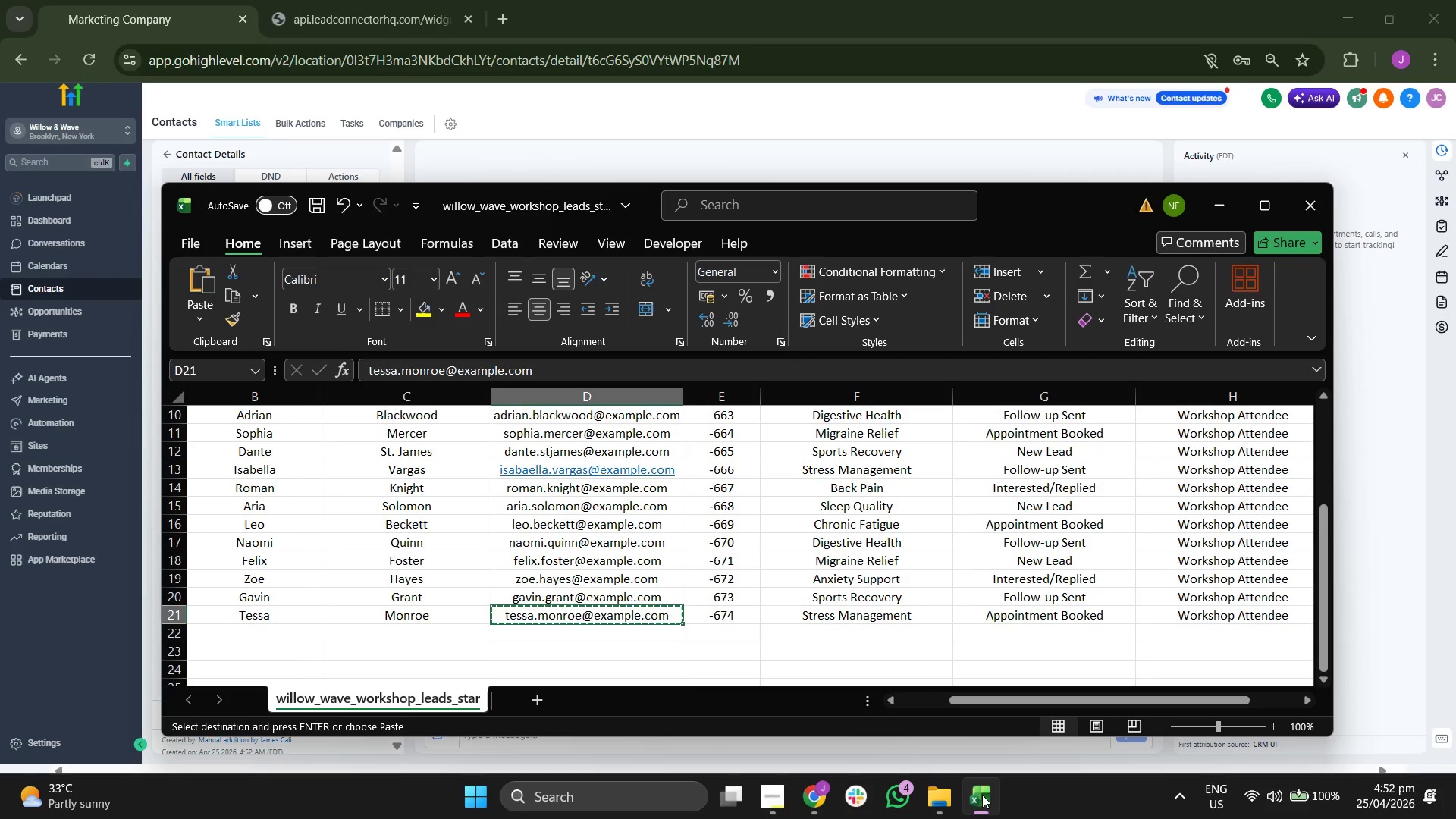 
key(ArrowRight)
 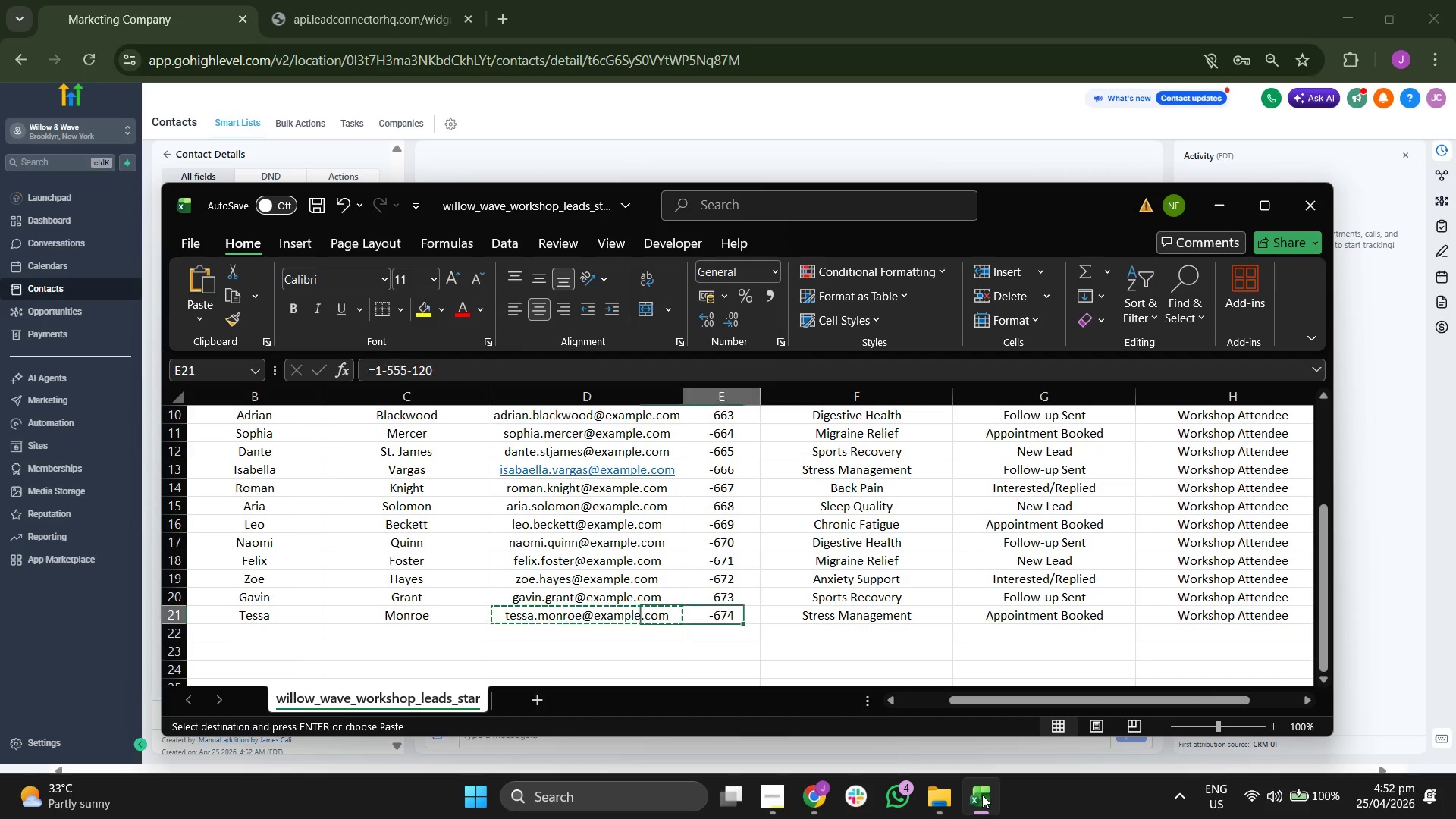 
key(ArrowRight)
 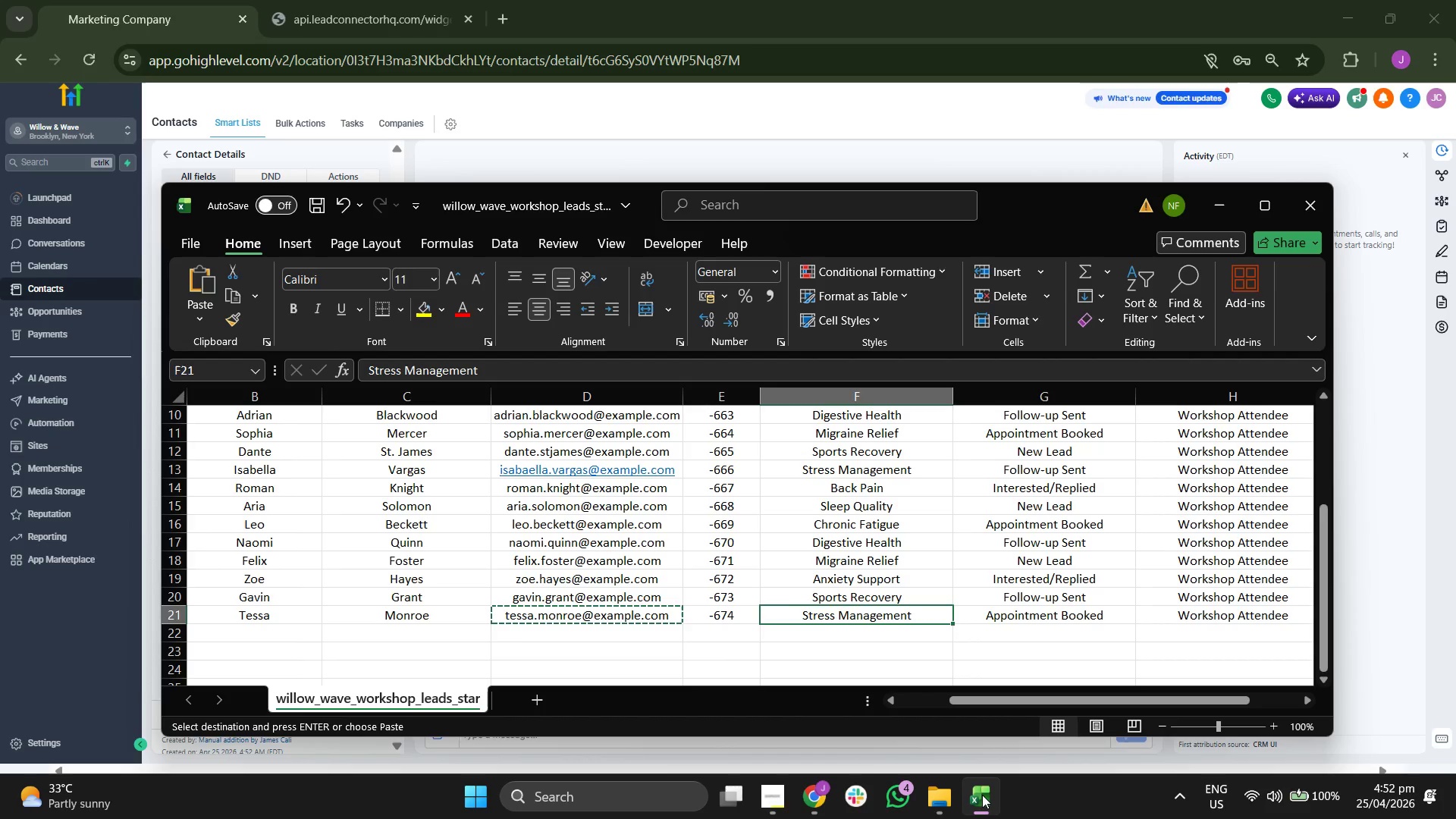 
key(Control+ControlLeft)
 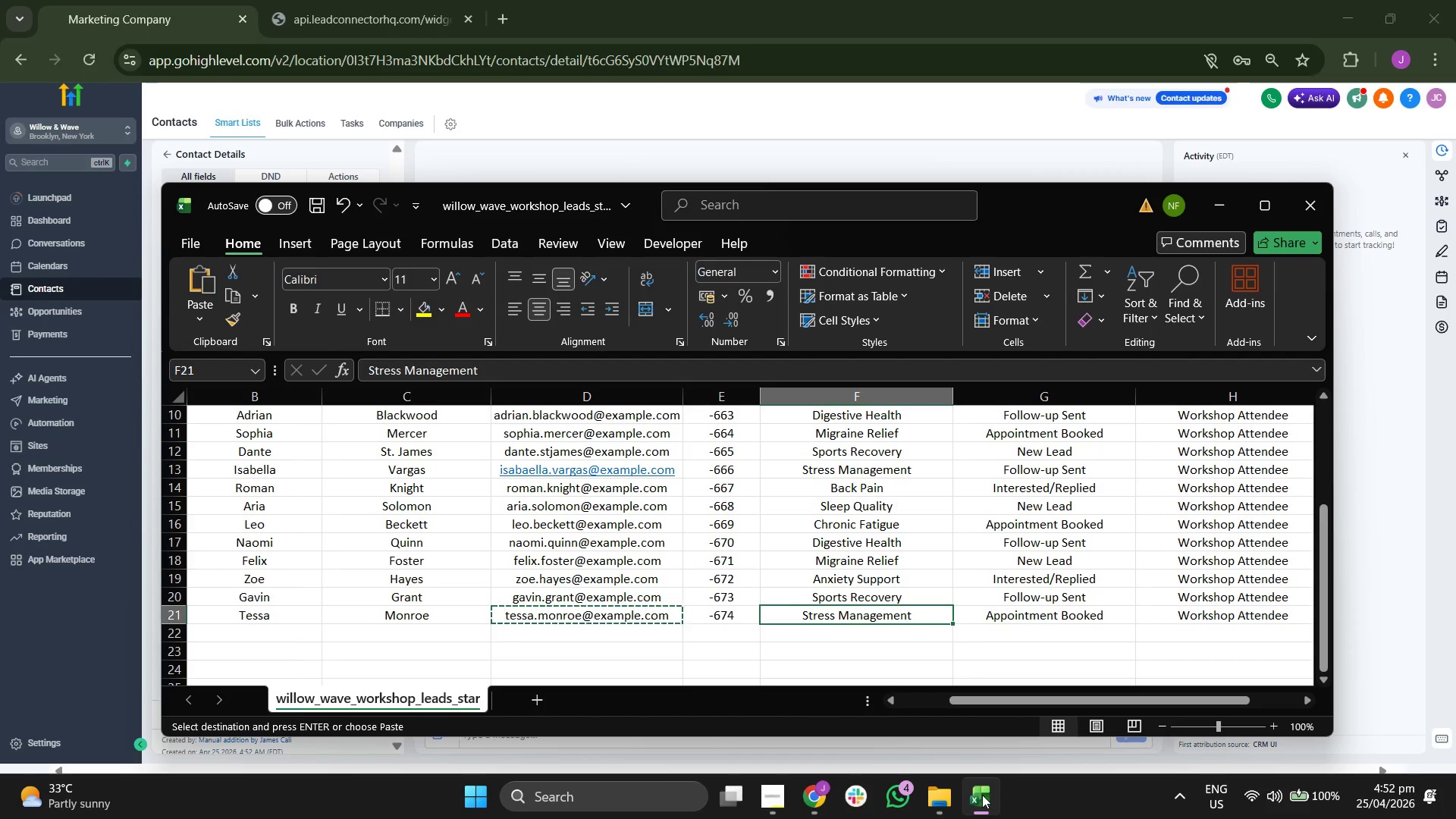 
key(Control+C)
 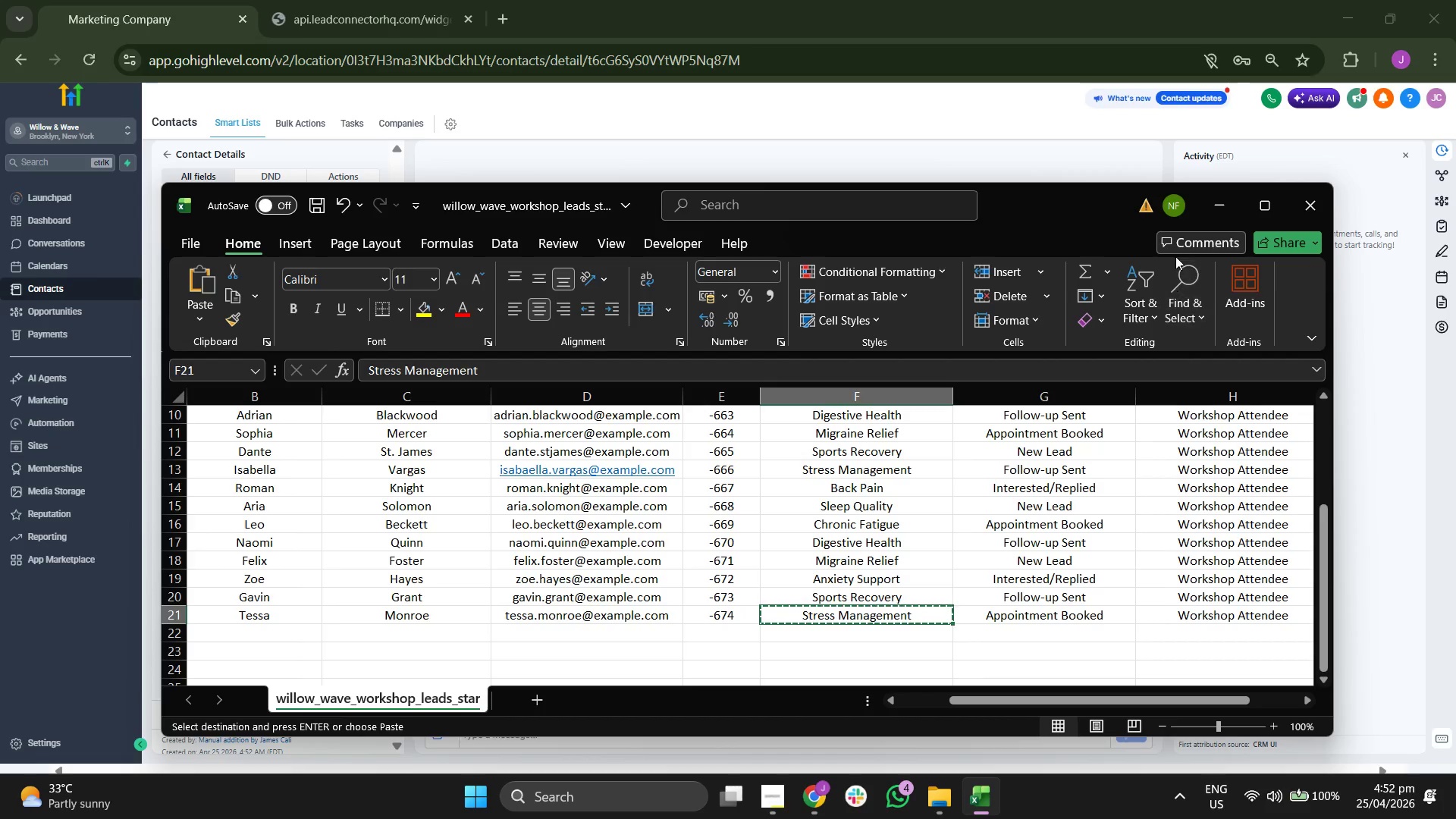 
left_click([1226, 208])
 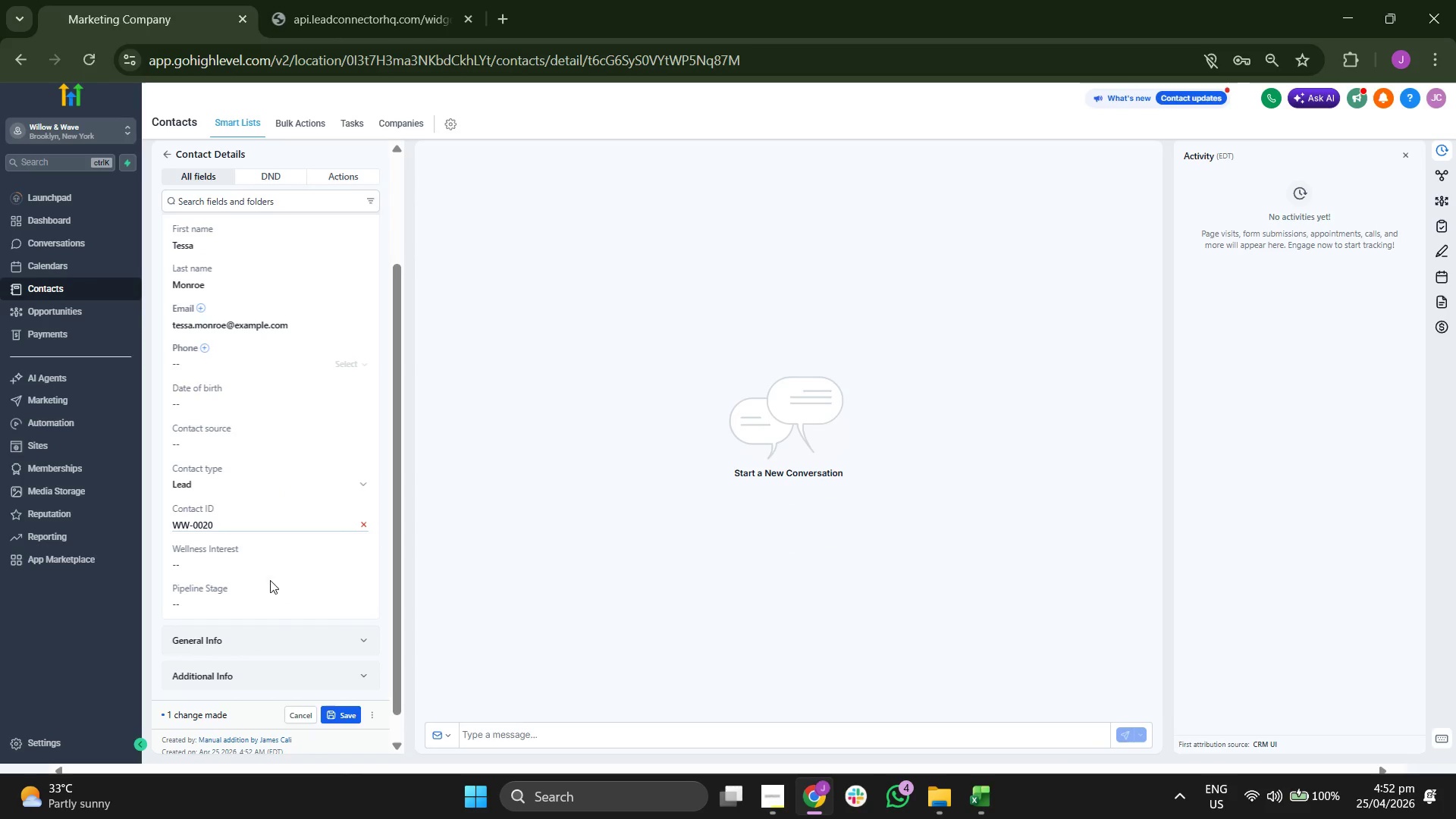 
key(Control+ControlLeft)
 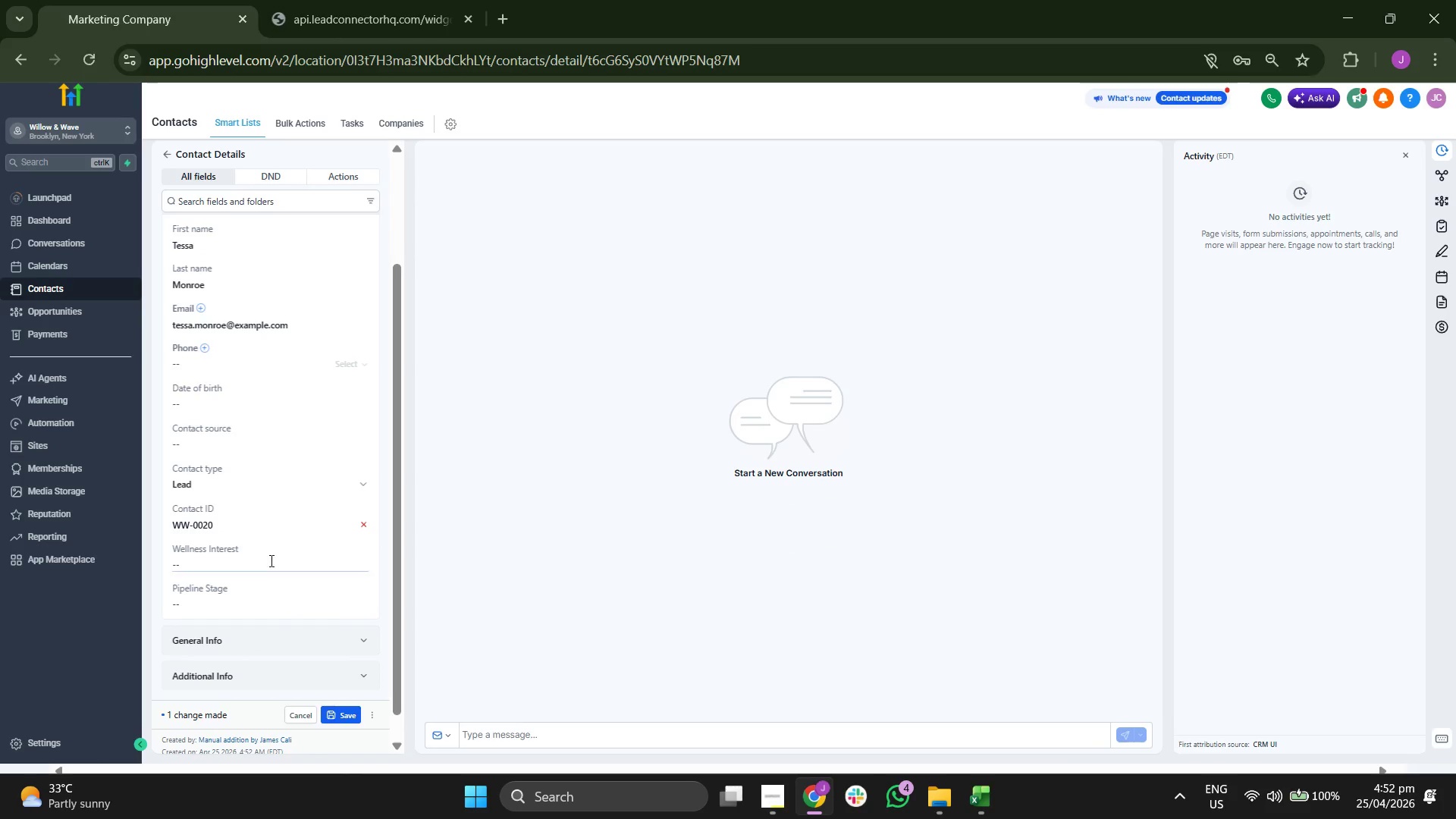 
key(Control+V)
 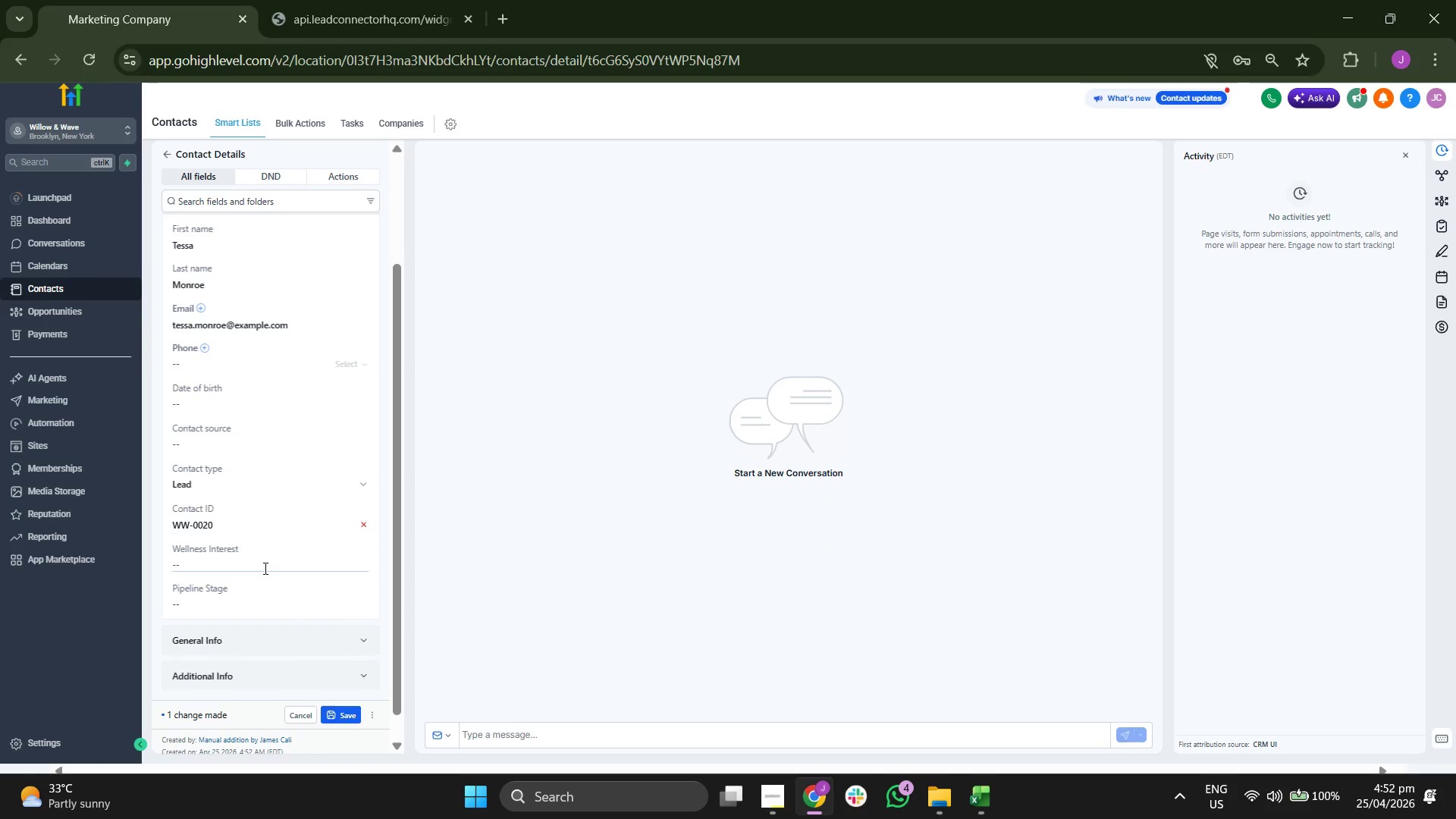 
key(Control+ControlLeft)
 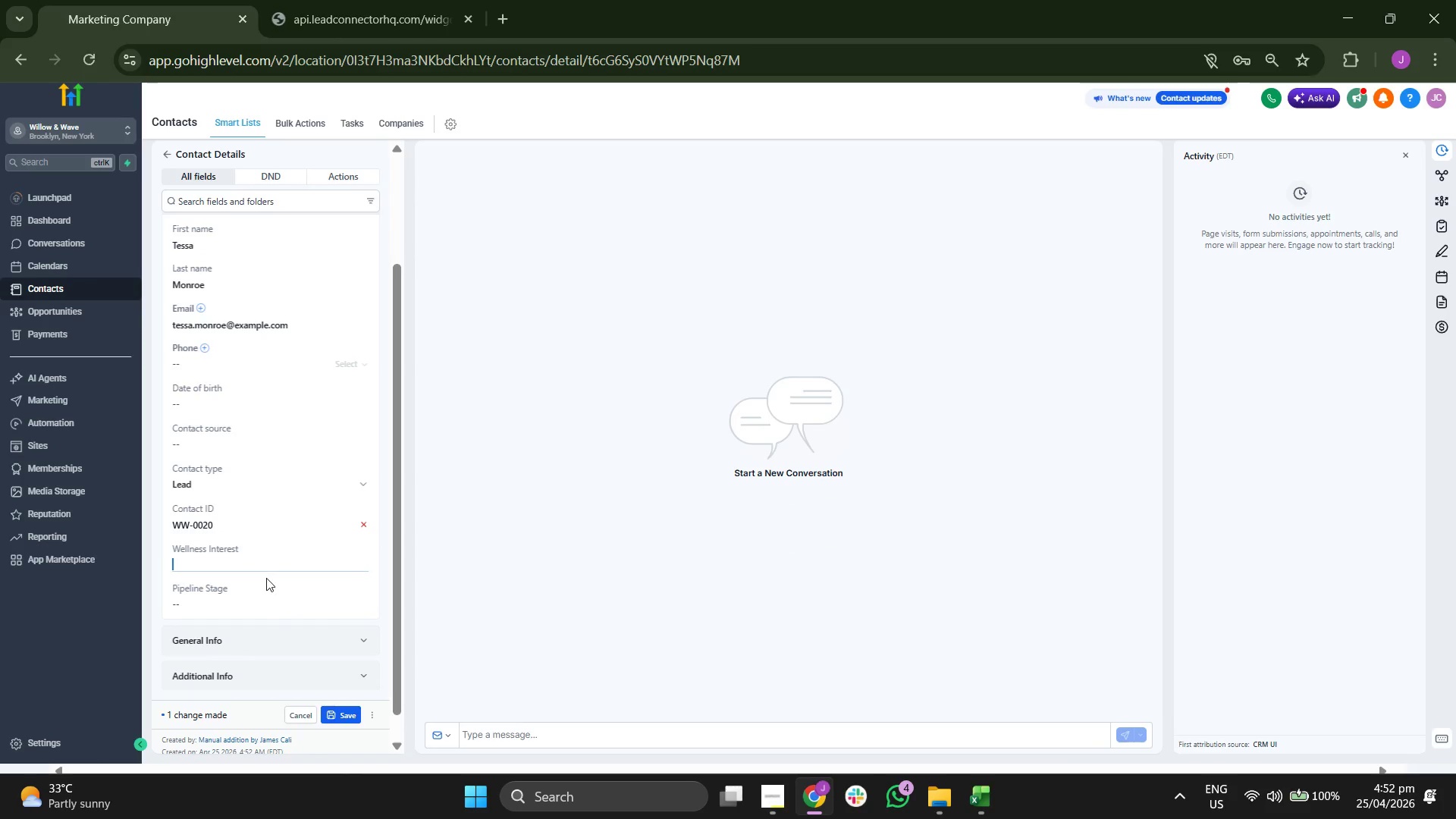 
key(Control+V)
 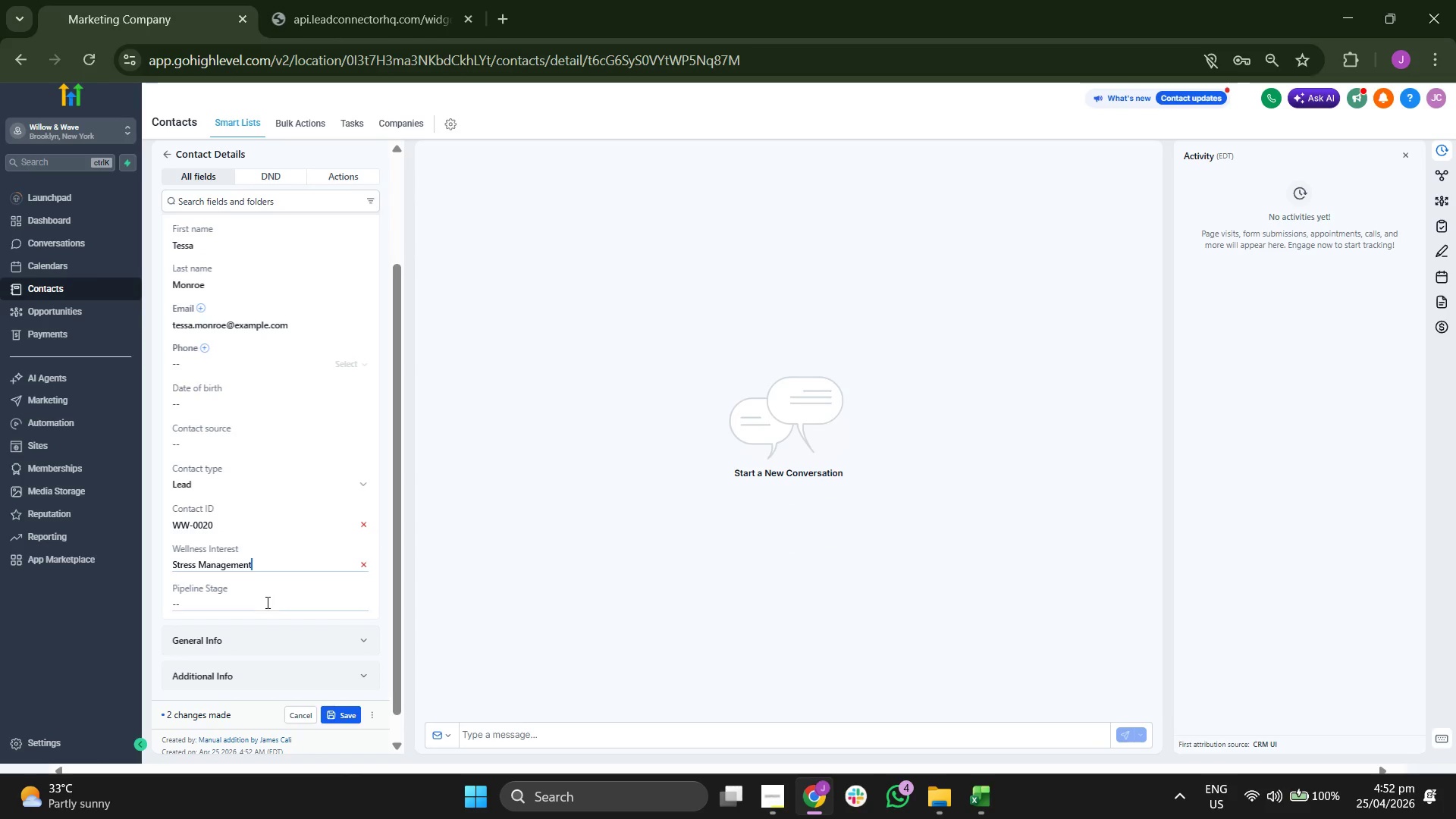 
left_click([266, 605])
 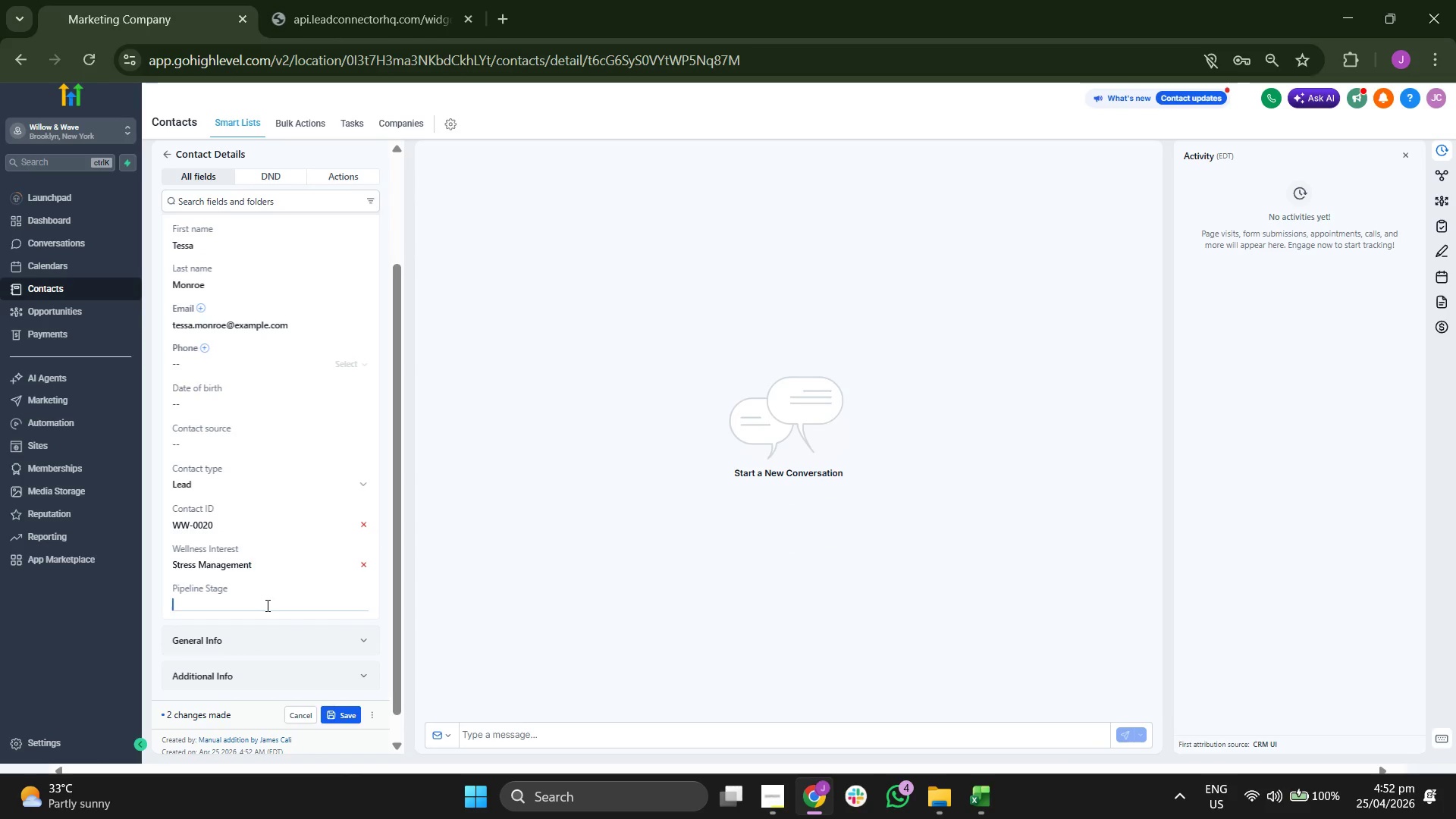 
type(a)
key(Backspace)
type(Appointment Booked)
 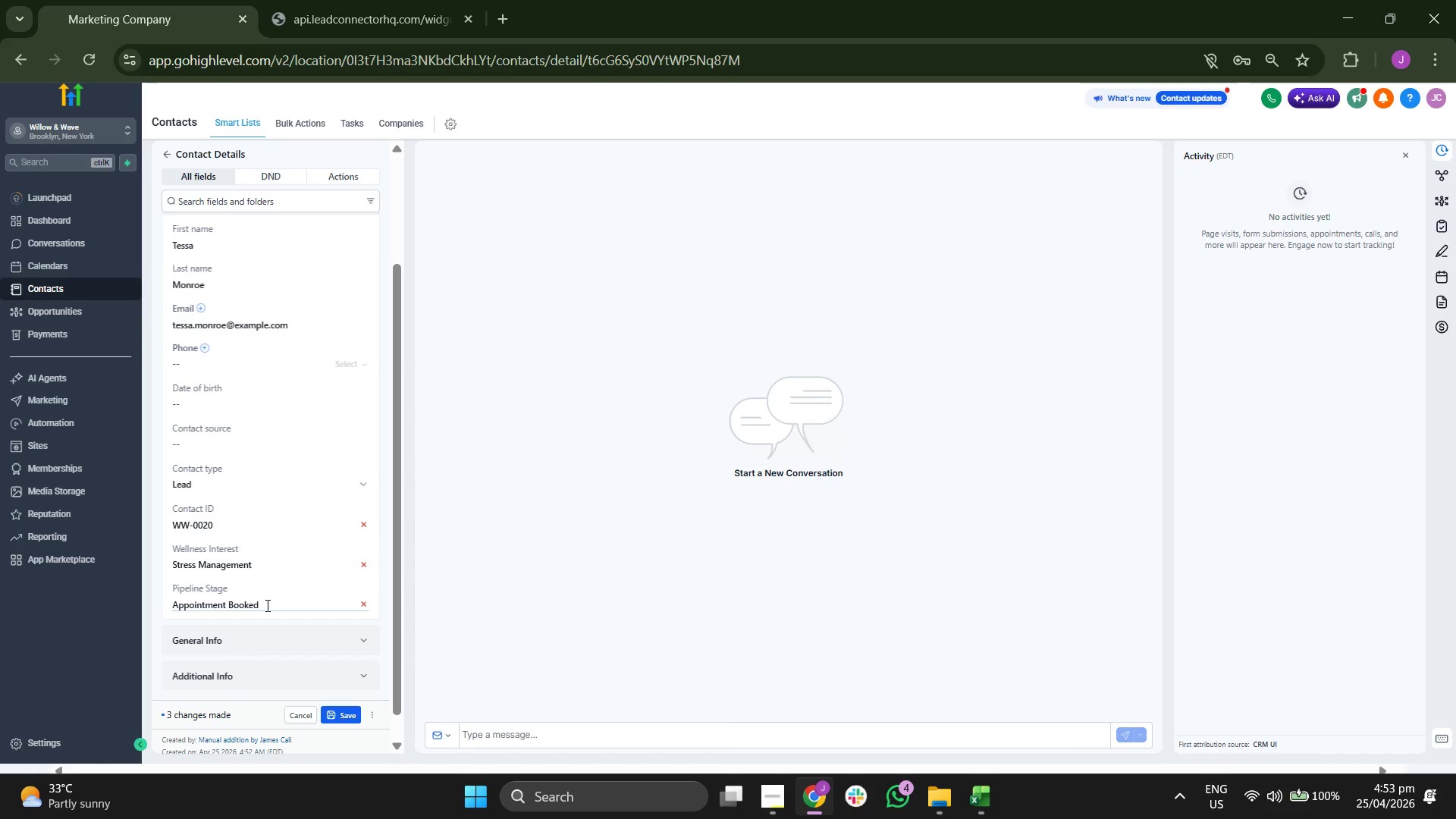 
scroll: coordinate [266, 605], scroll_direction: up, amount: 2.0
 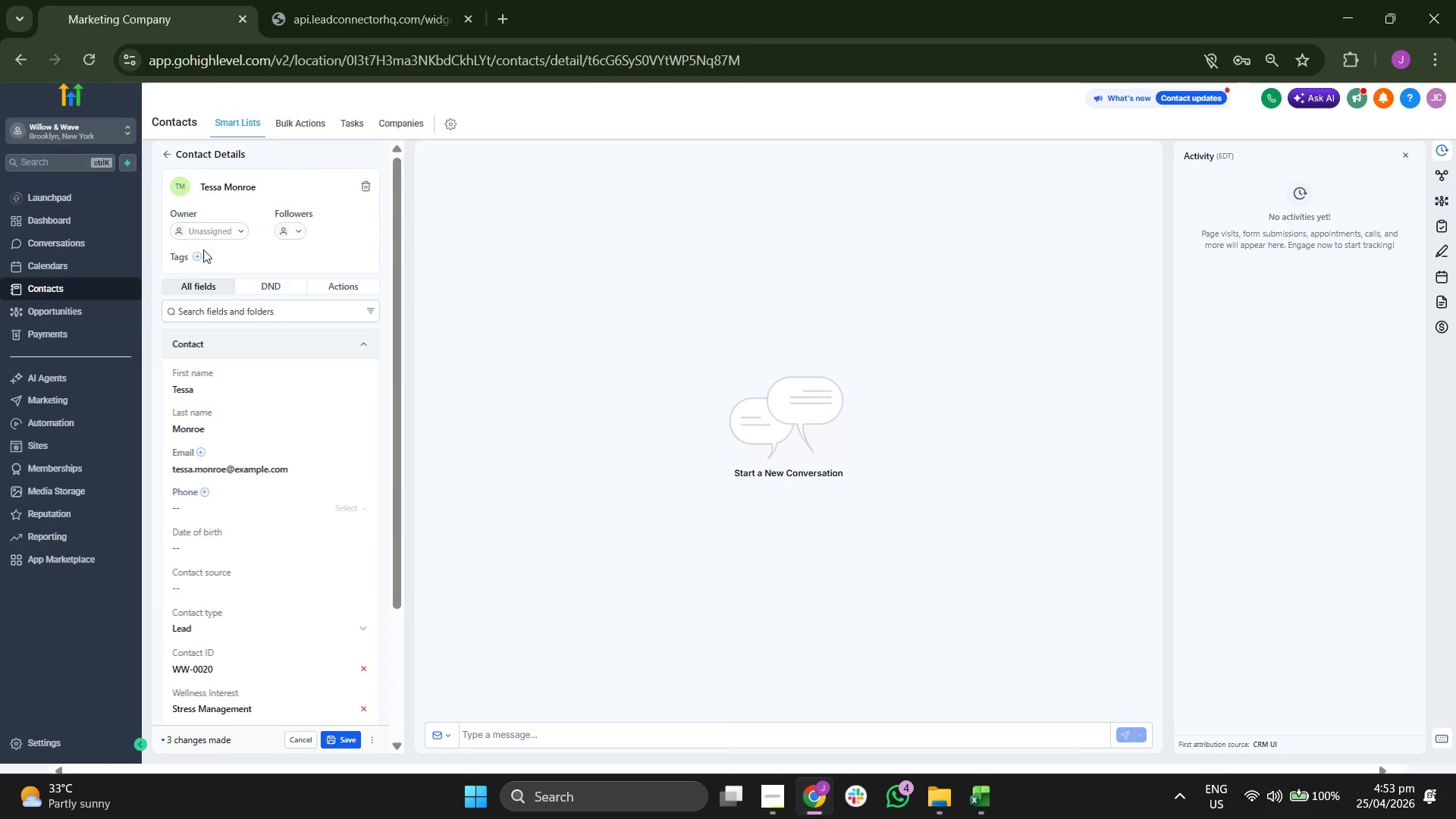 
left_click([197, 253])
 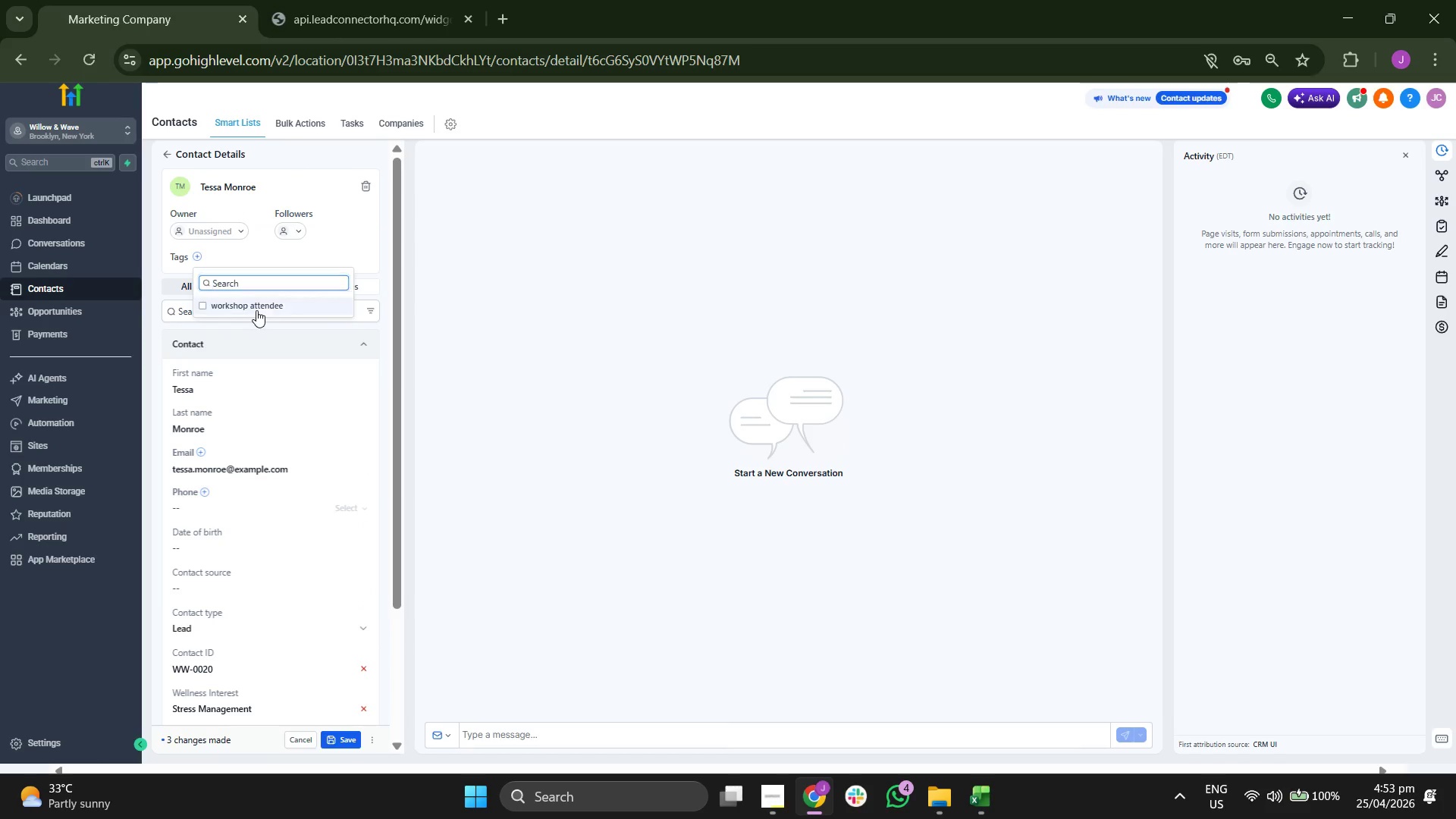 
double_click([397, 230])
 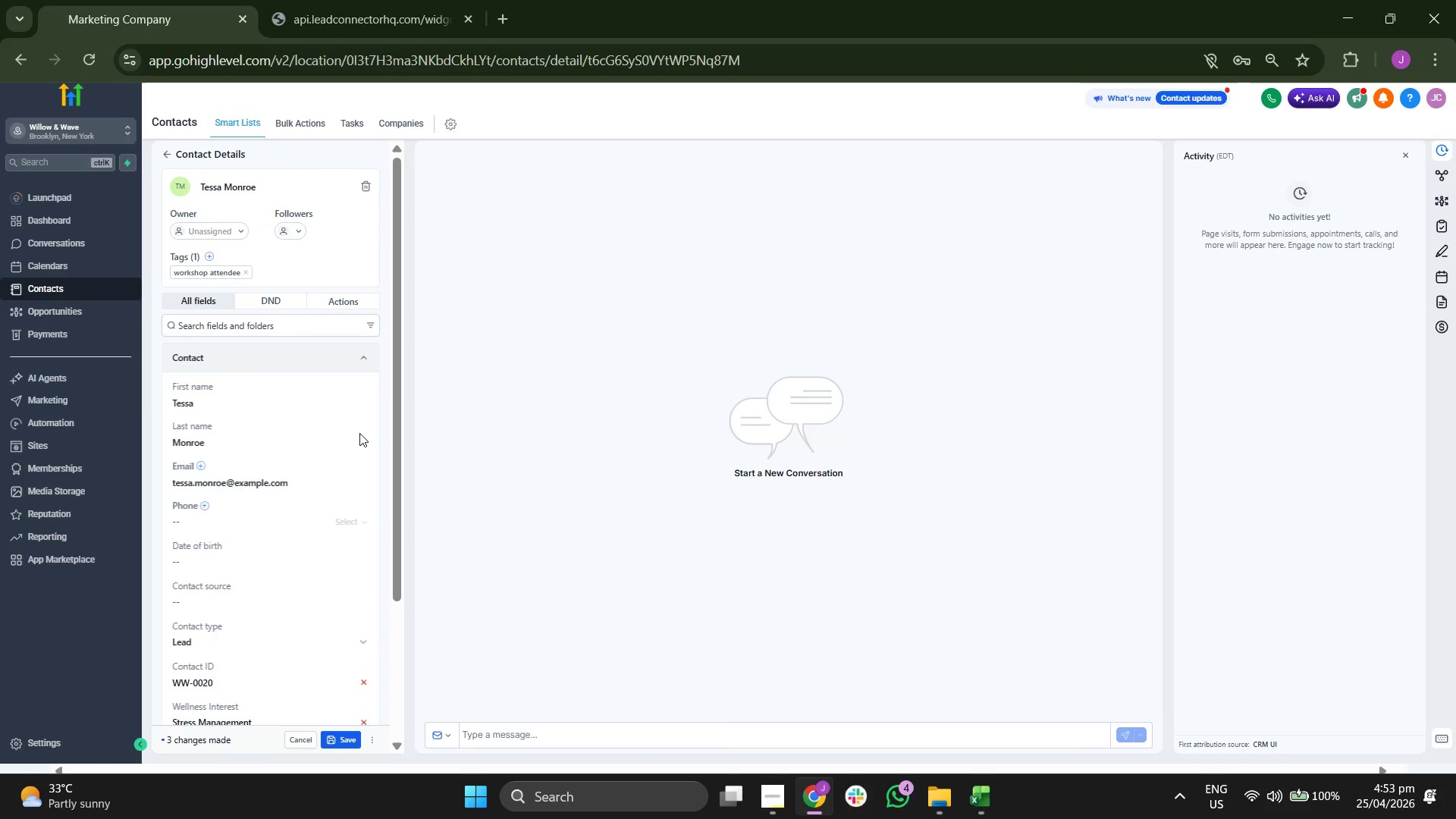 
scroll: coordinate [359, 433], scroll_direction: down, amount: 3.0
 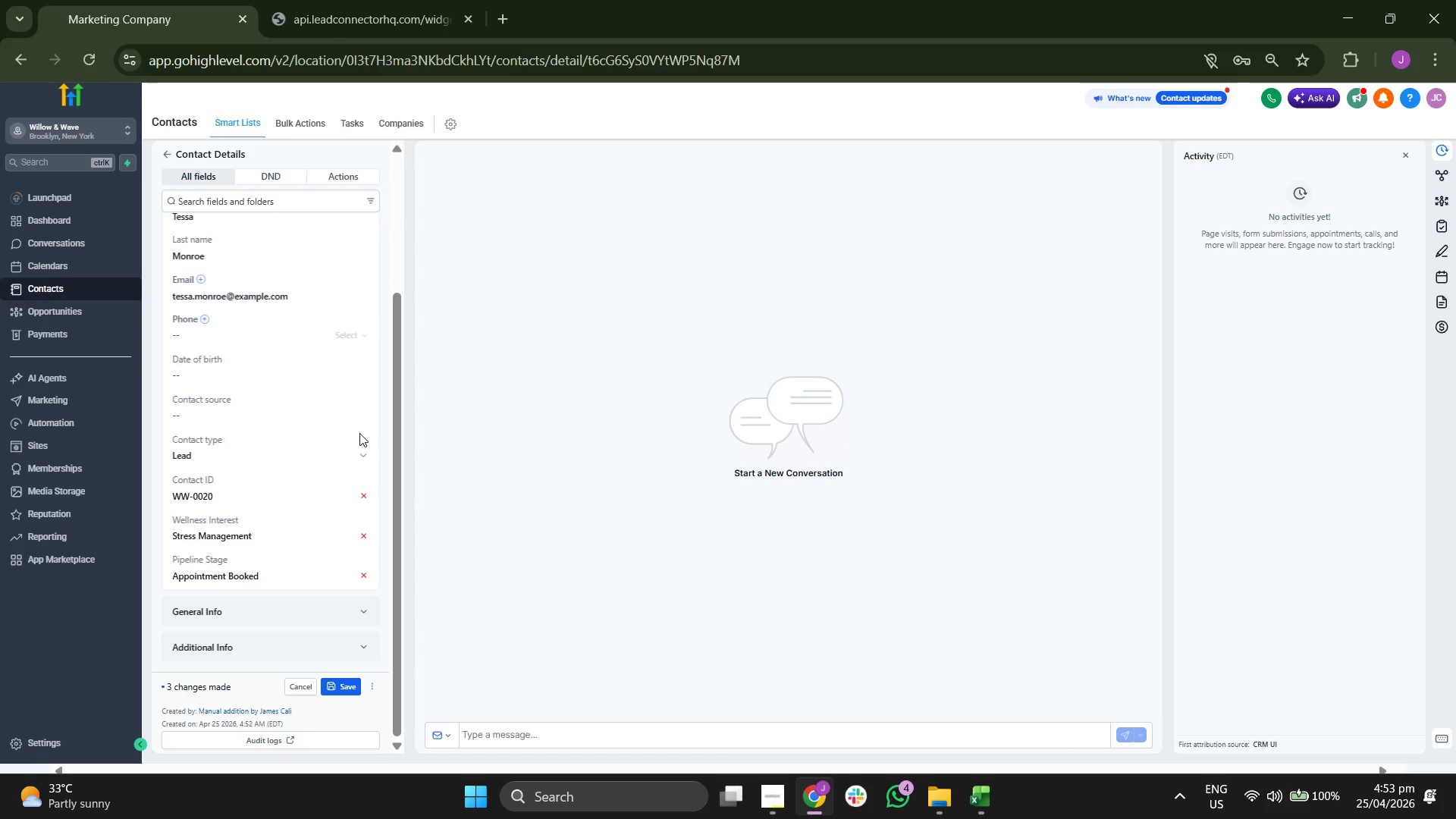 
scroll: coordinate [293, 374], scroll_direction: up, amount: 7.0
 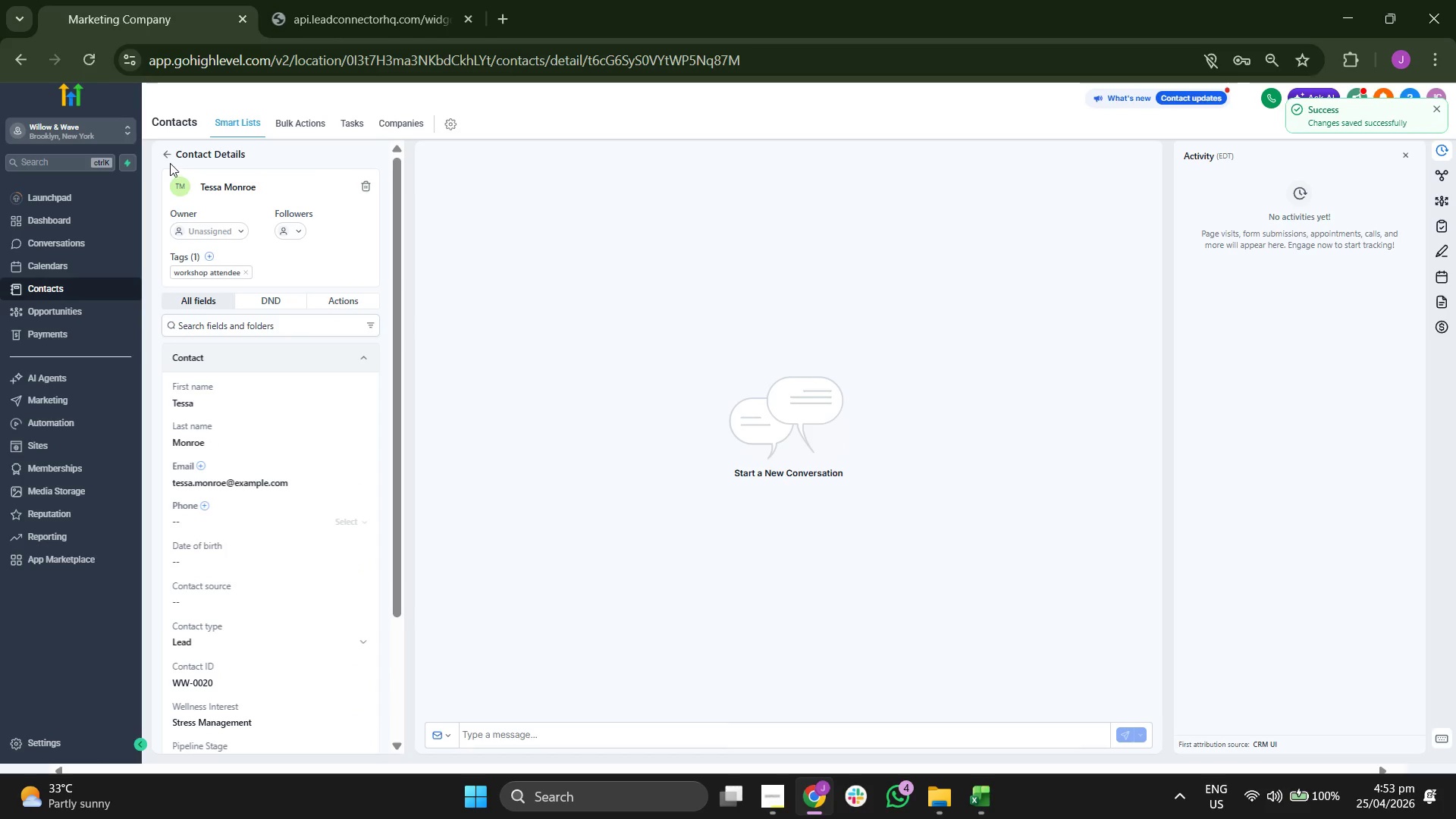 
left_click([167, 152])
 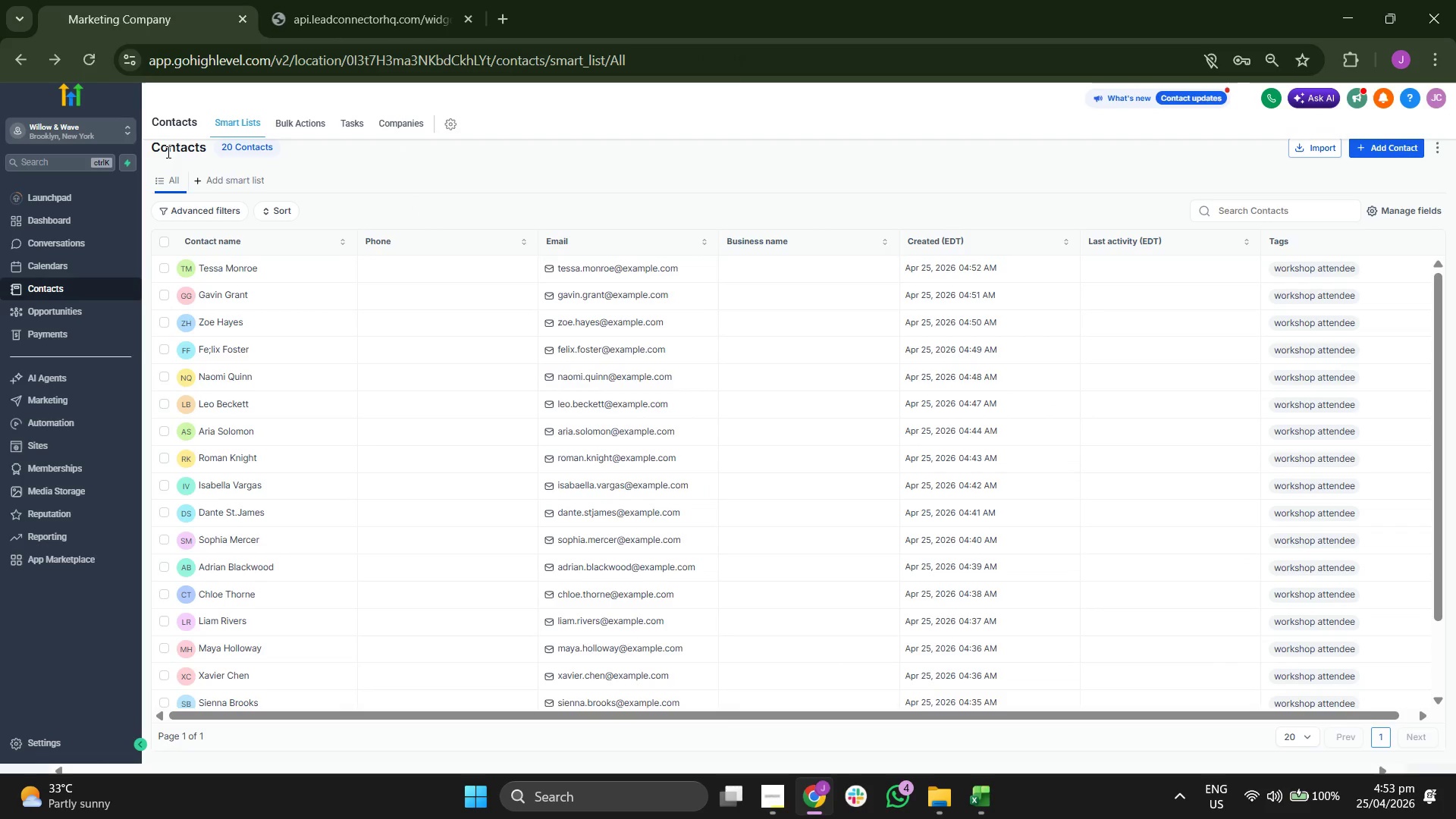 
scroll: coordinate [714, 380], scroll_direction: down, amount: 2.0
 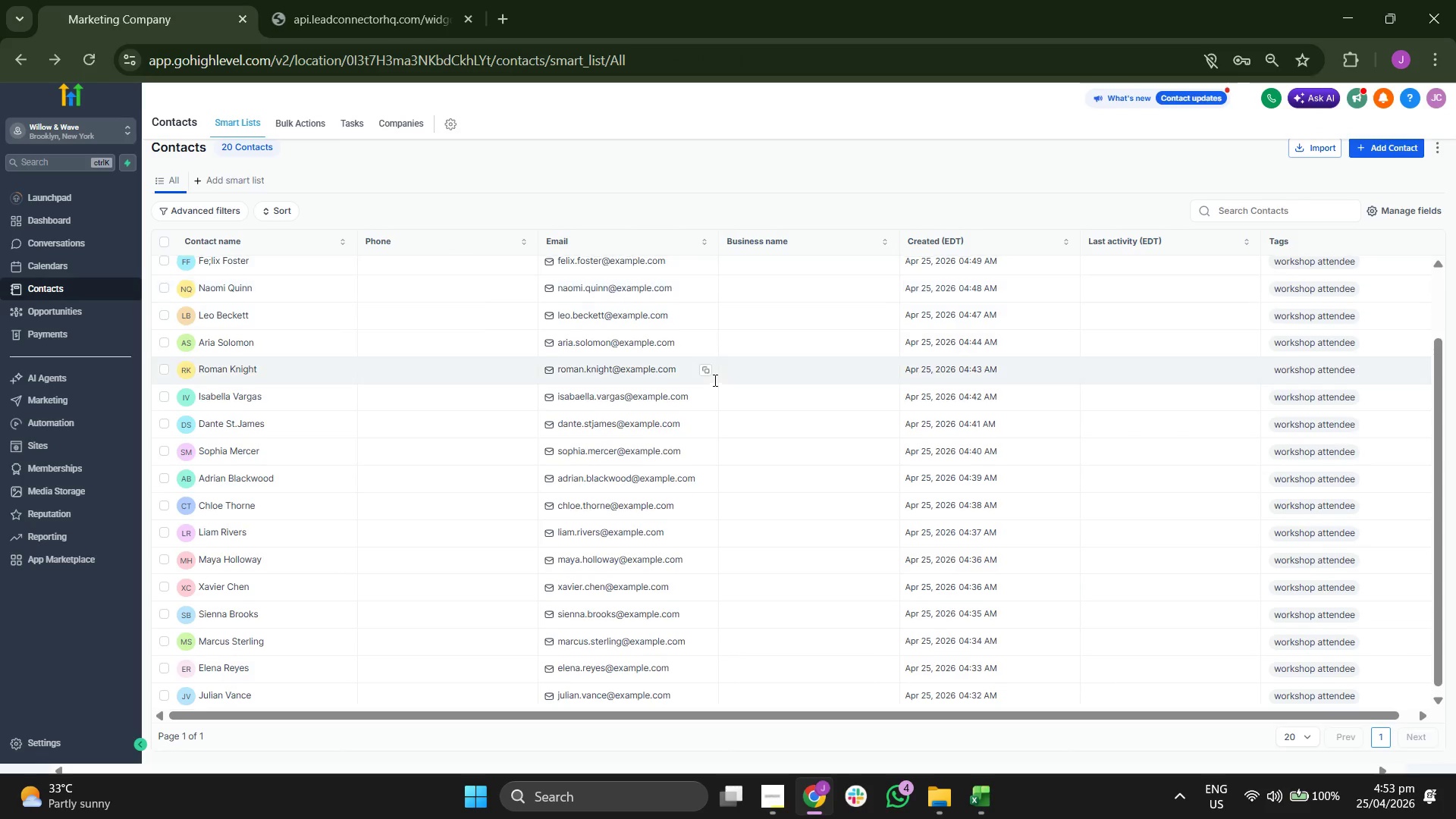 
scroll: coordinate [714, 380], scroll_direction: up, amount: 3.0
 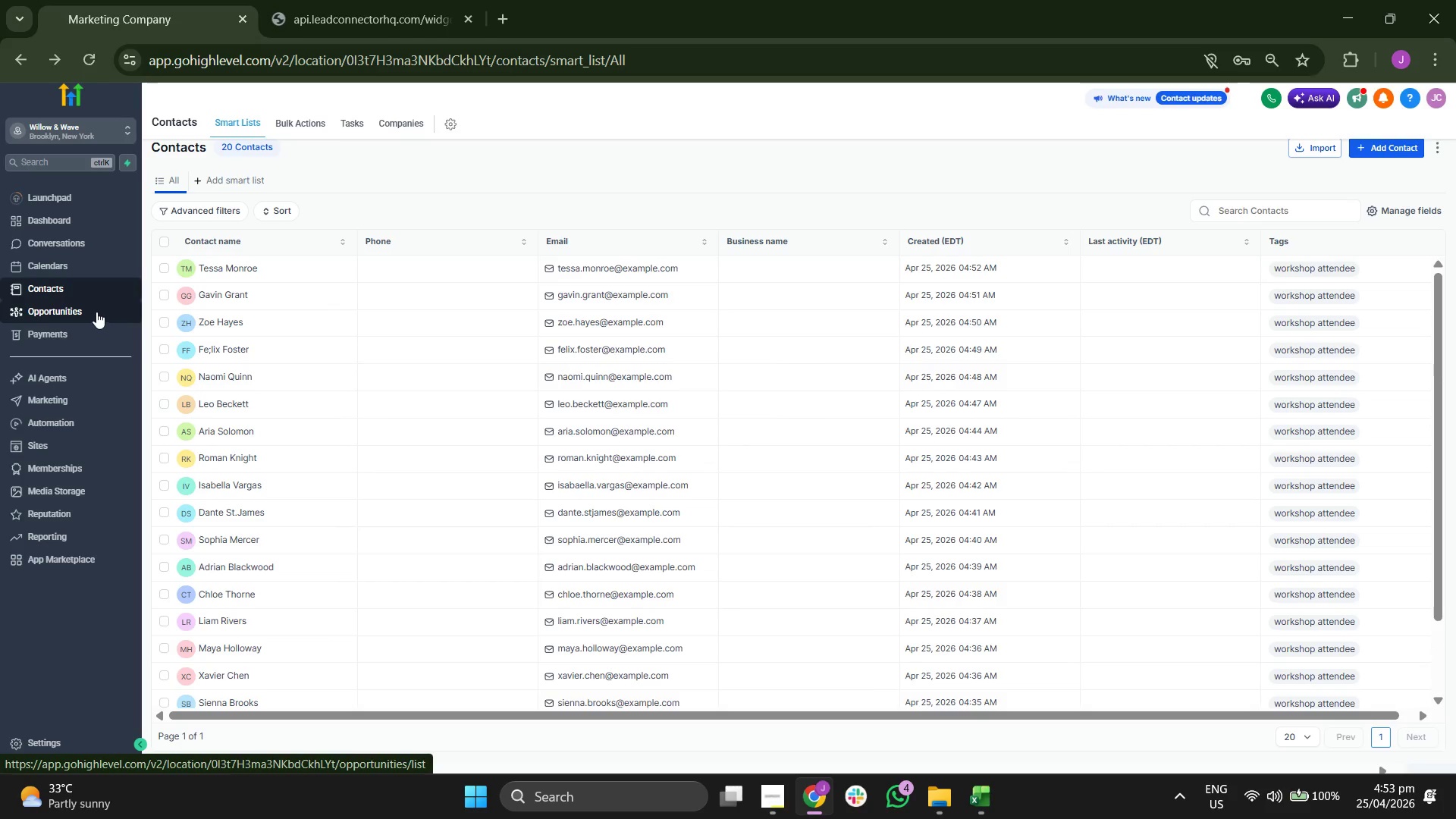 
left_click([96, 312])
 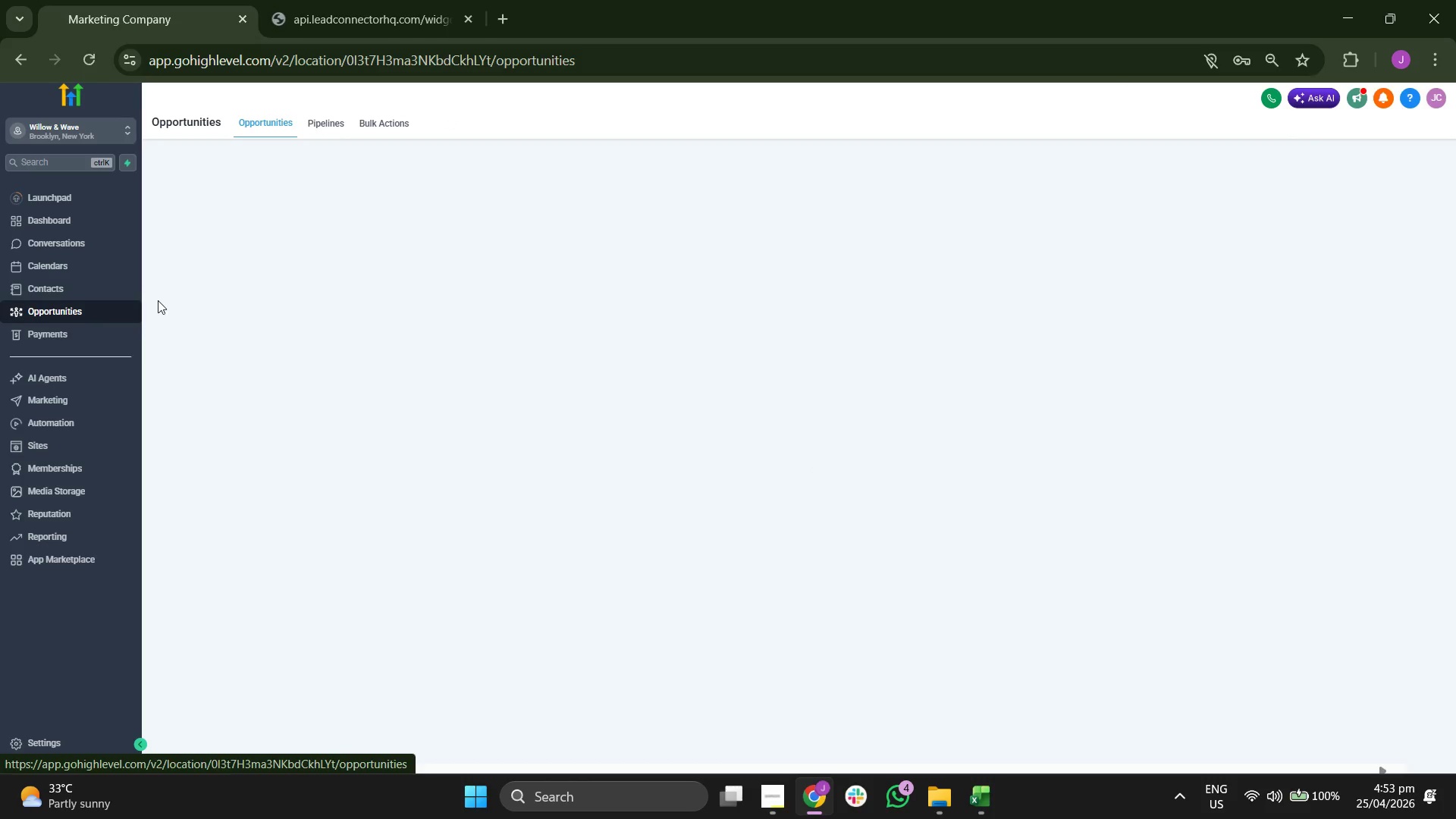 
wait(8.17)
 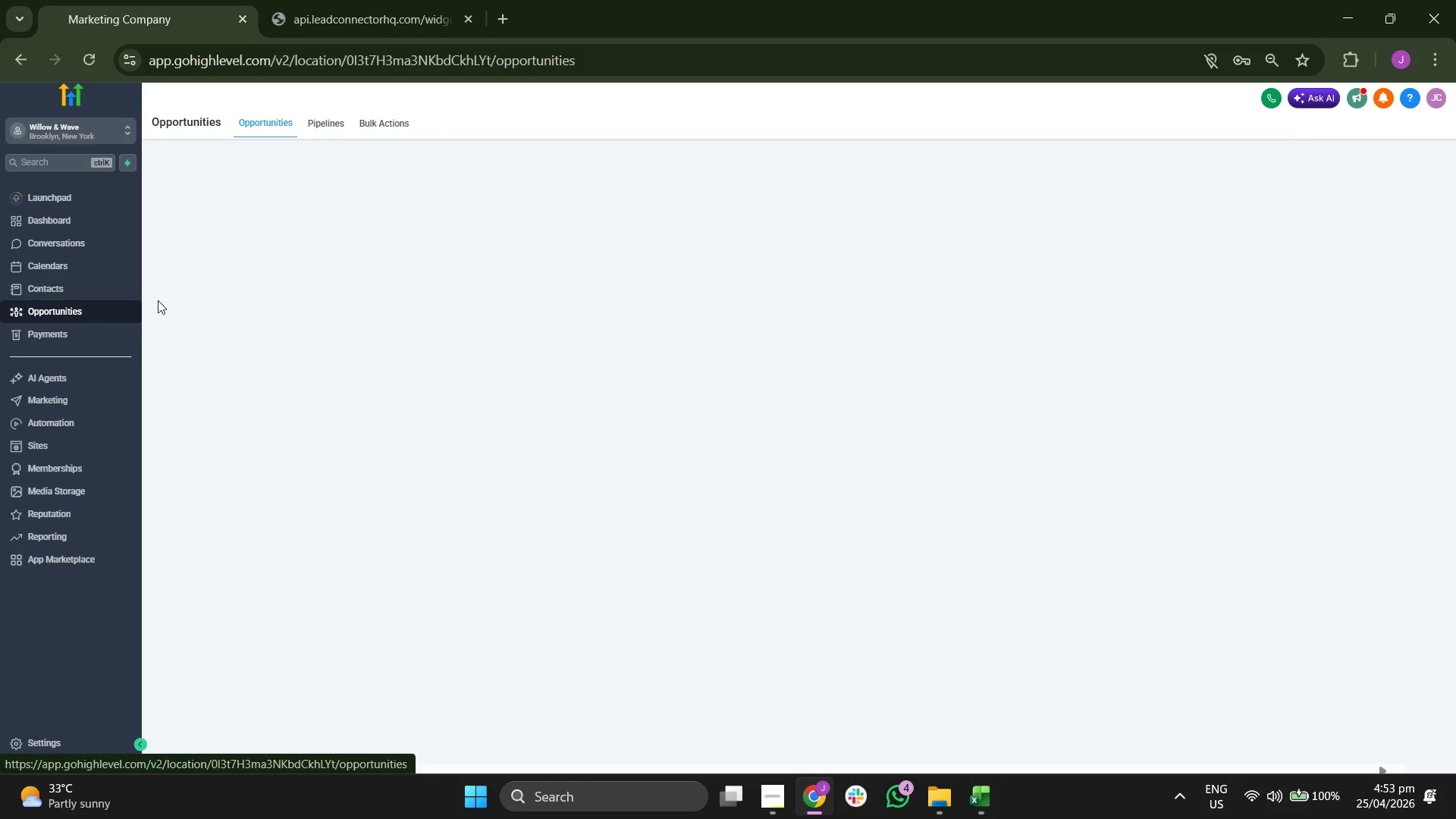 
left_click([115, 314])
 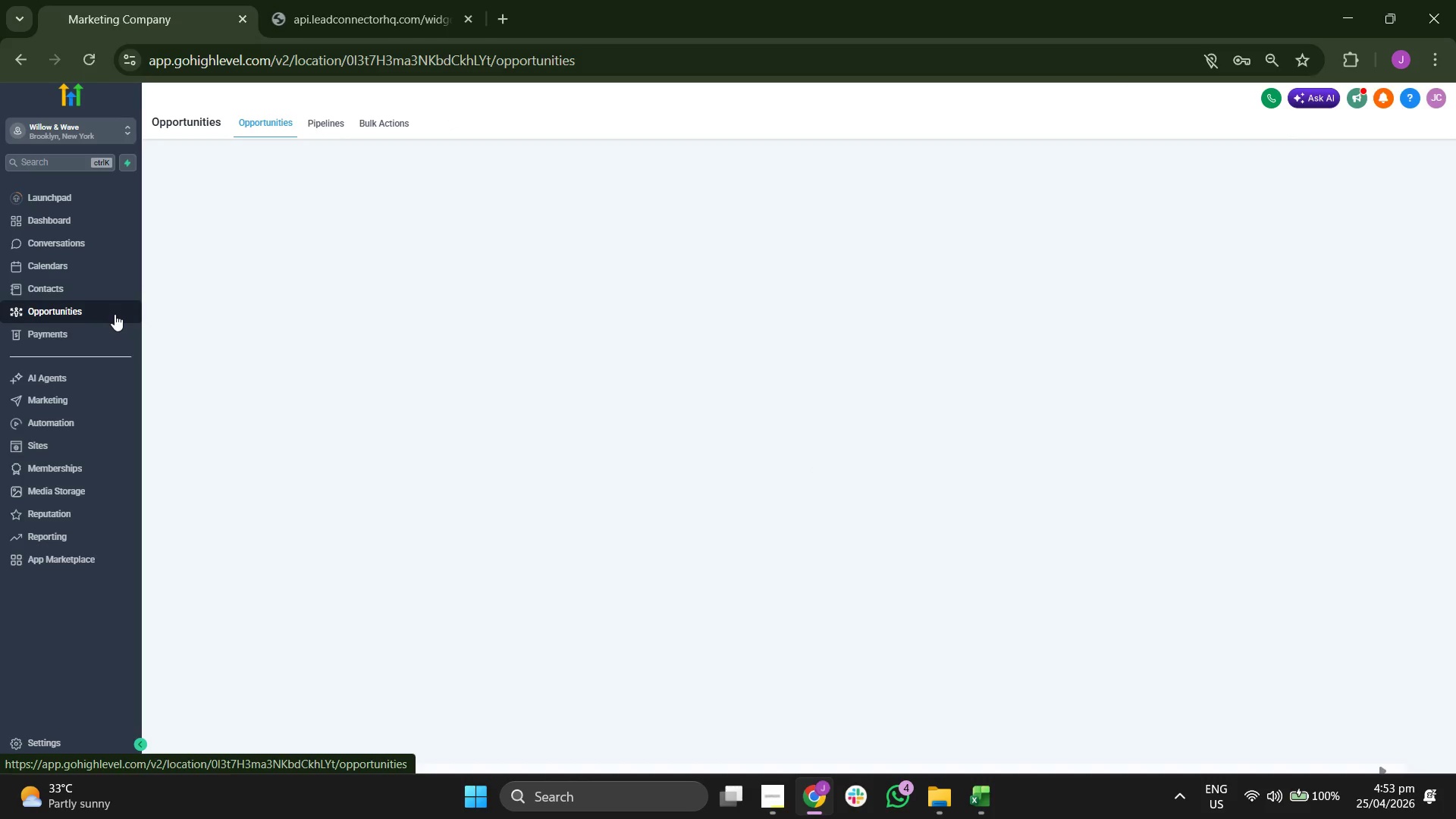 
wait(6.44)
 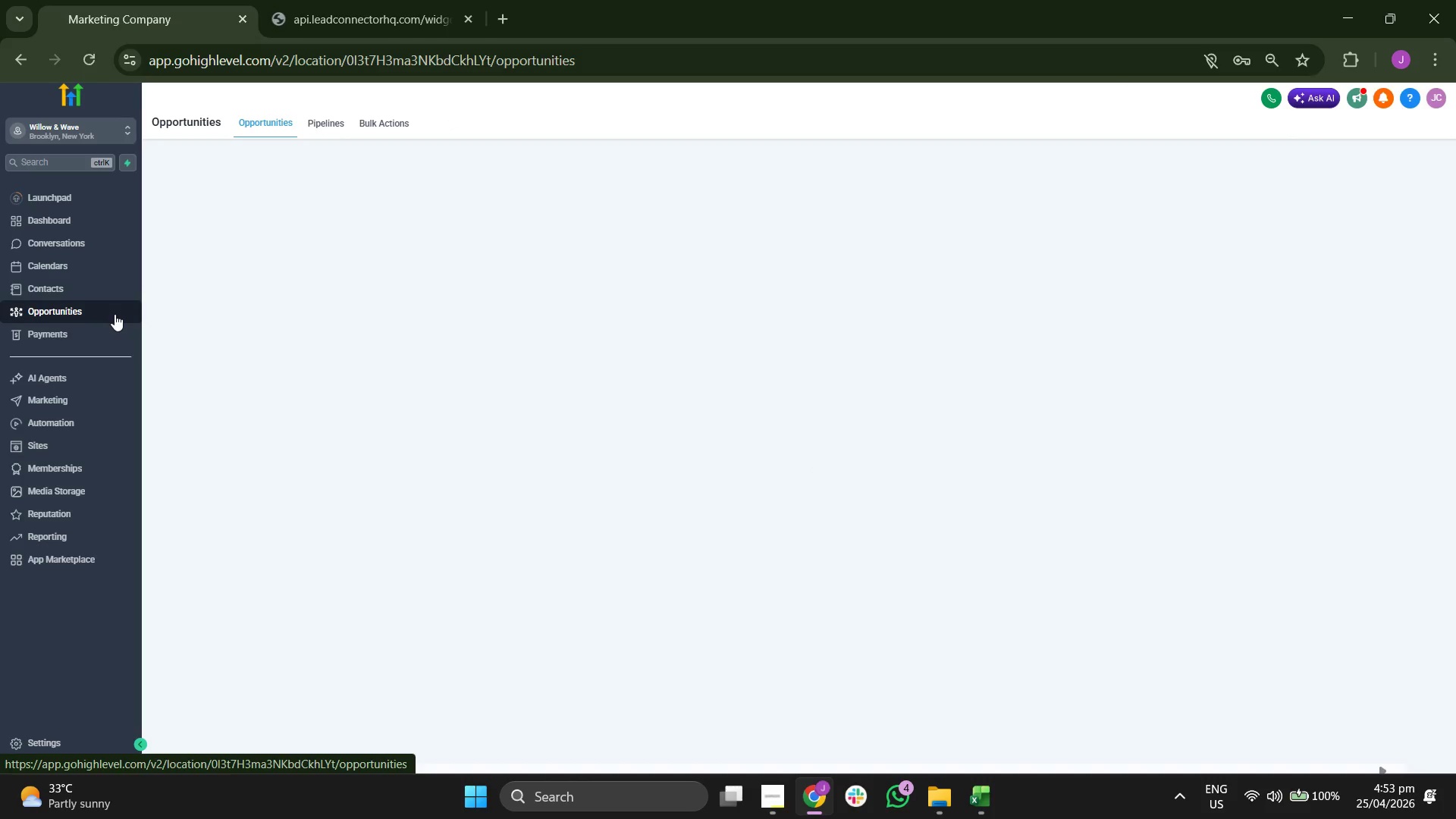 
left_click([115, 314])
 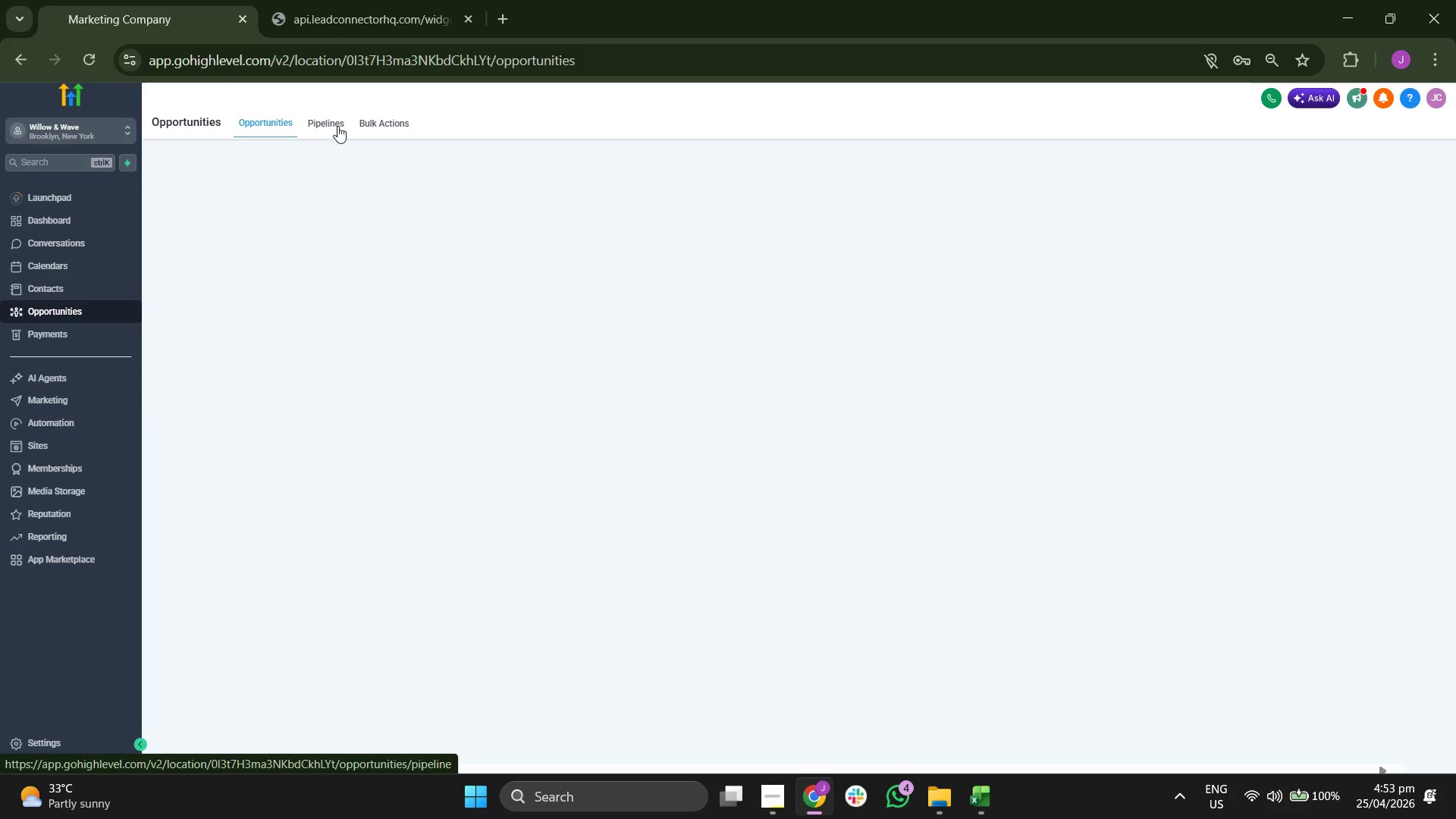 
left_click([332, 119])
 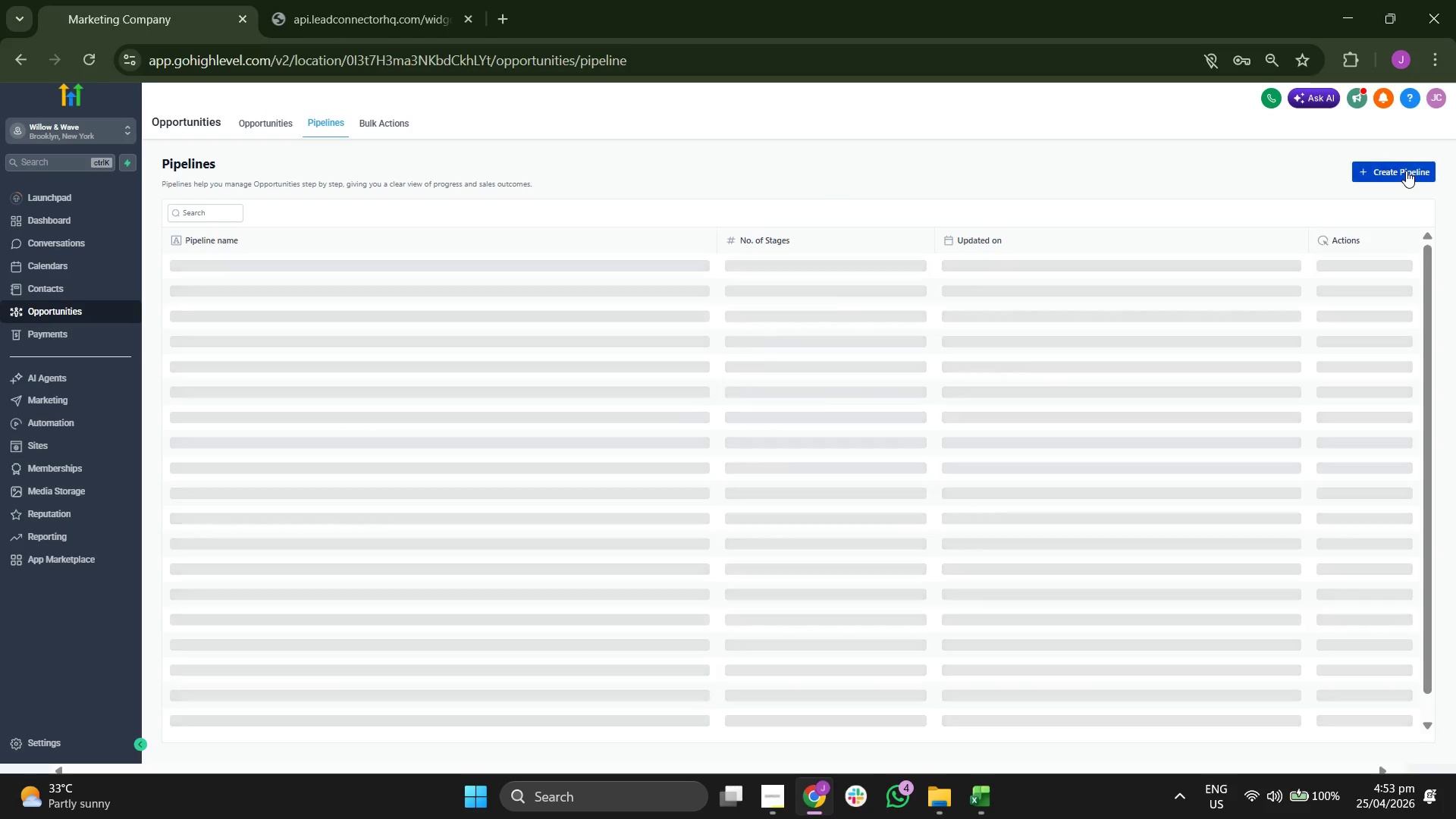 
left_click([1406, 171])
 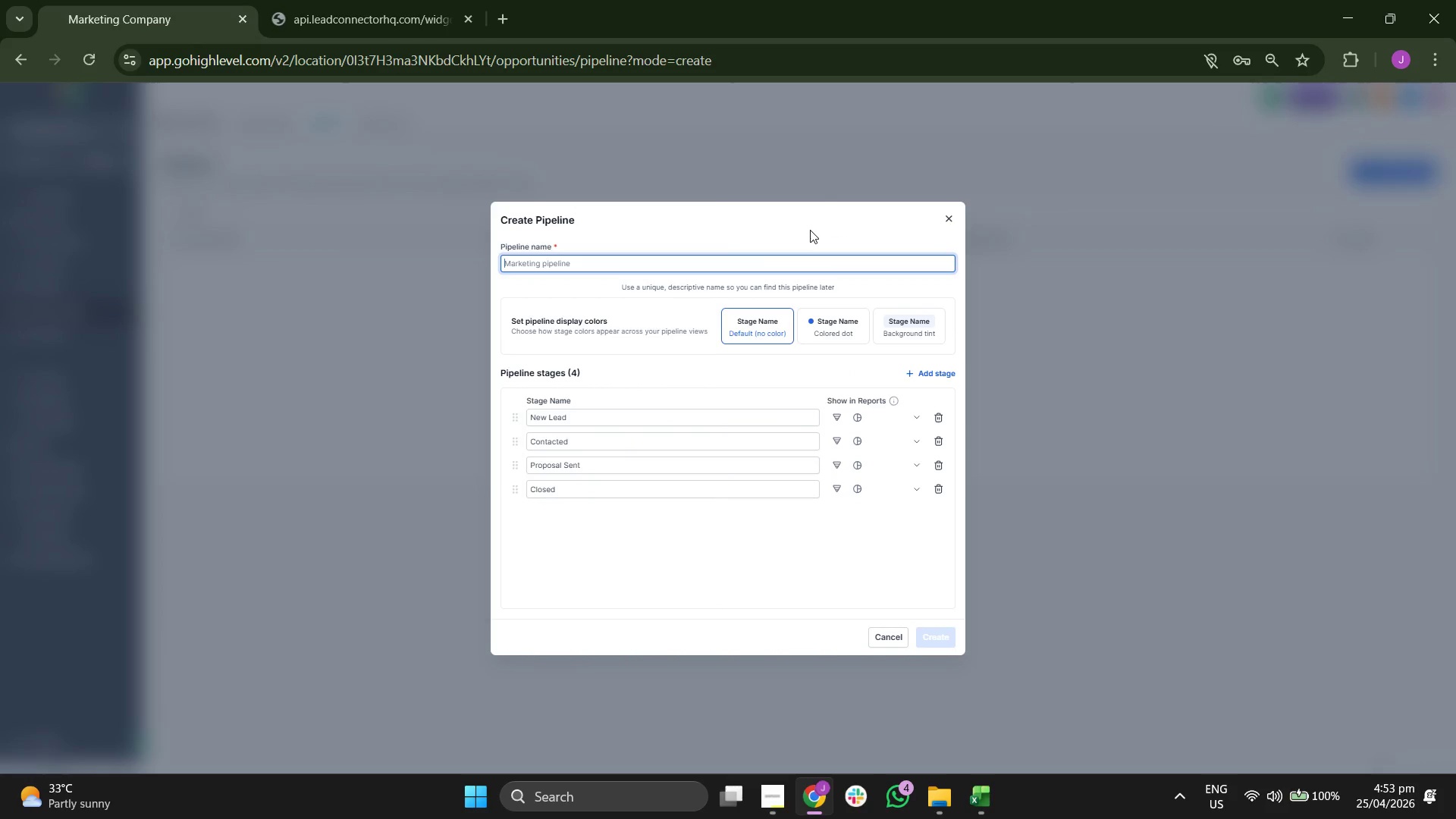 
wait(5.19)
 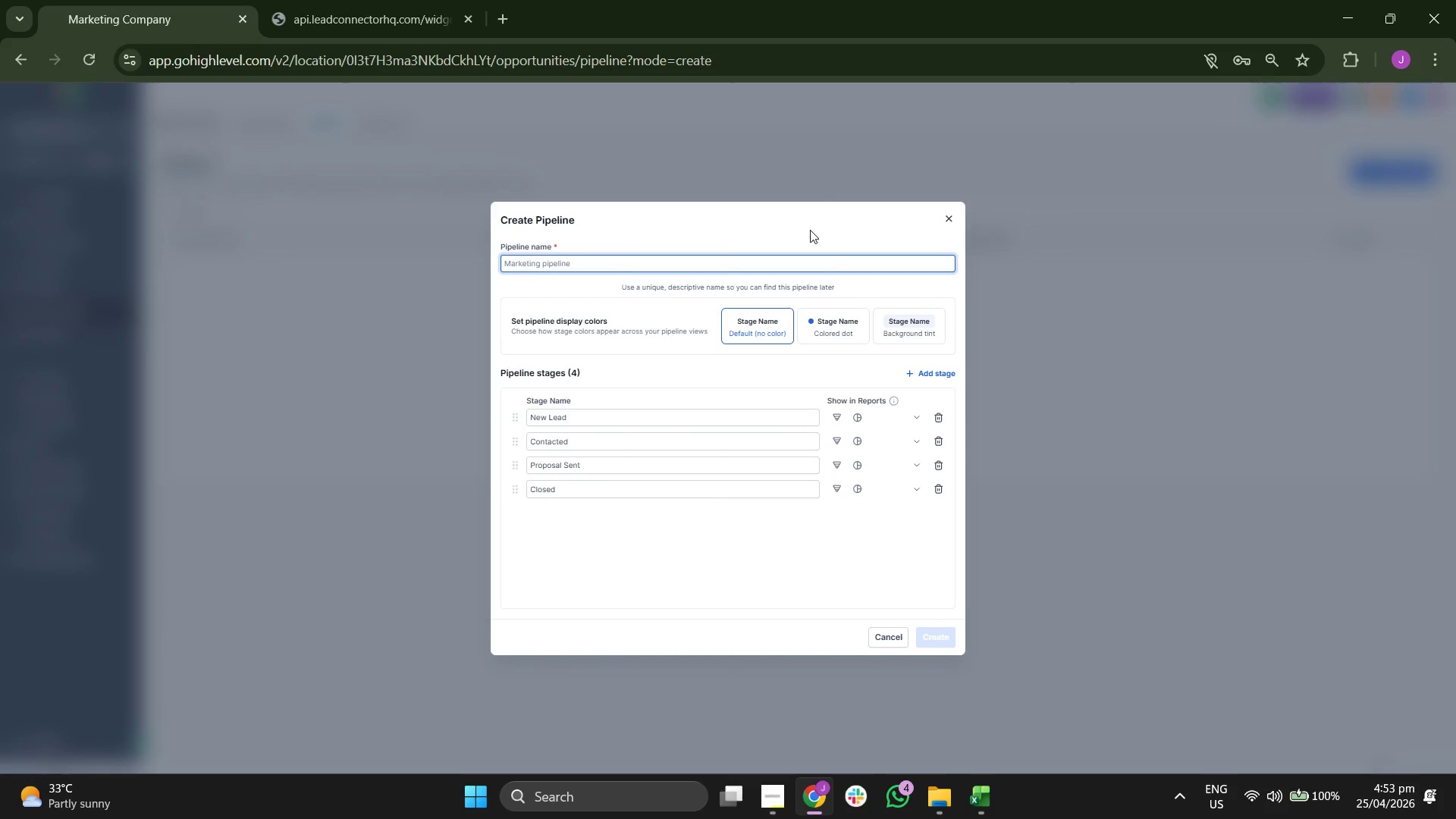 
type(Work)
 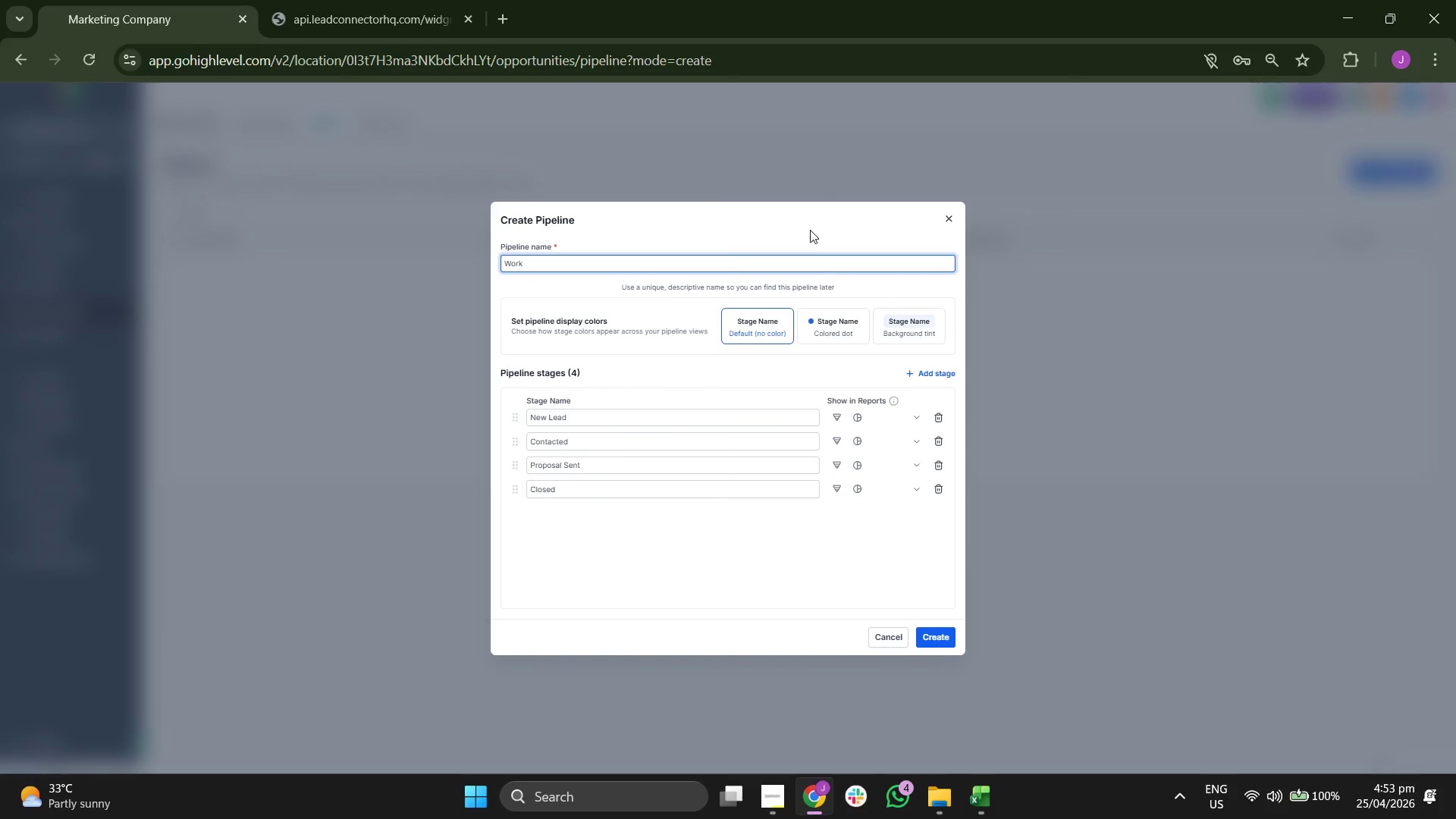 
type(e\)
key(Backspace)
key(Backspace)
type(shop Conversion)
 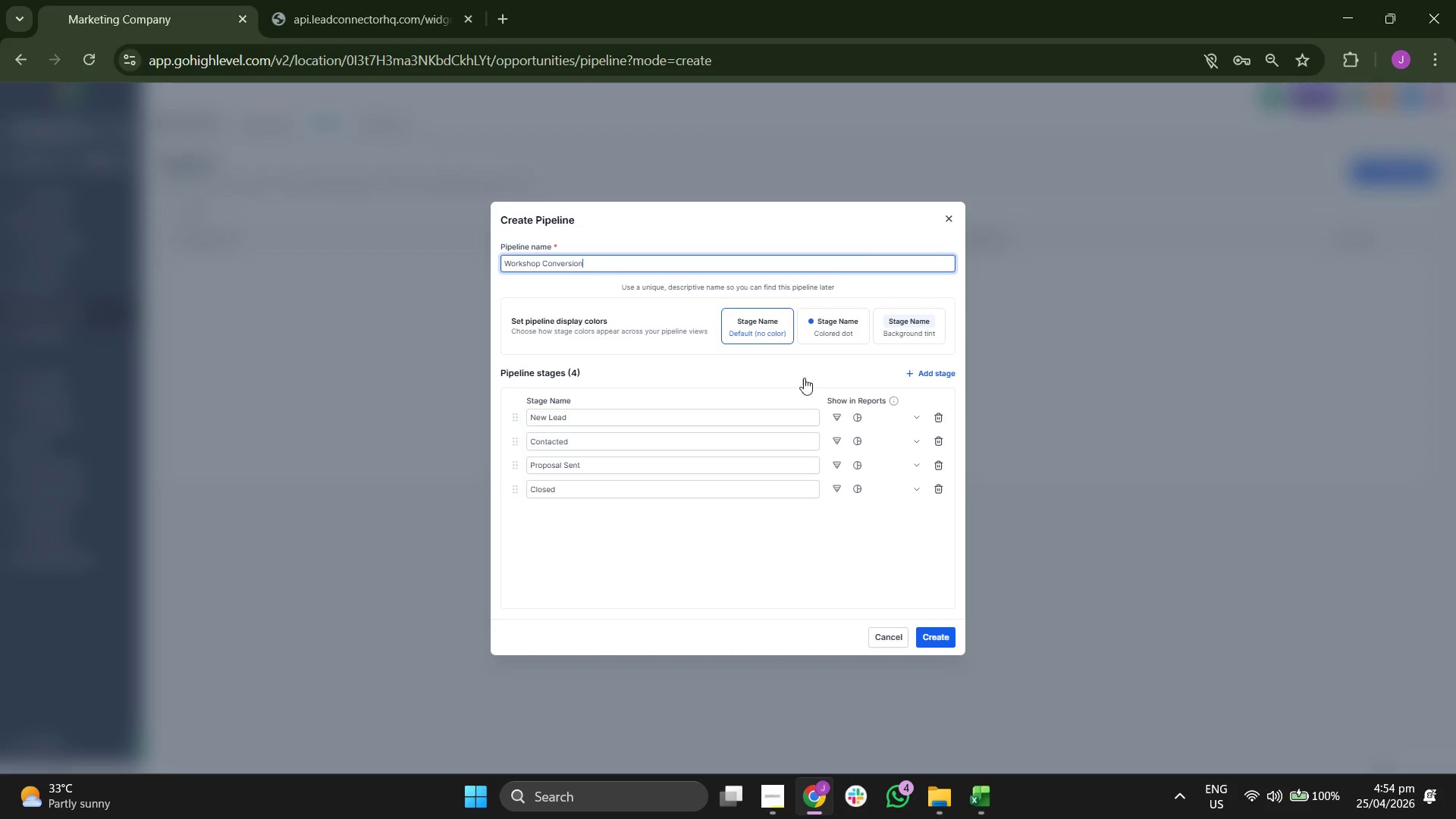 
left_click([658, 420])
 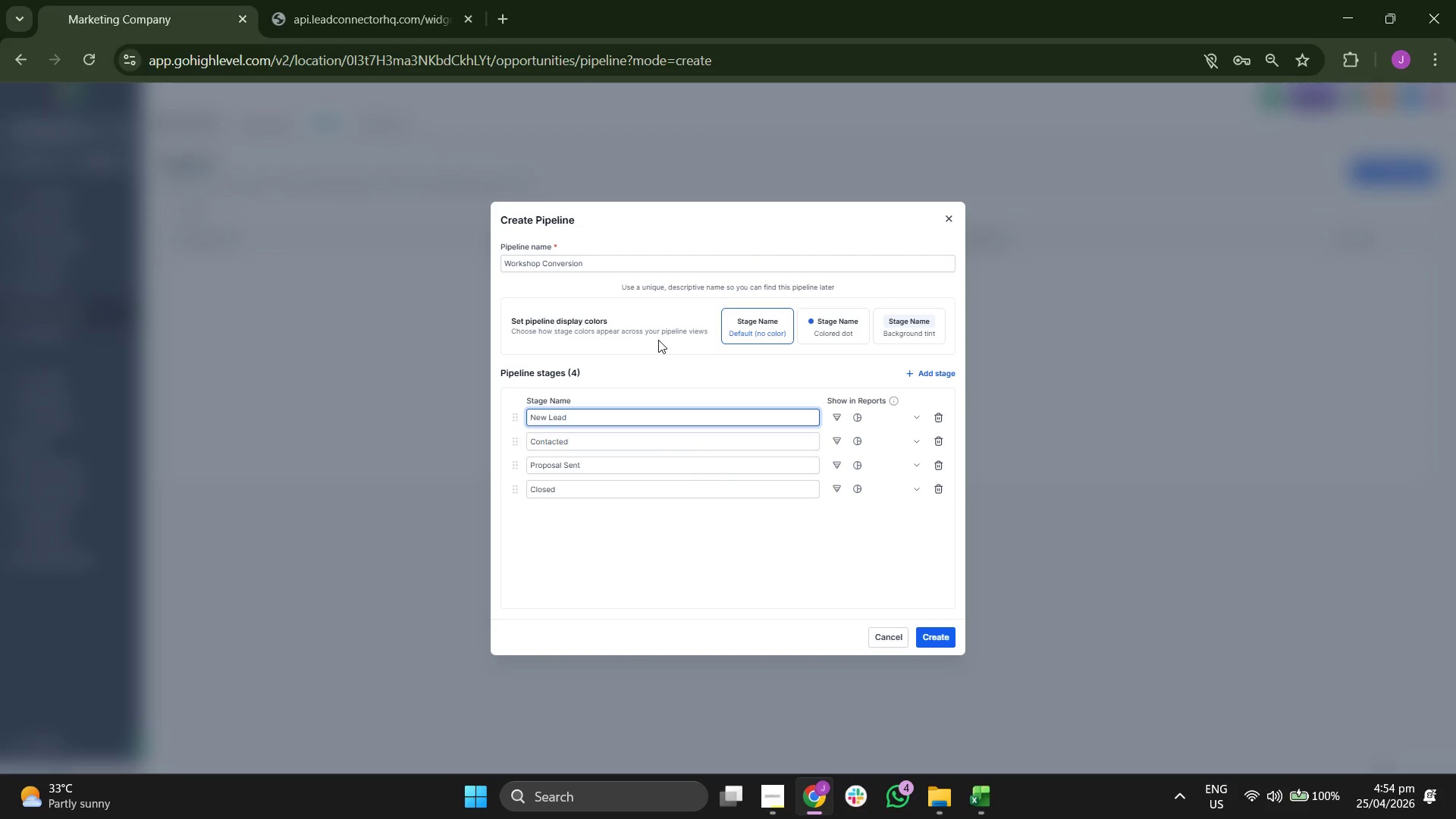 
key(Backspace)
key(Backspace)
type(ad)
 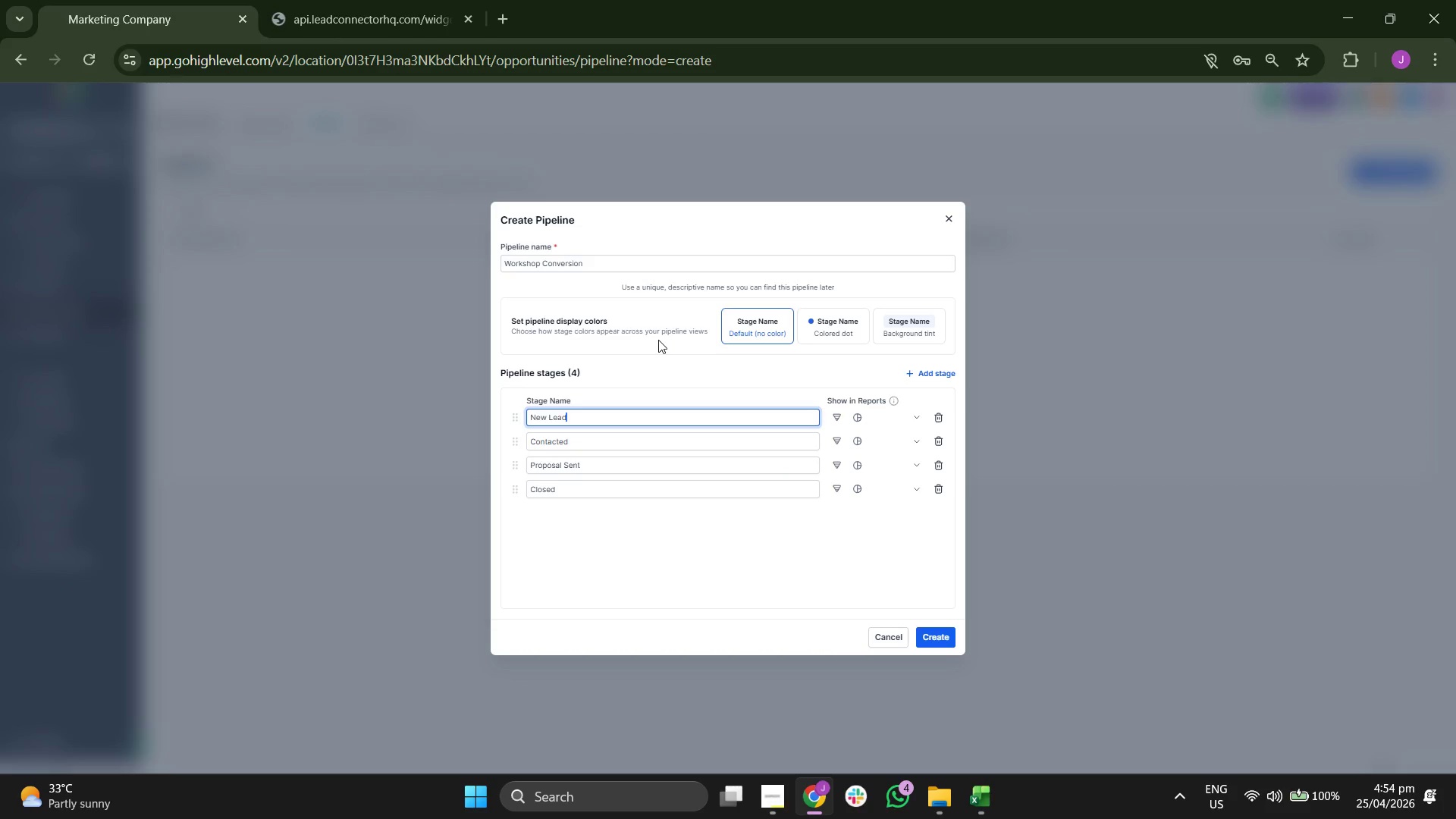 
key(ArrowDown)
 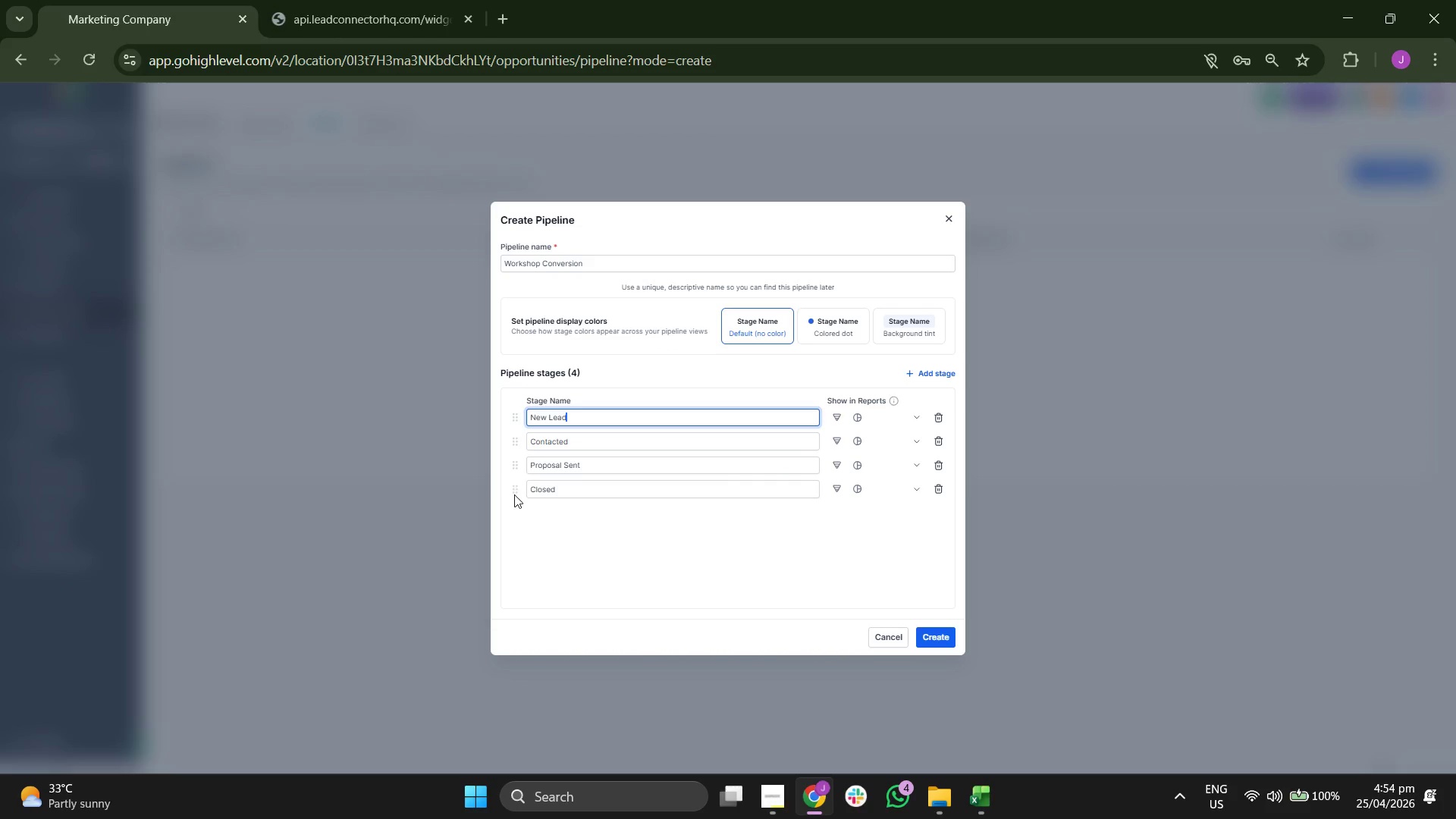 
left_click([625, 449])
 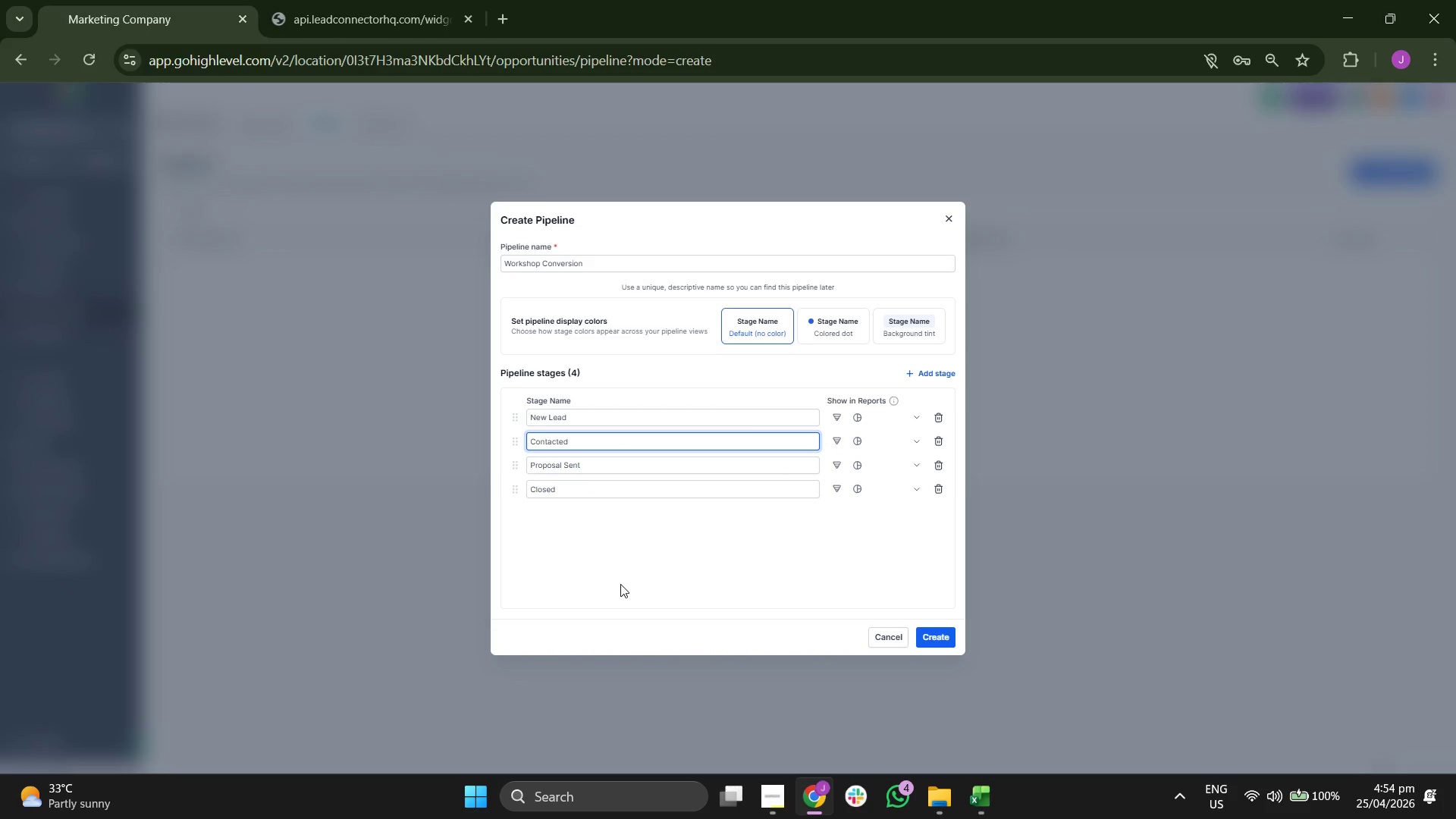 
key(Backspace)
key(Backspace)
key(Backspace)
key(Backspace)
key(Backspace)
key(Backspace)
key(Backspace)
key(Backspace)
key(Backspace)
type(Follow-up S)
 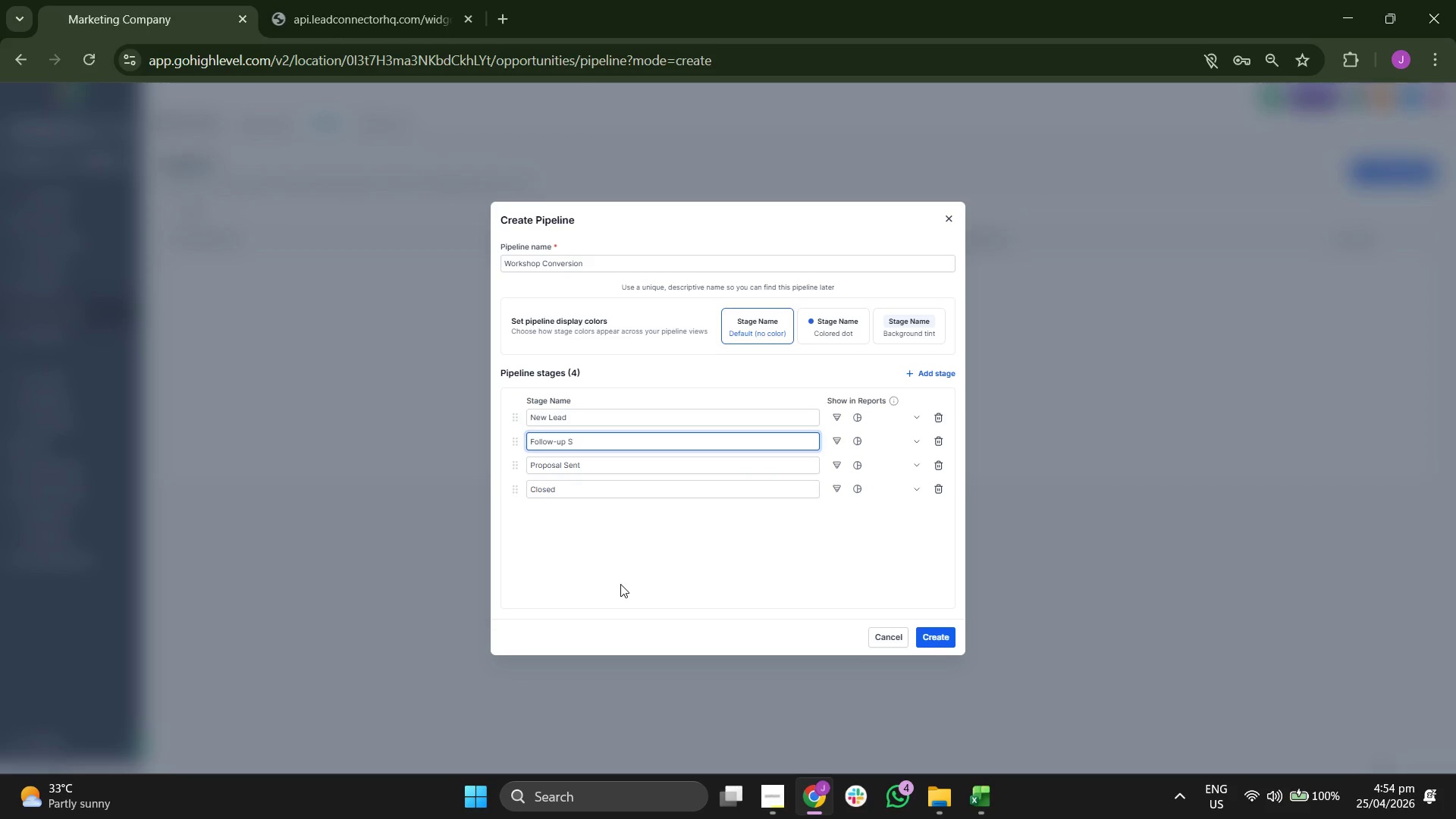 
type(S)
key(Backspace)
type(ent )
 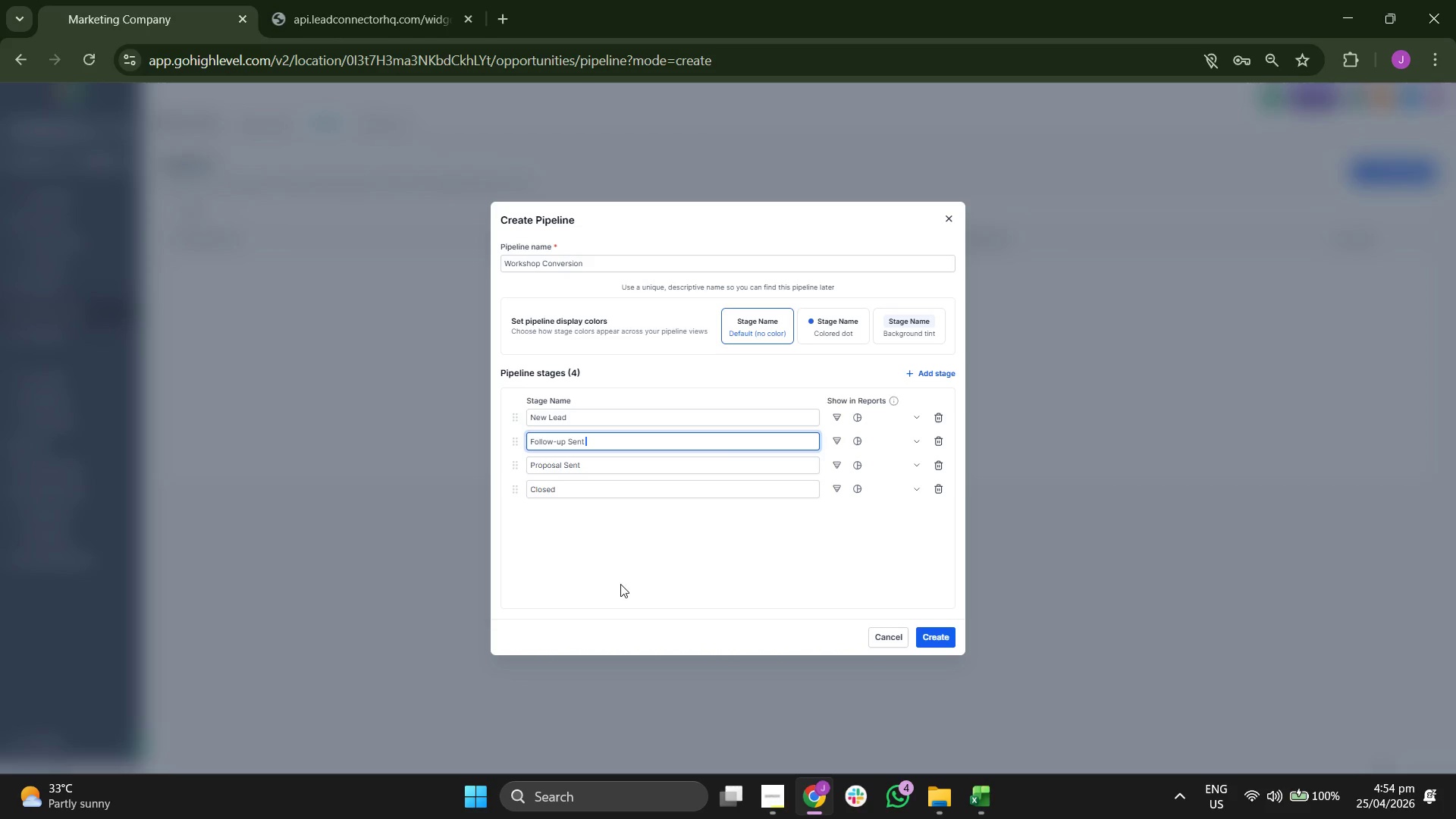 
left_click([616, 465])
 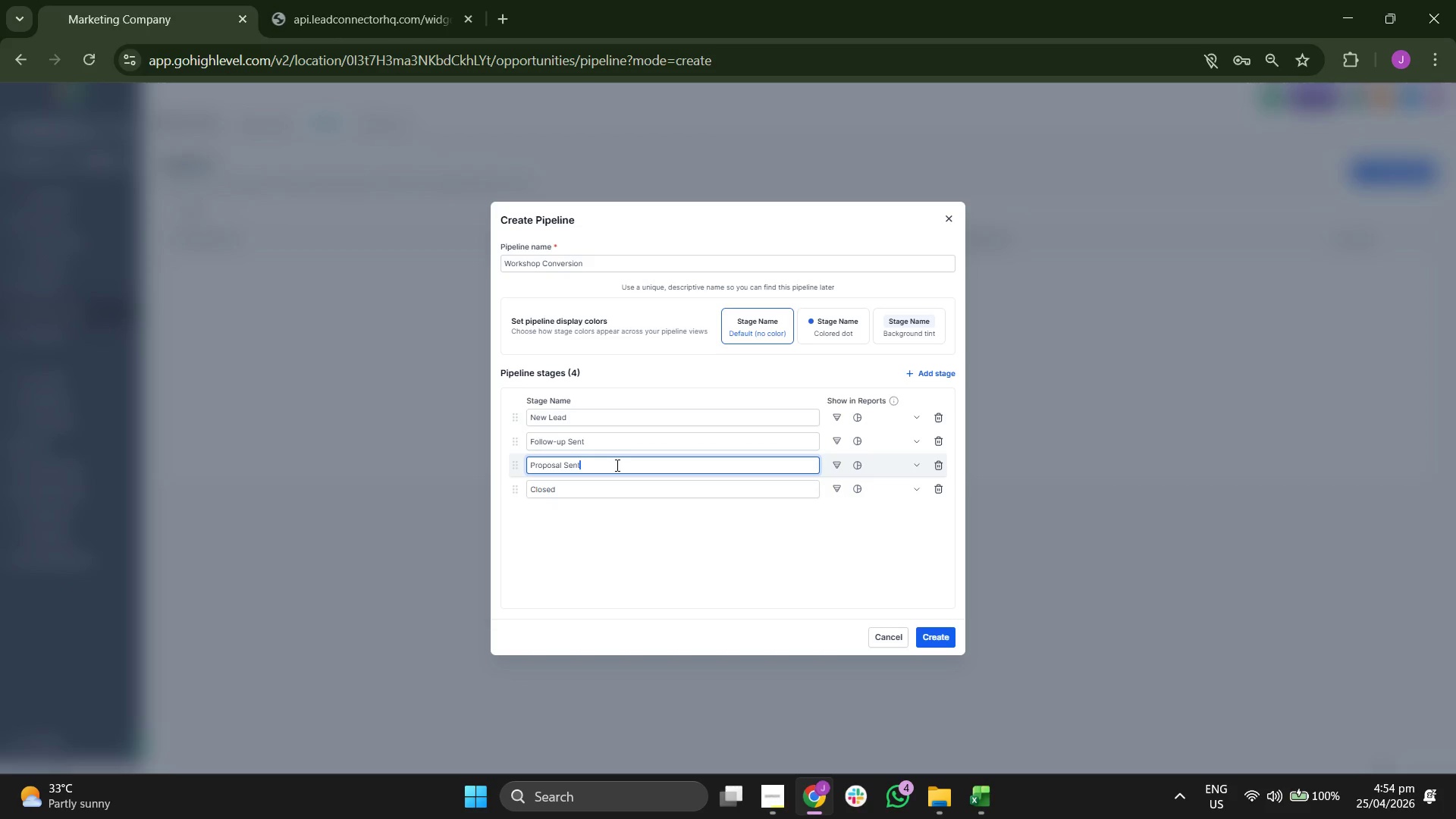 
key(Backspace)
 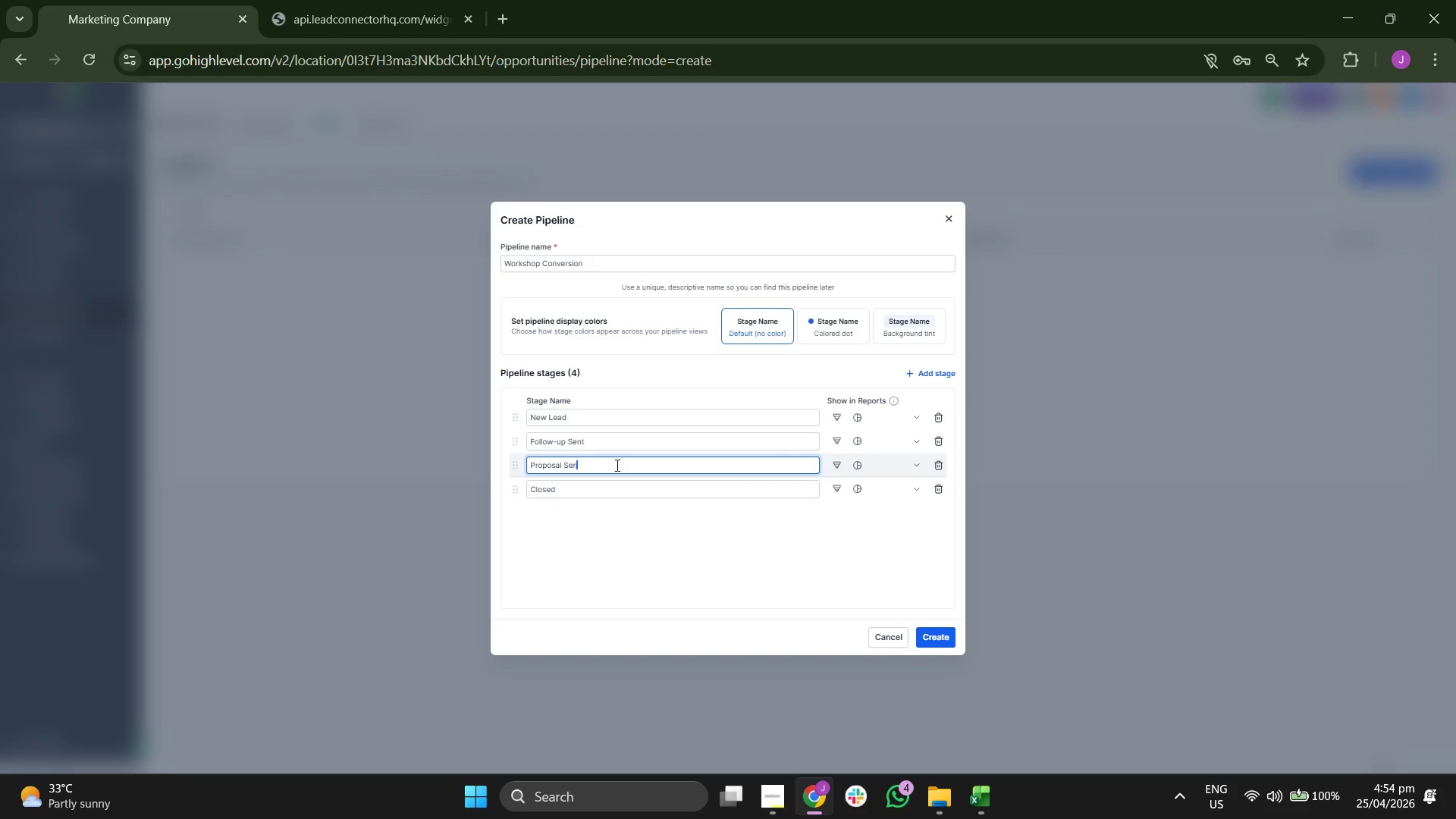 
key(Backspace)
 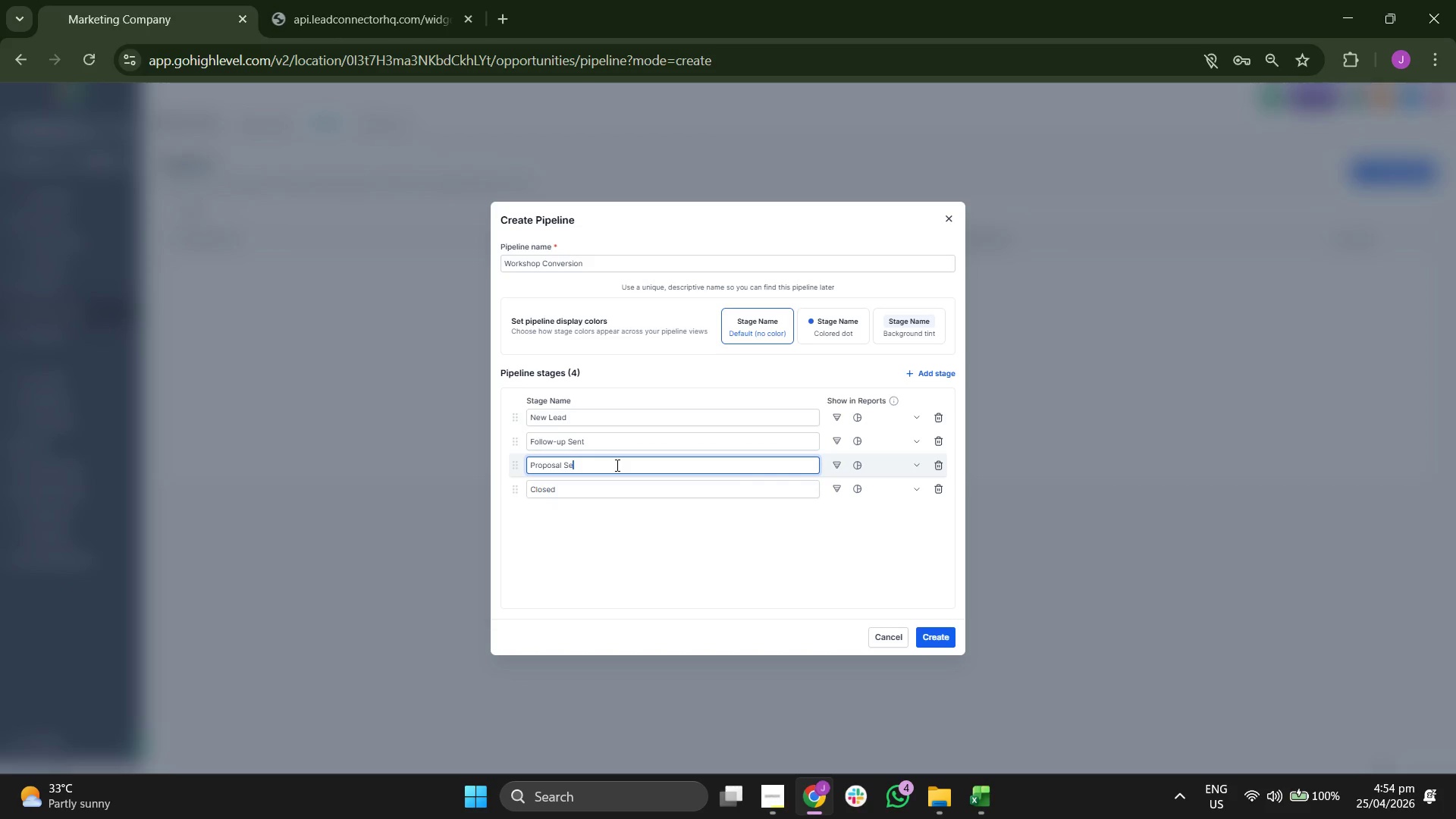 
key(Backspace)
 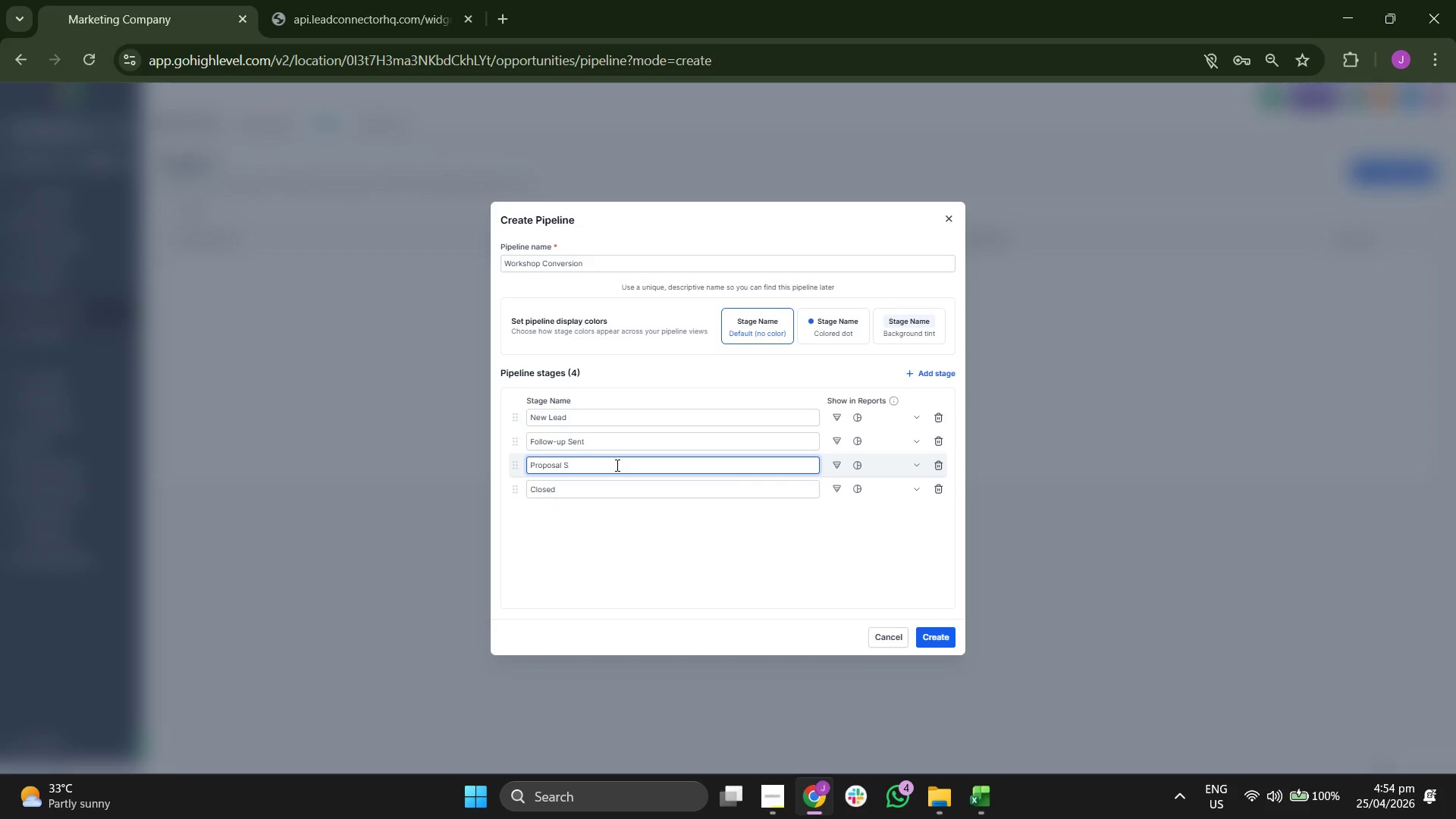 
key(Backspace)
 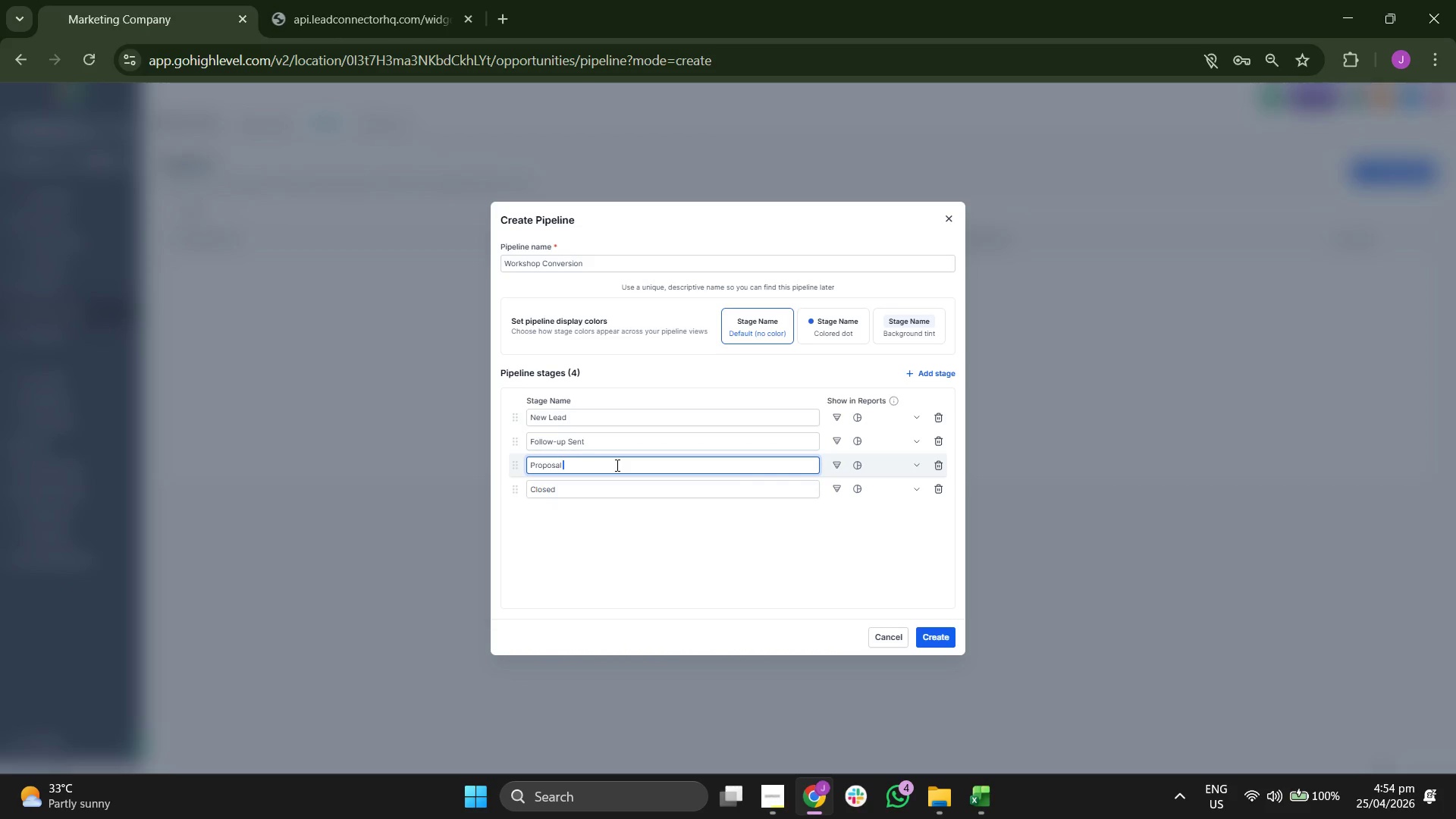 
key(Backspace)
key(Backspace)
key(Backspace)
key(Backspace)
key(Backspace)
key(Backspace)
key(Backspace)
key(Backspace)
key(Backspace)
type(Interested / Repliedd)
 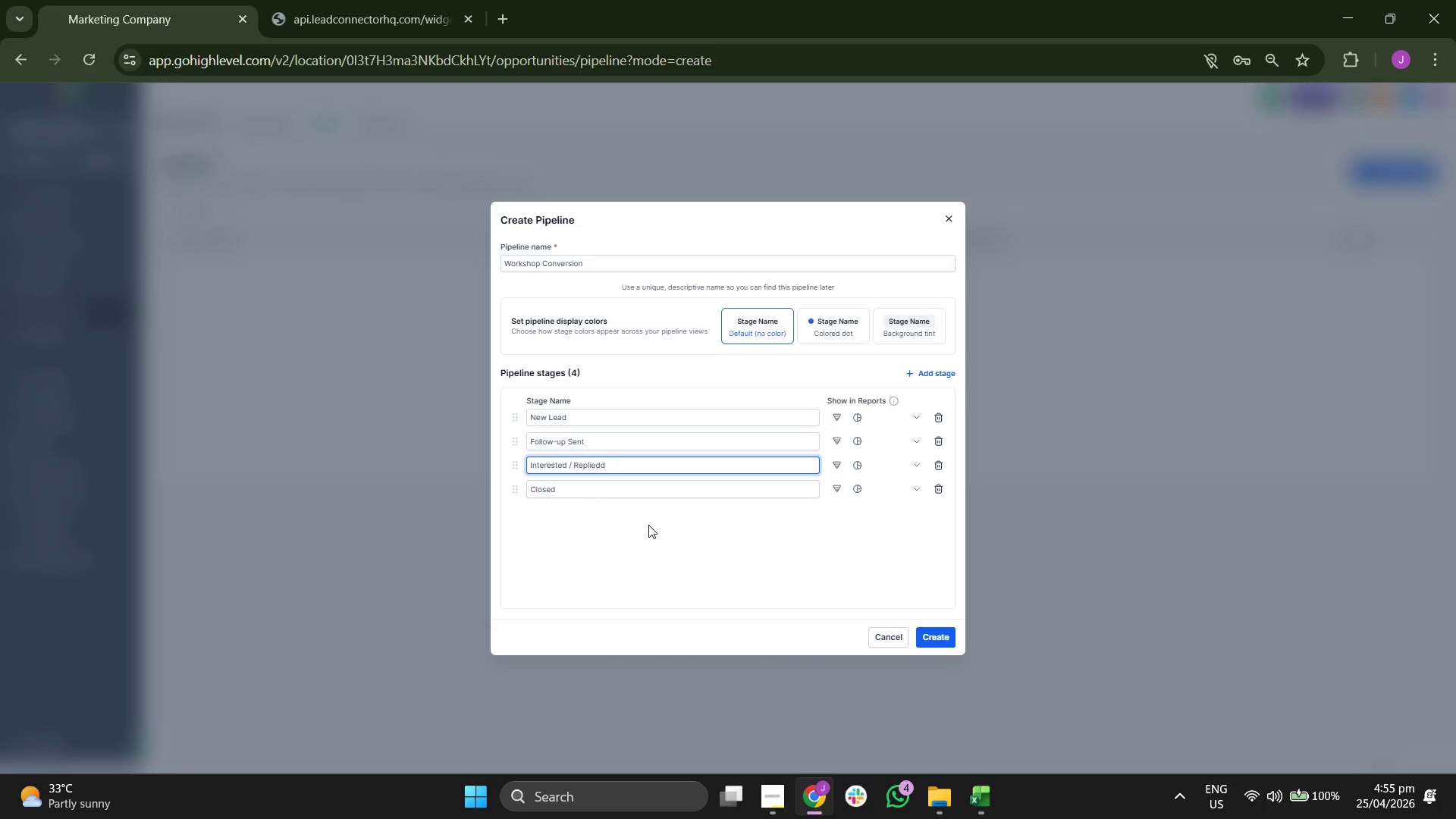 
key(Backspace)
 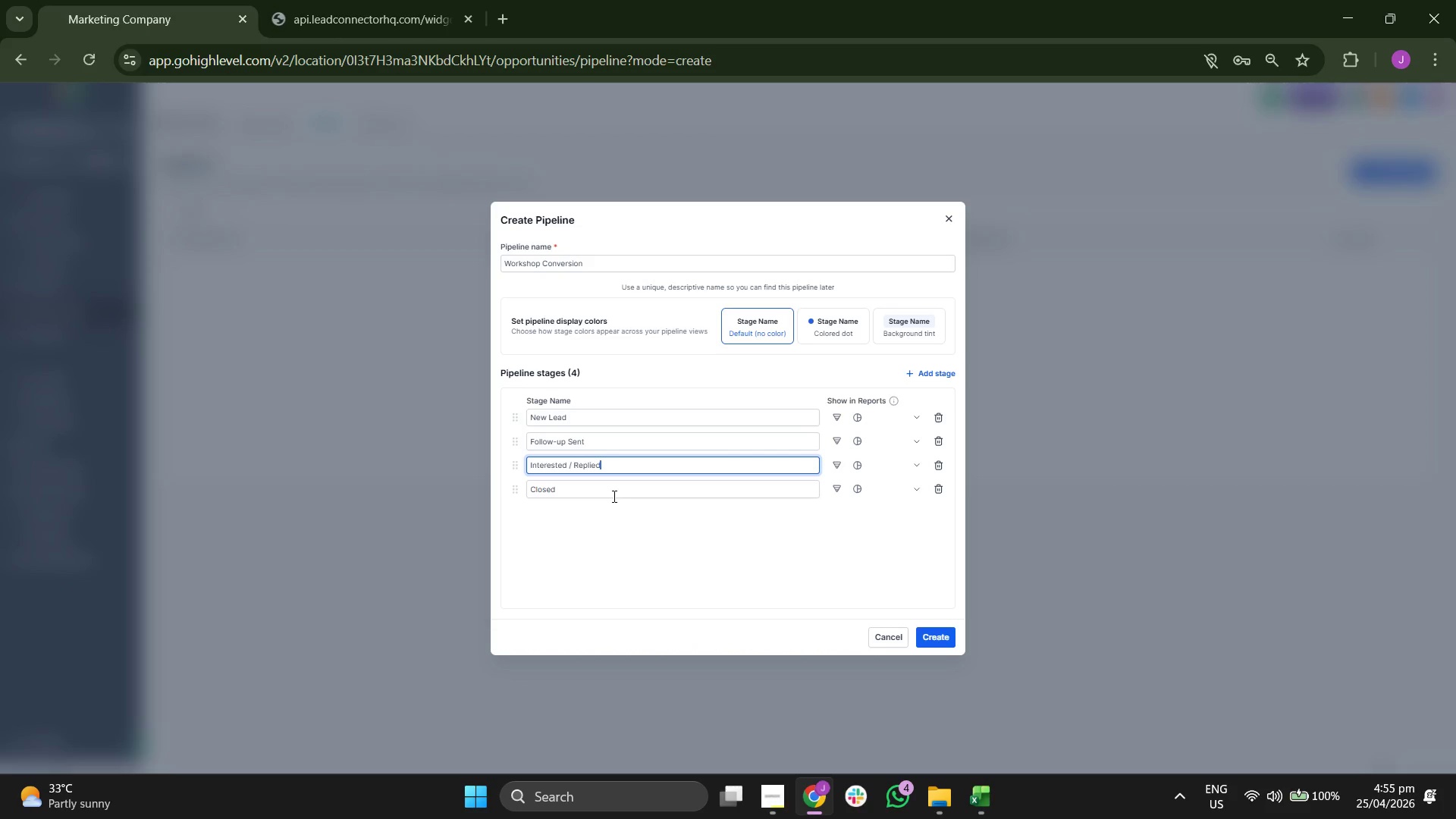 
left_click([610, 483])
 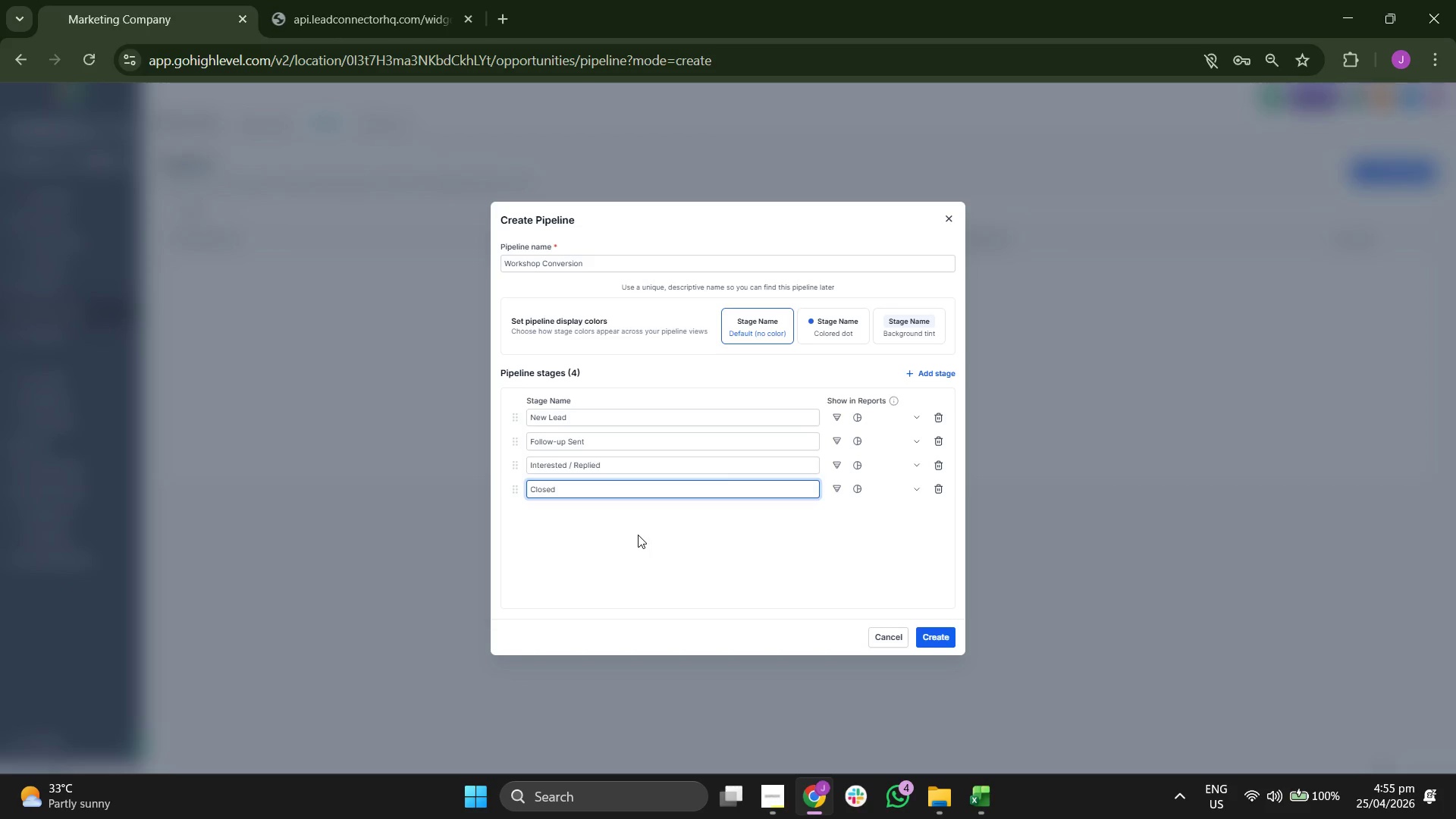 
key(Backspace)
key(Backspace)
key(Backspace)
key(Backspace)
key(Backspace)
key(Backspace)
type(Appointment Booked)
 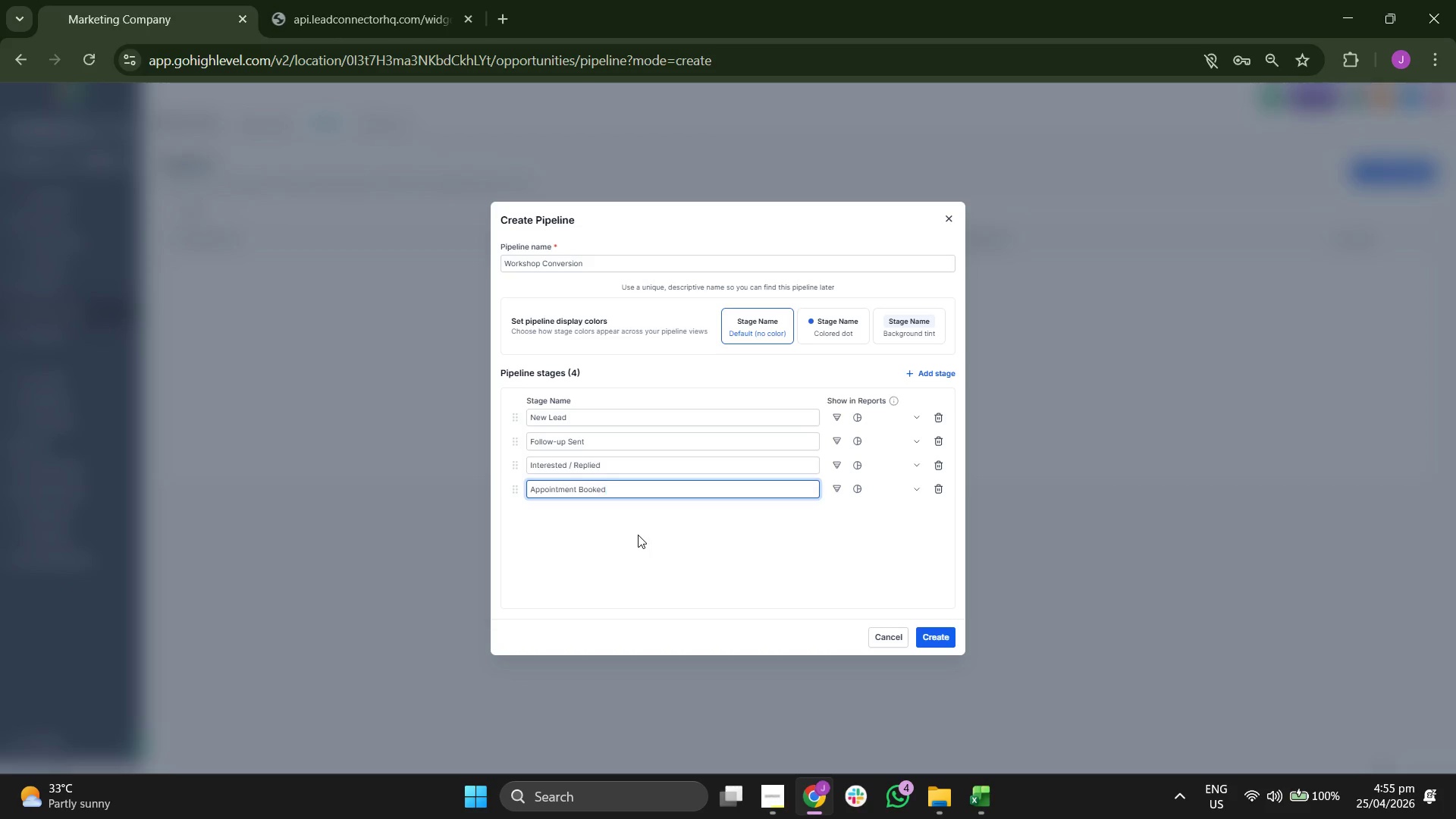 
left_click([638, 535])
 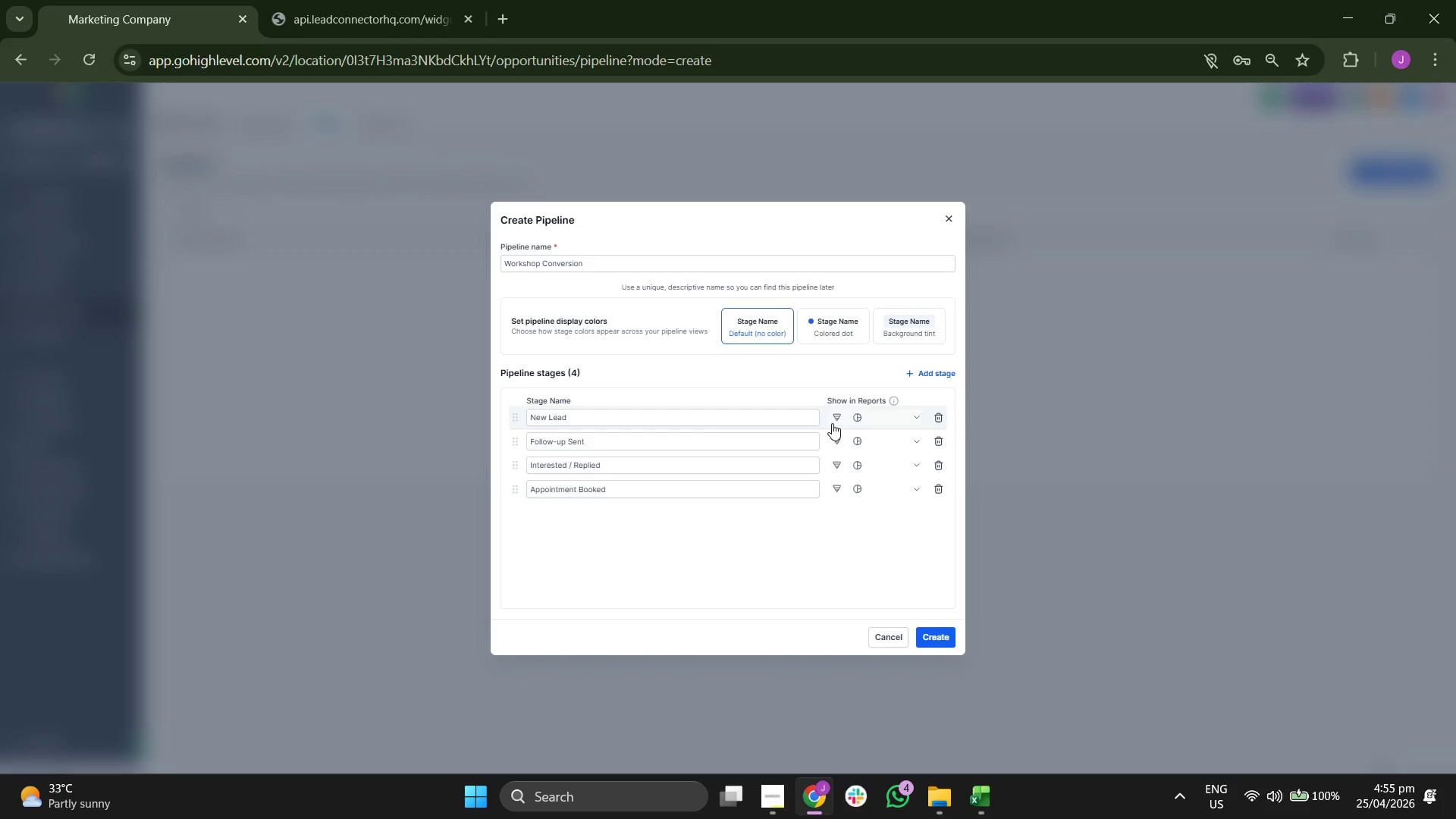 
left_click([824, 320])
 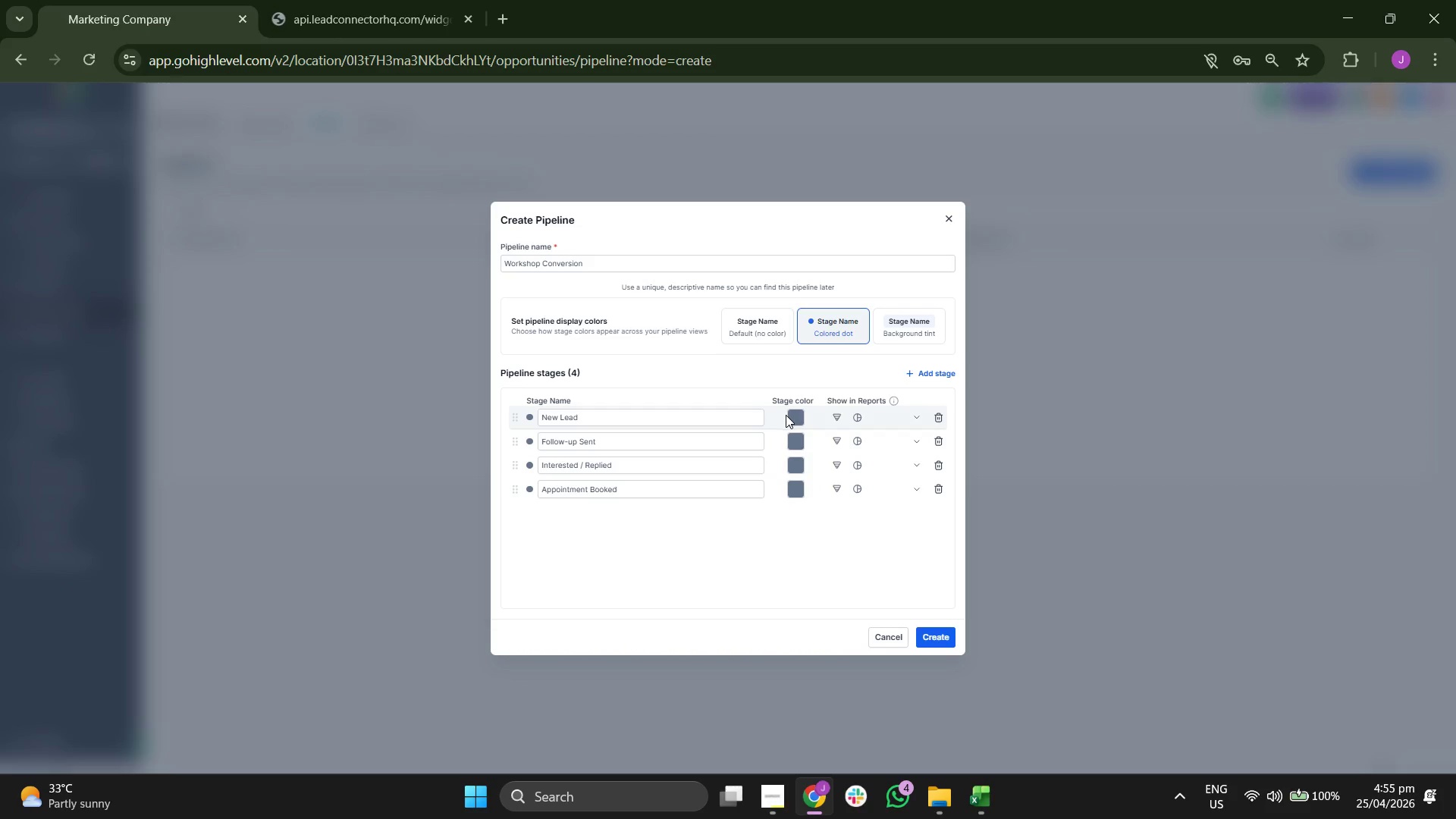 
double_click([788, 416])
 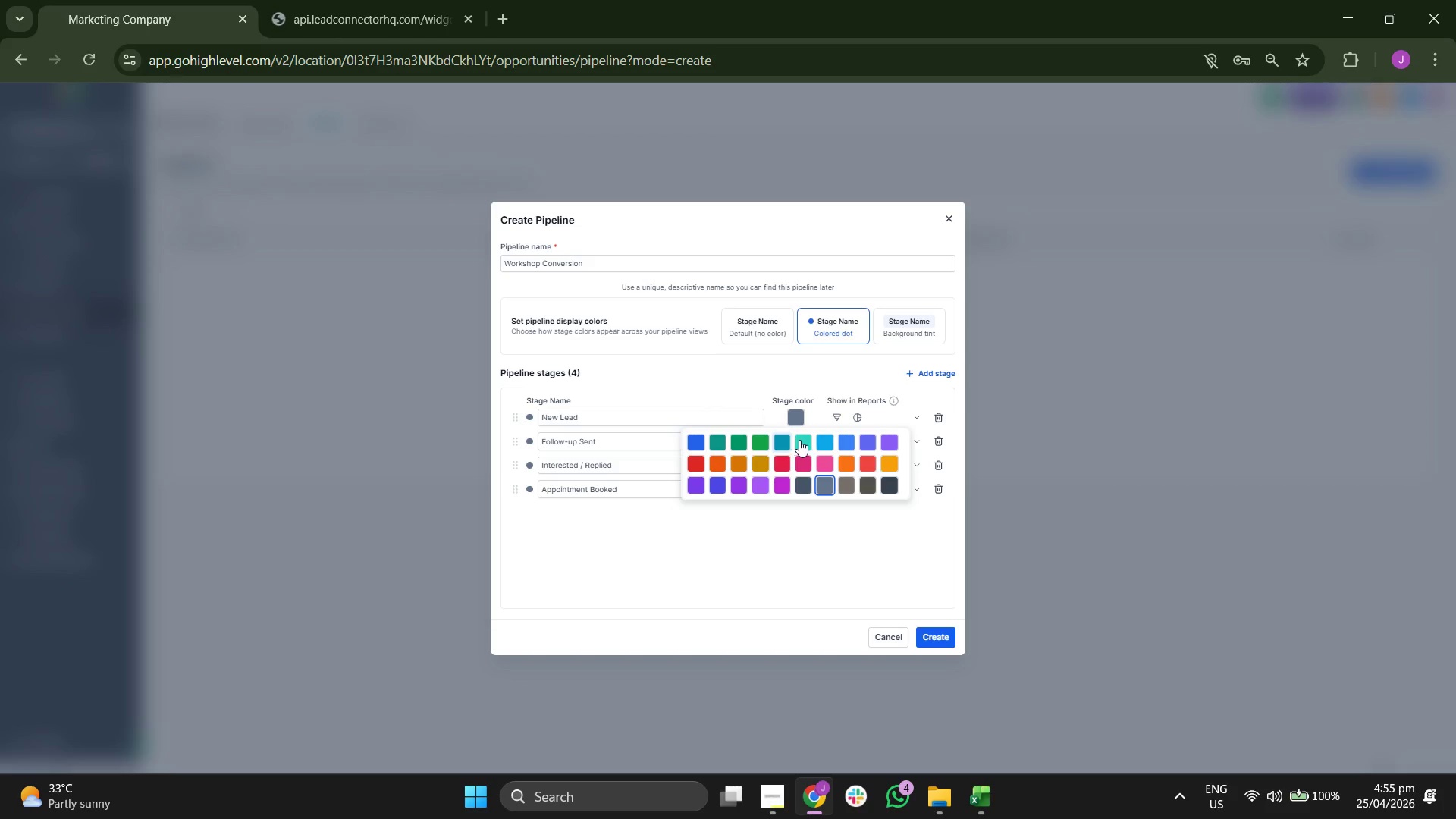 
left_click([830, 442])
 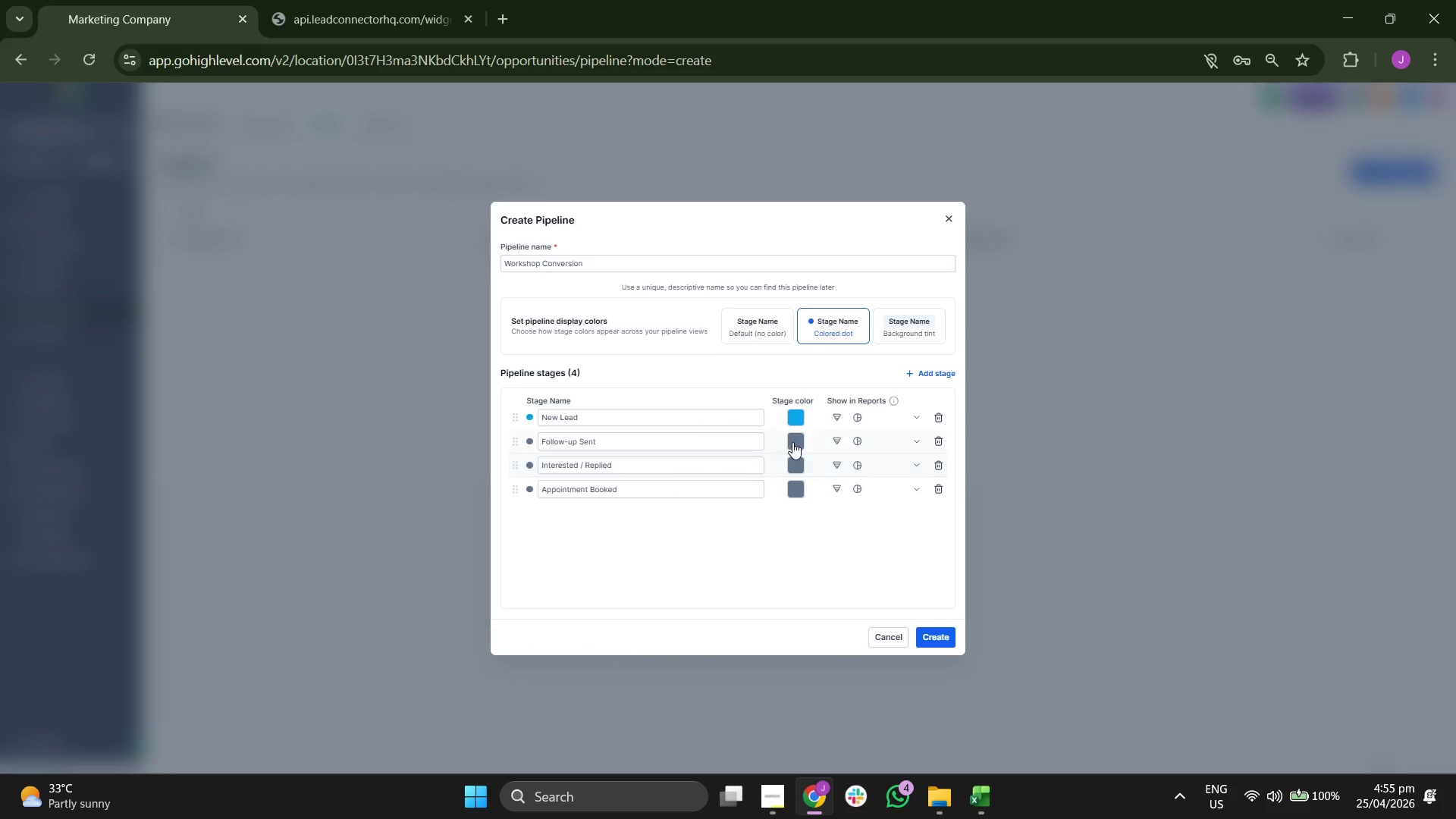 
left_click([793, 435])
 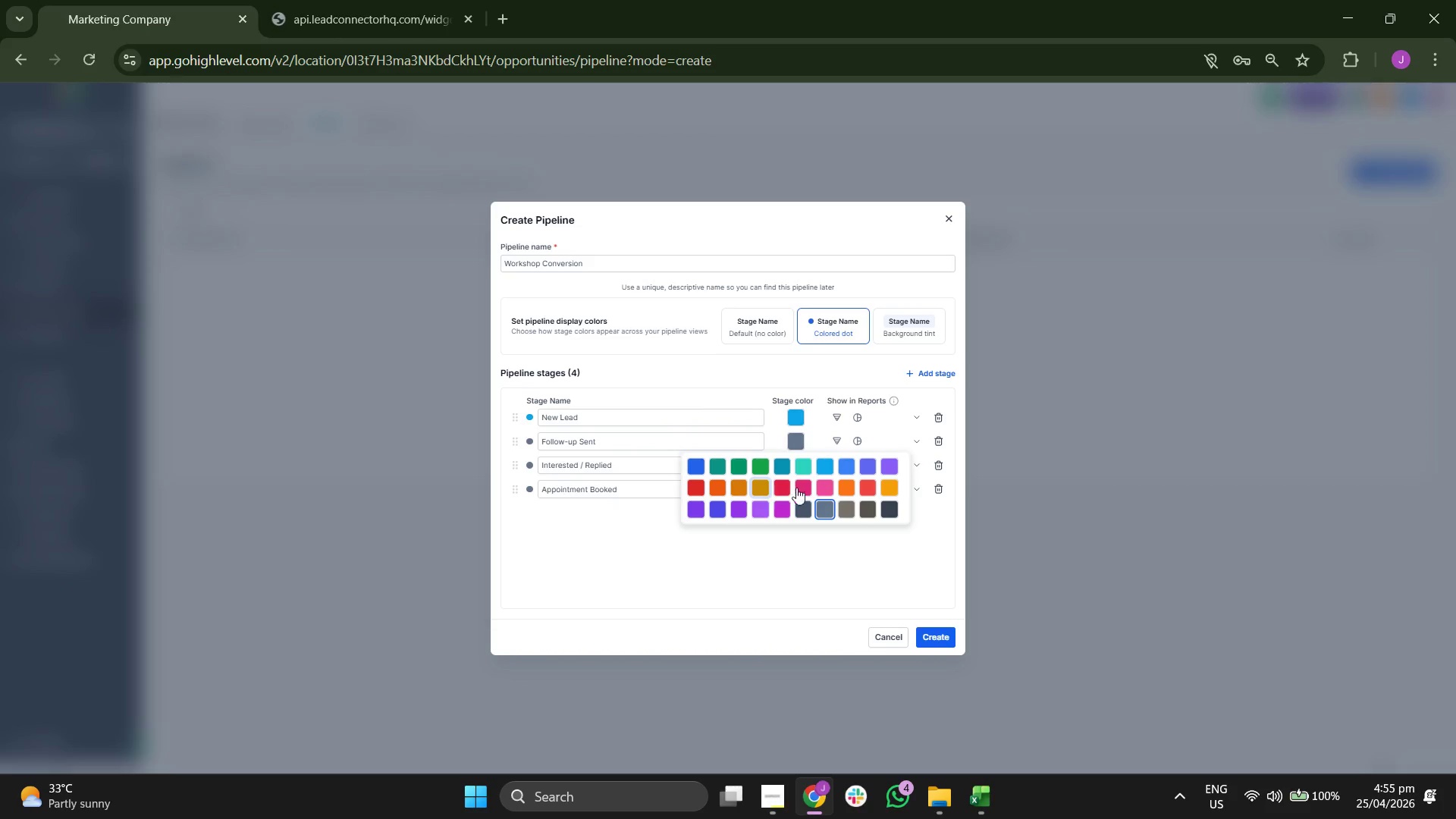 
double_click([631, 543])
 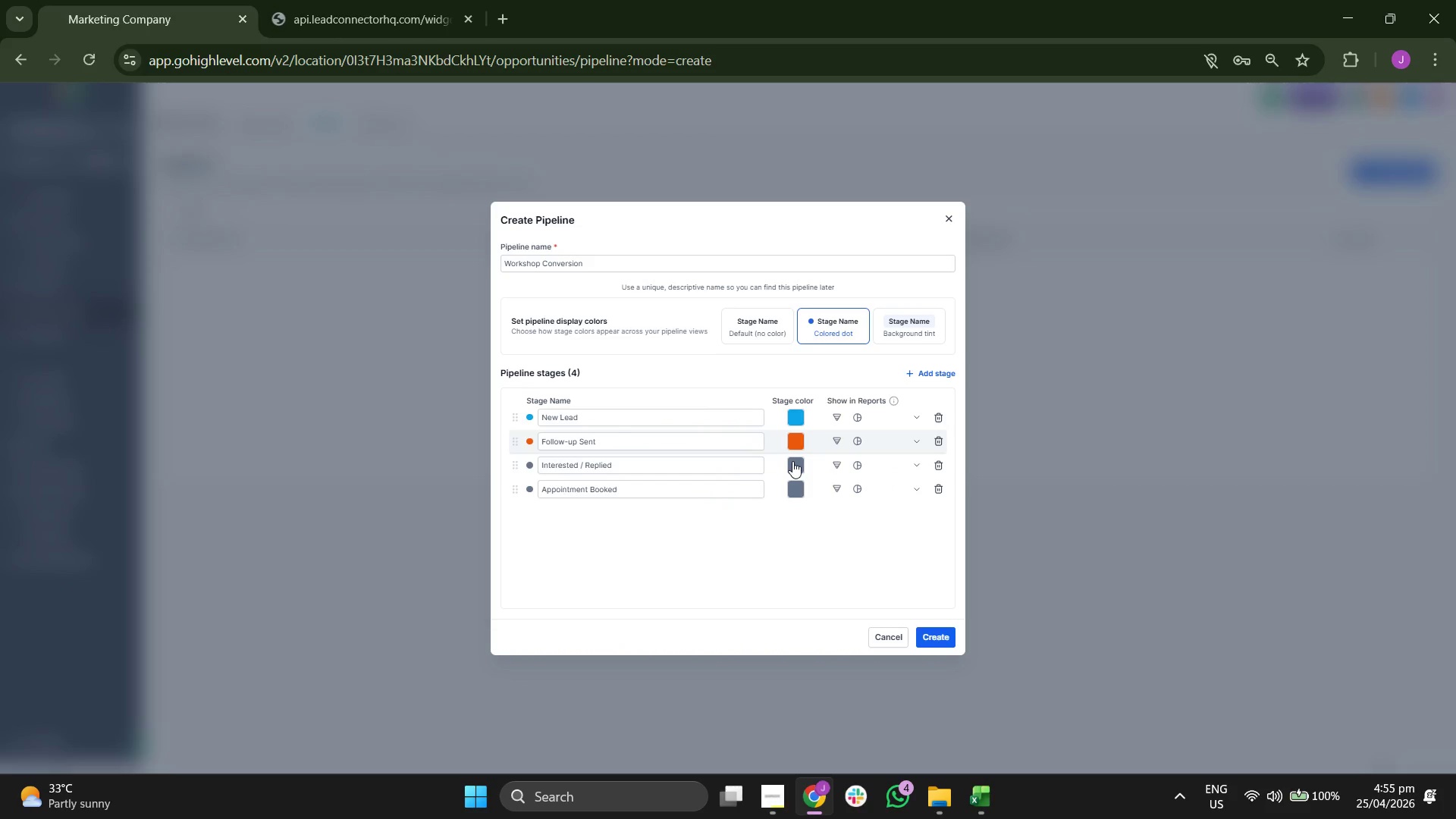 
left_click([791, 464])
 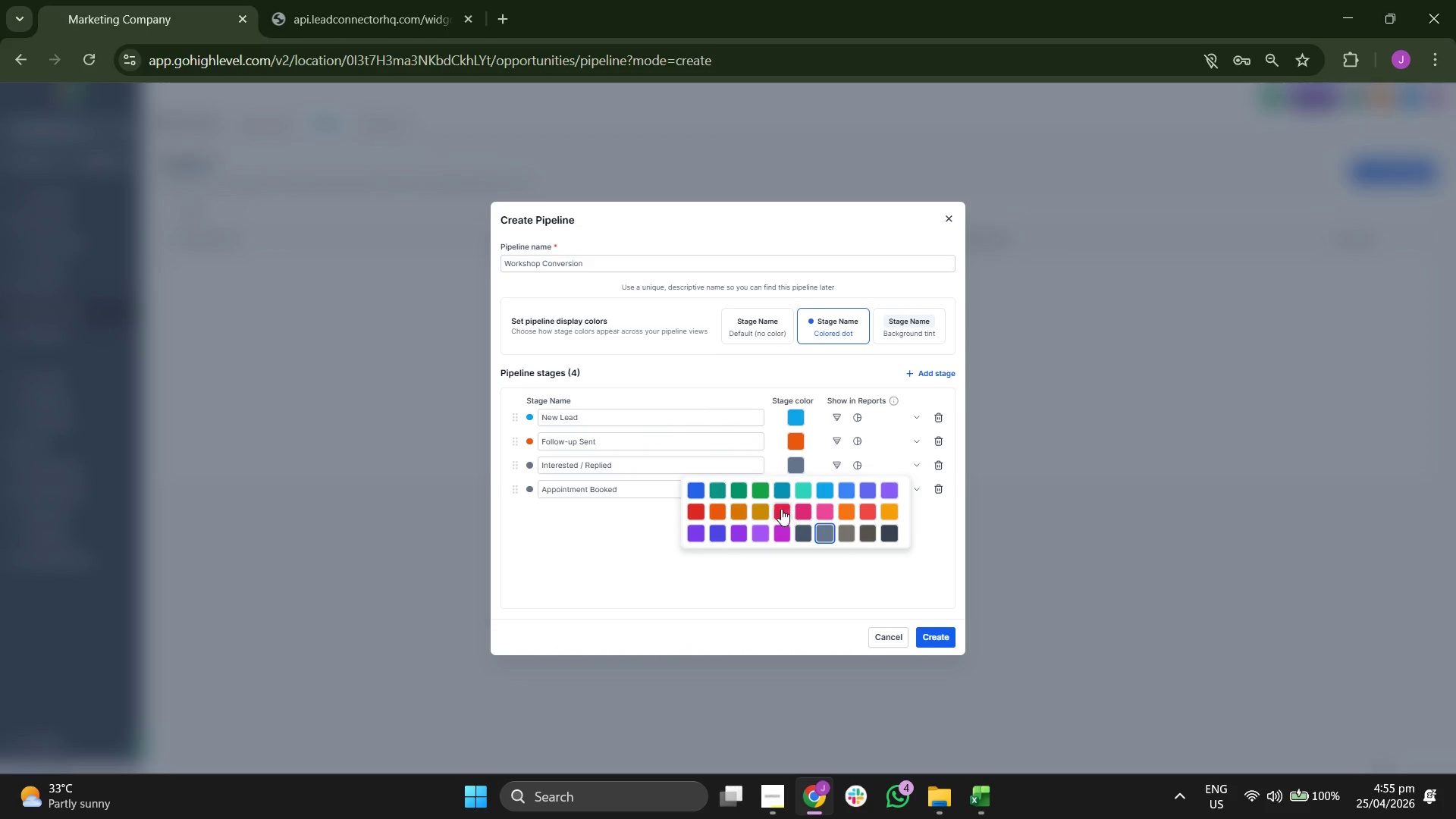 
left_click([782, 513])
 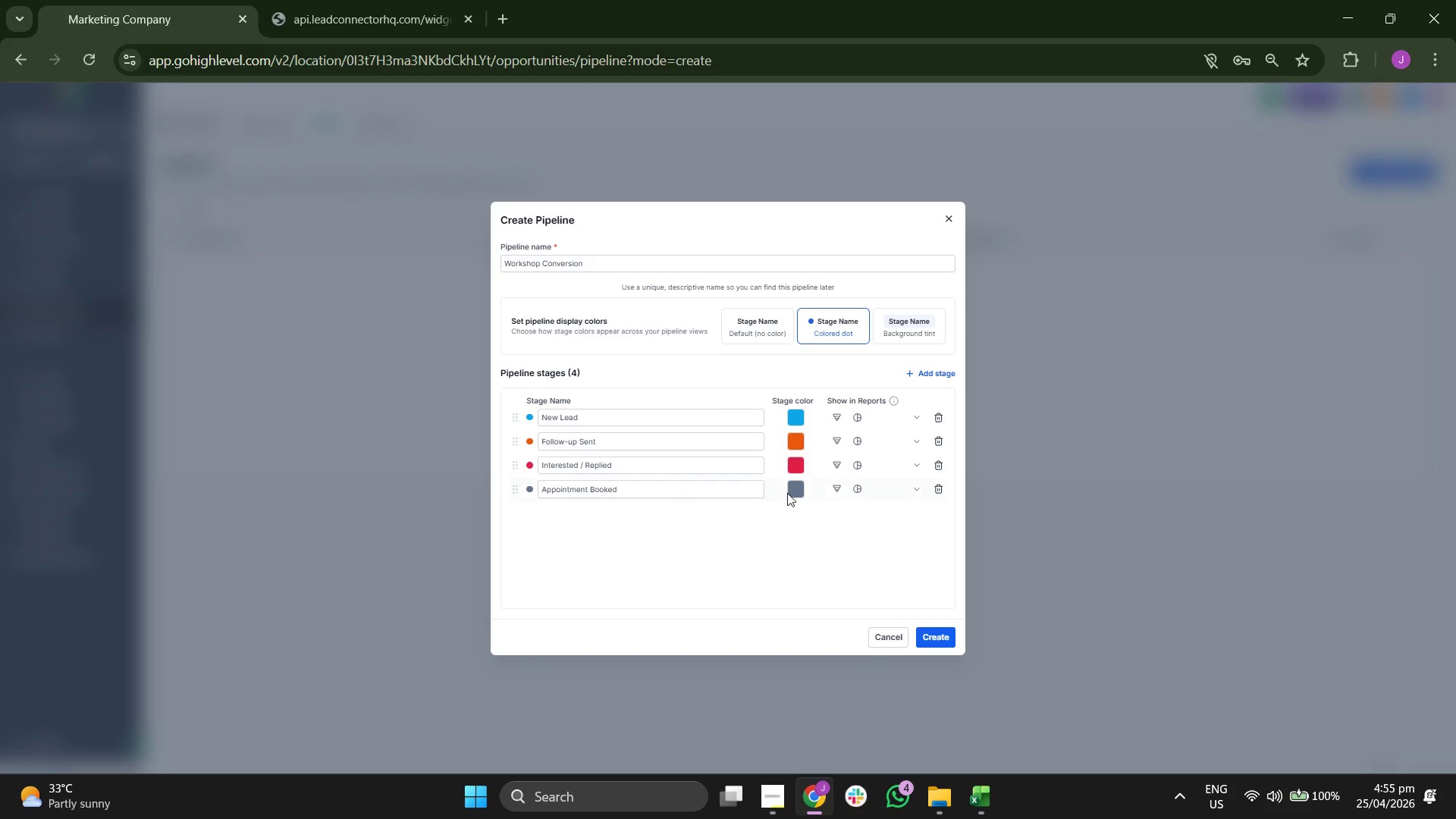 
left_click([791, 491])
 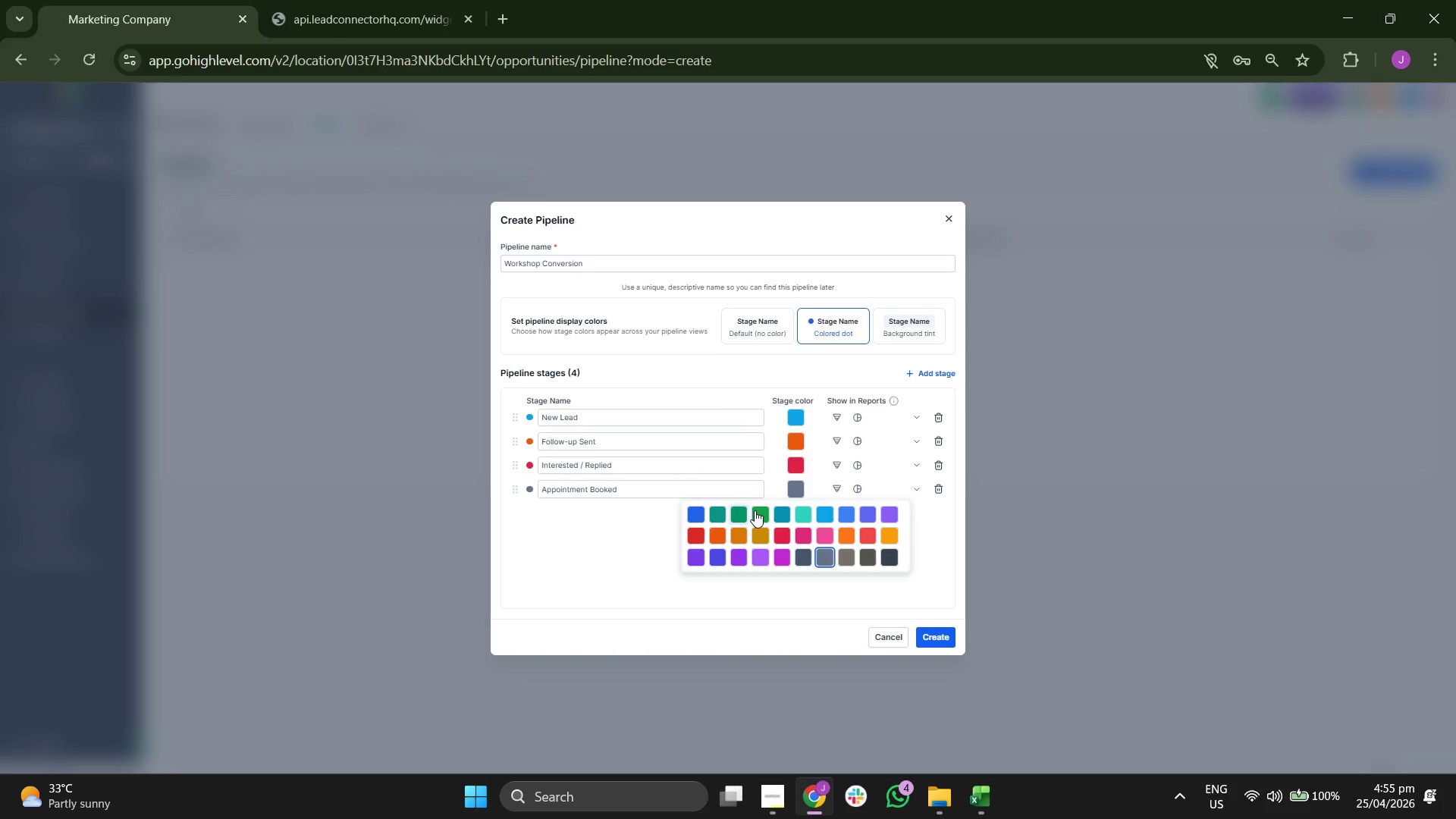 
double_click([604, 562])
 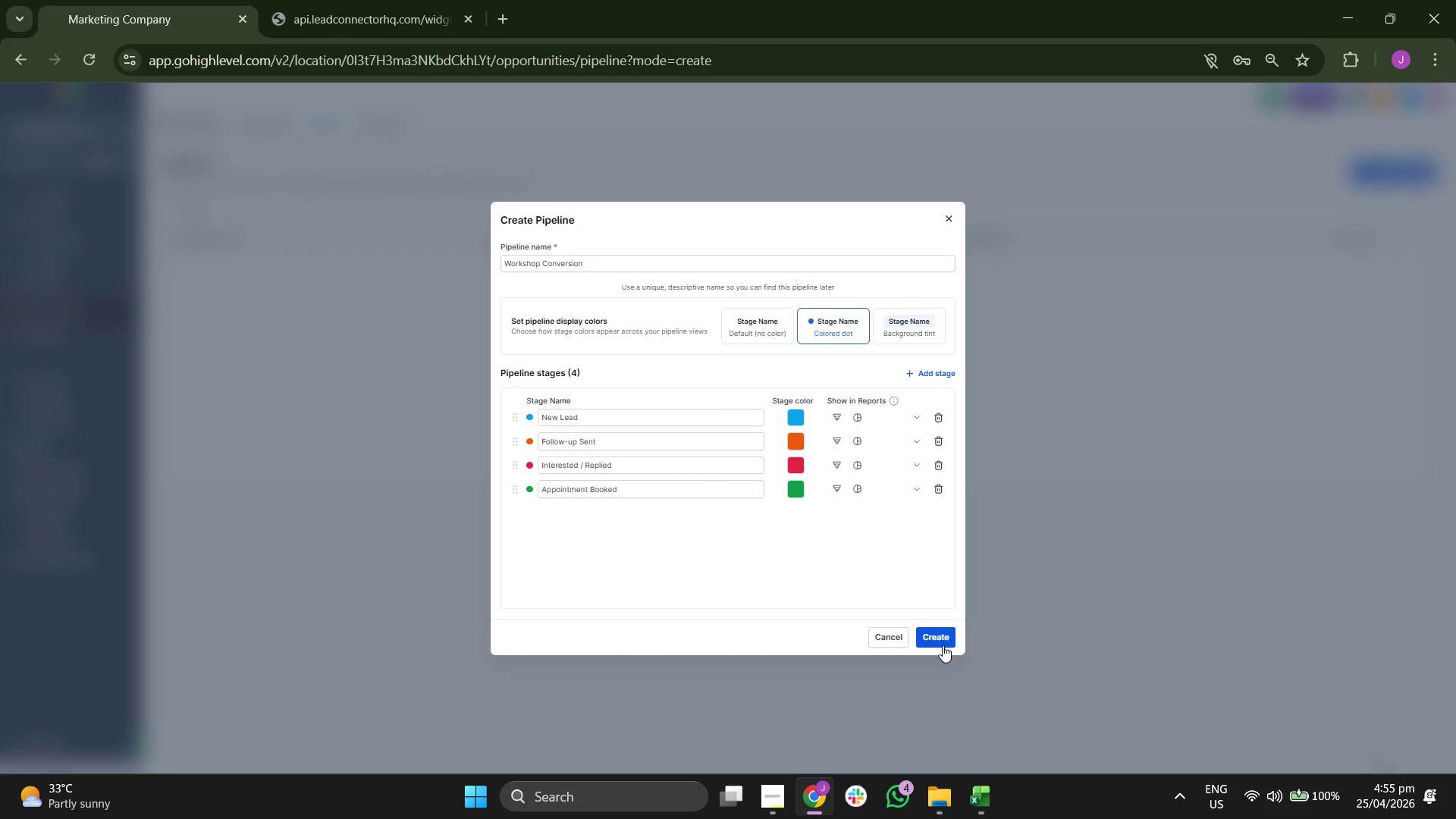 
left_click([946, 637])
 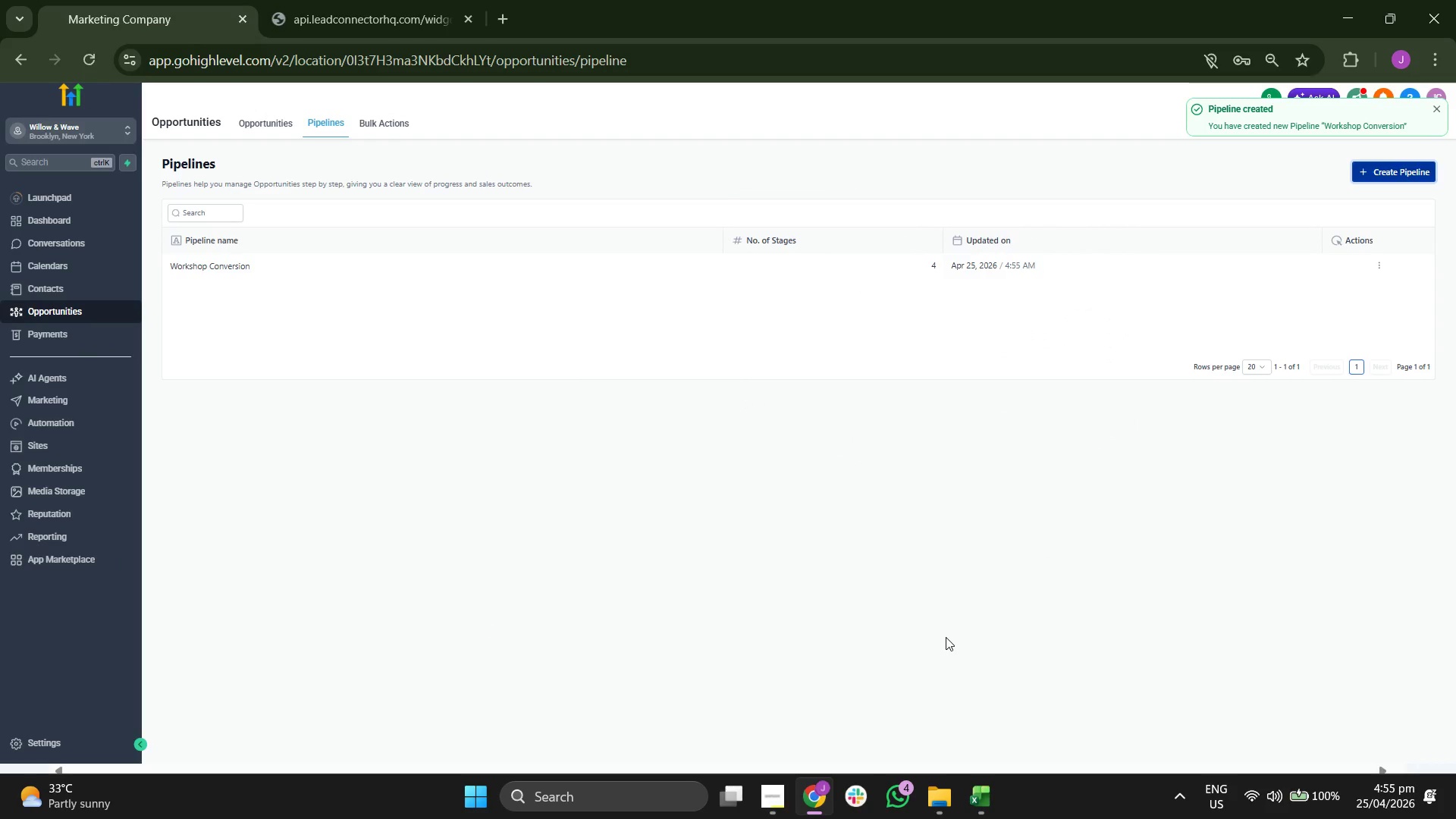 
left_click([265, 130])
 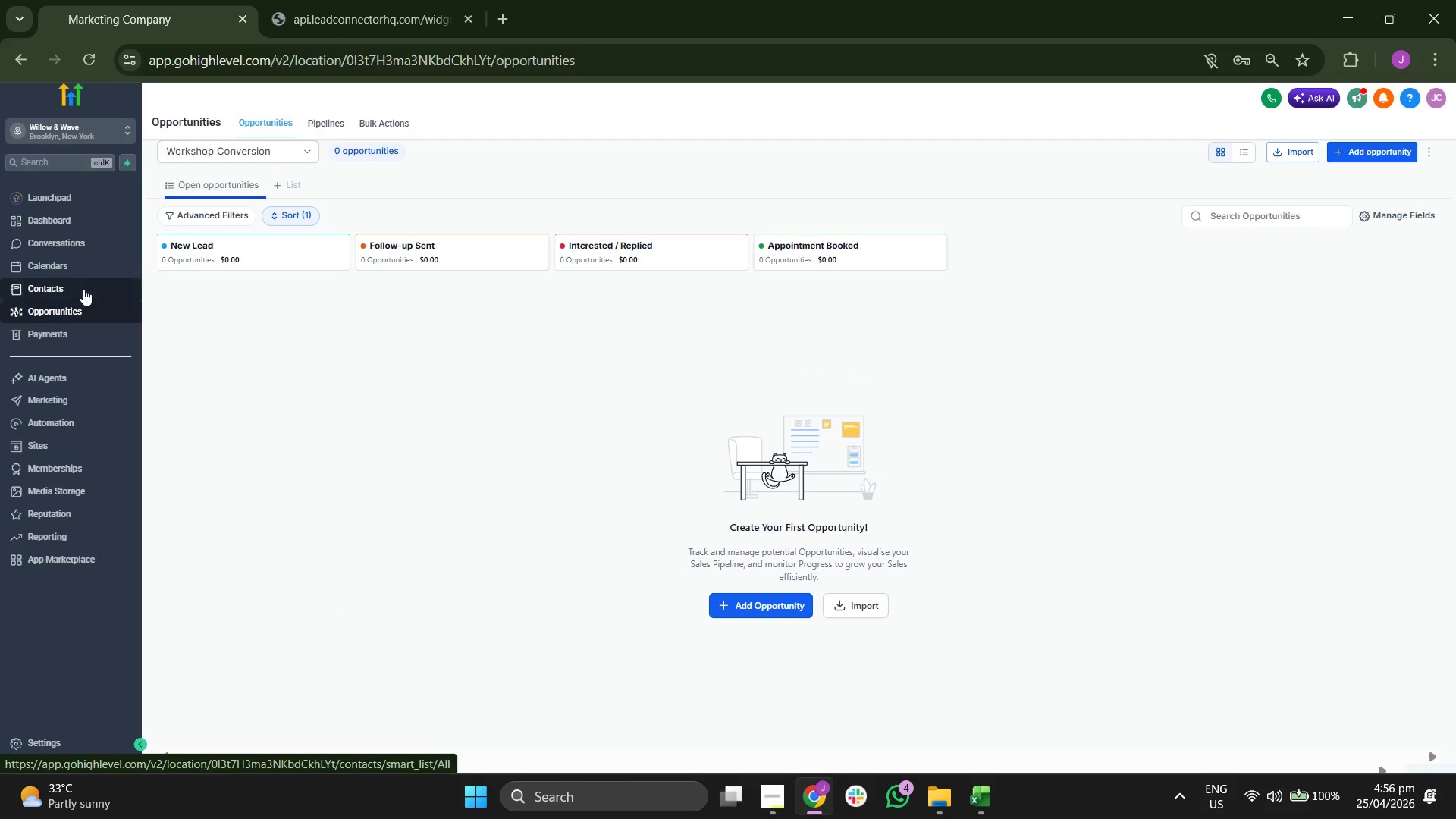 
wait(8.0)
 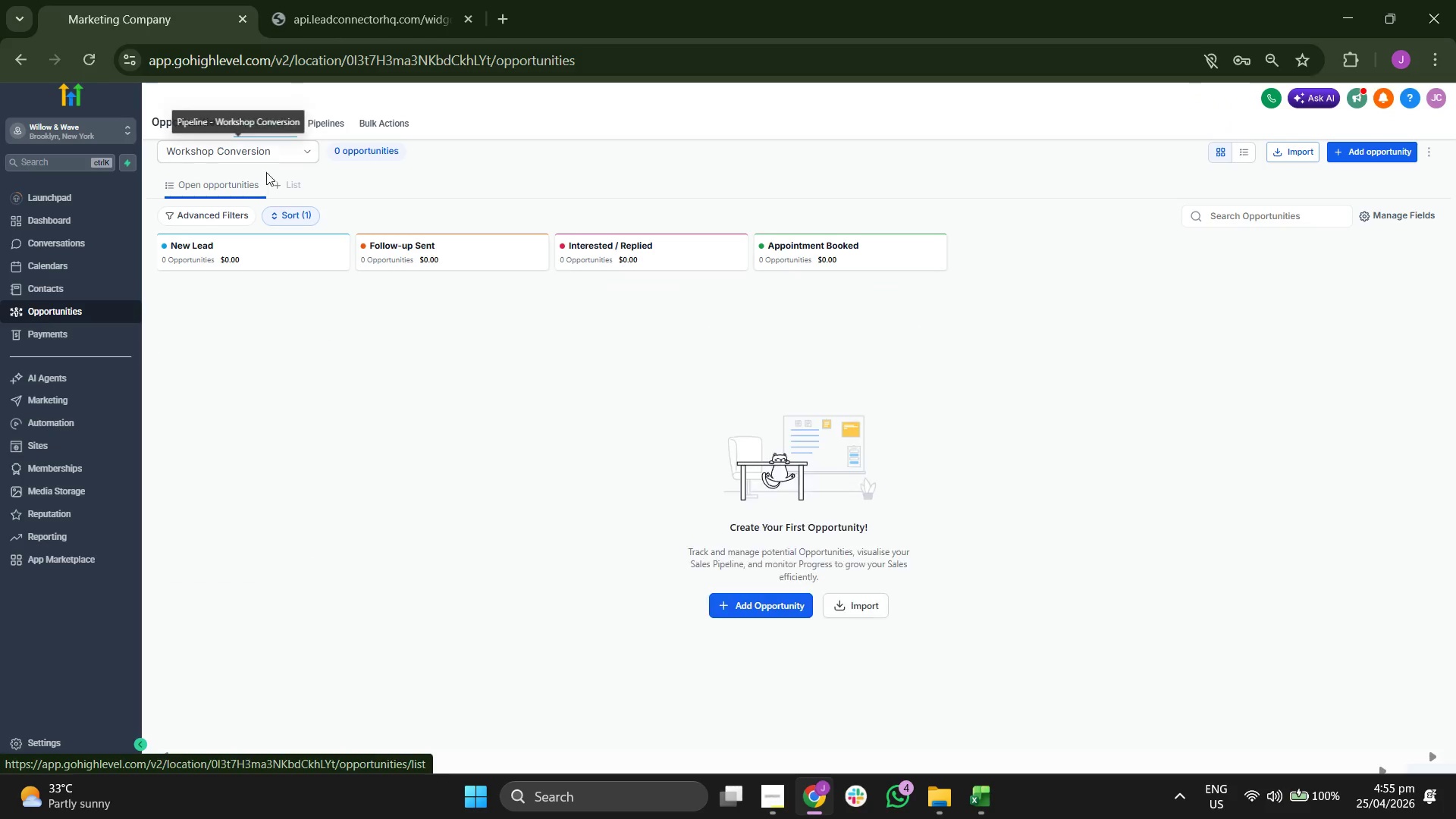 
left_click([95, 291])
 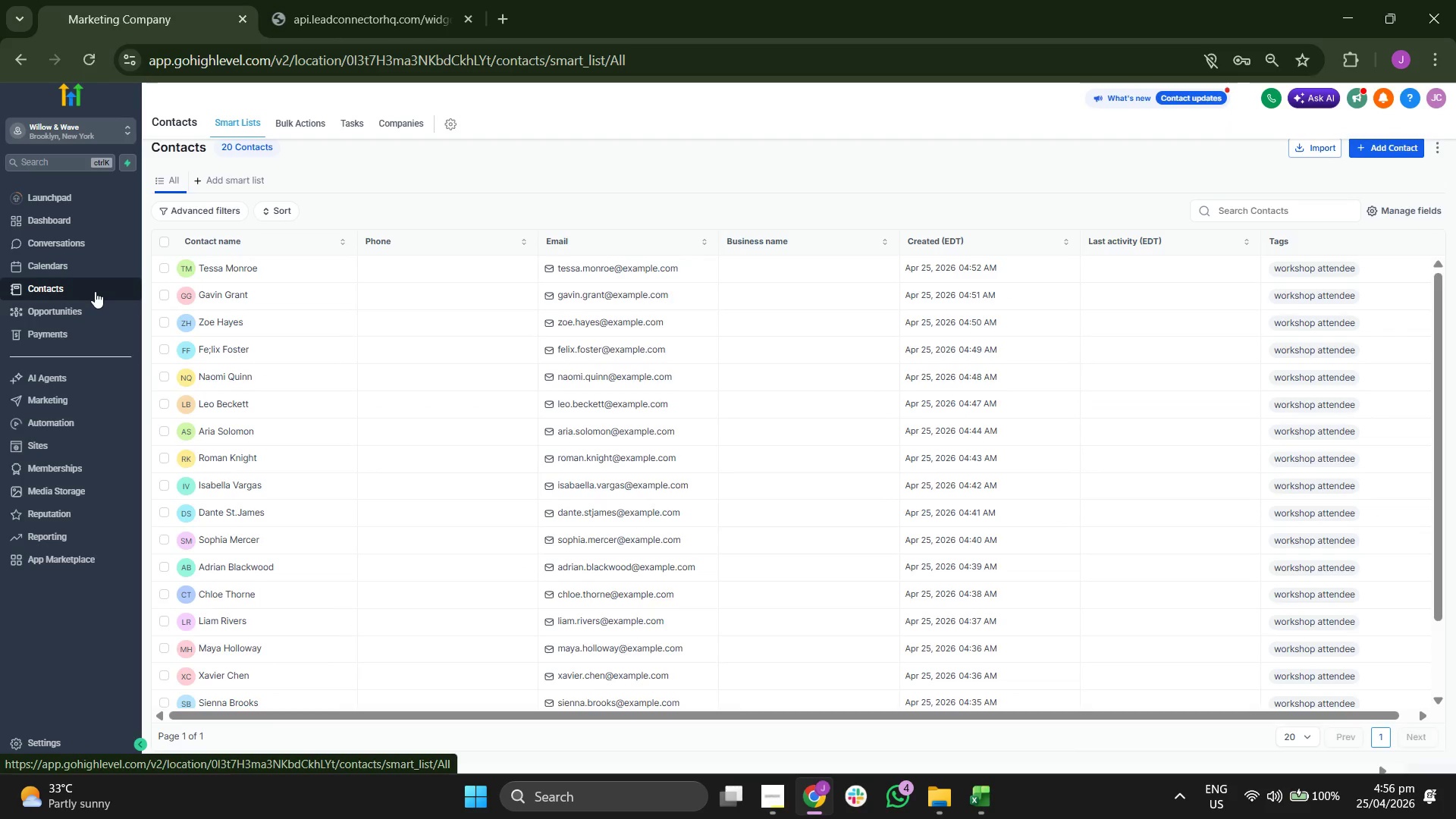 
left_click([88, 214])
 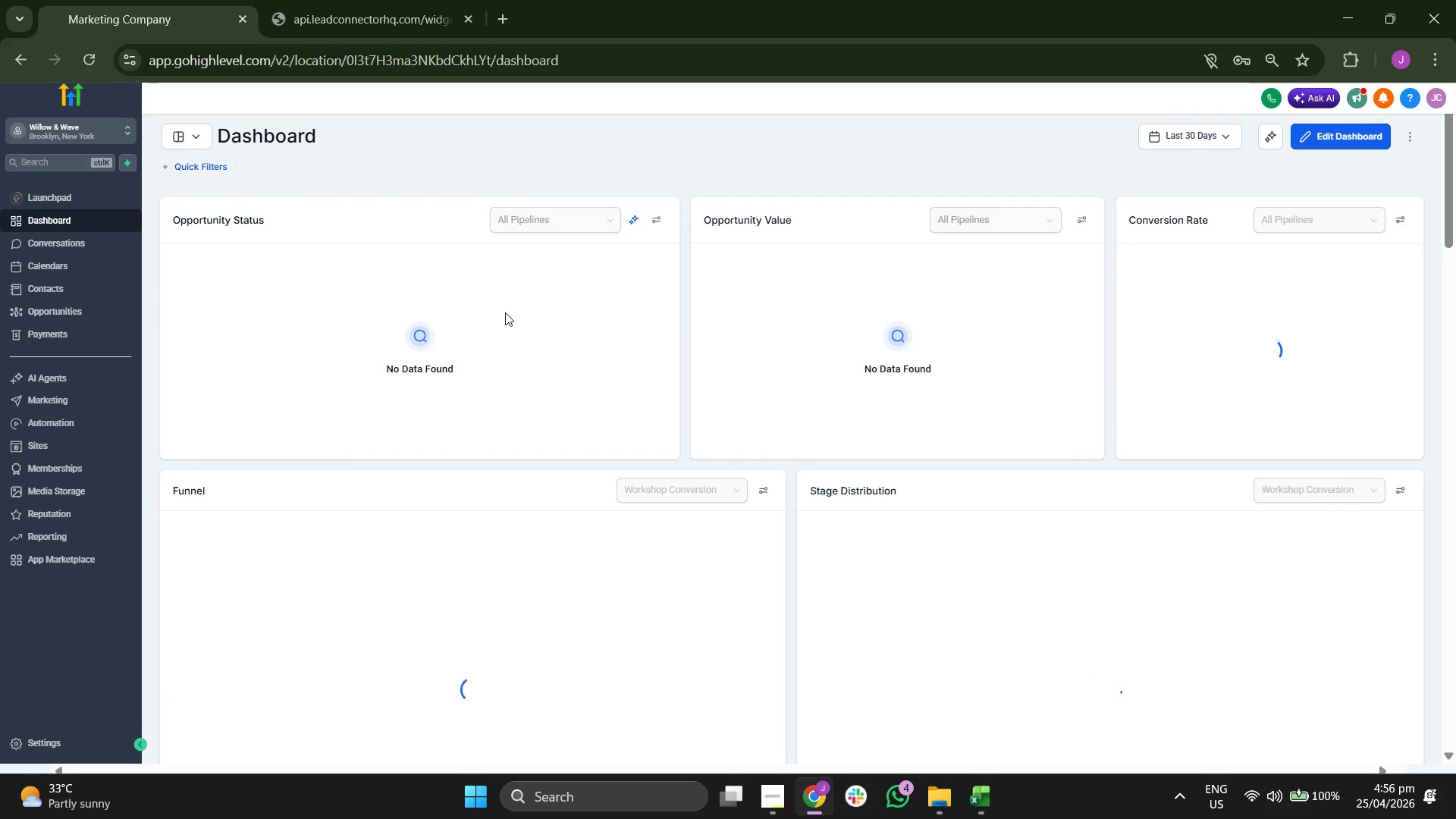 
scroll: coordinate [758, 379], scroll_direction: down, amount: 2.0
 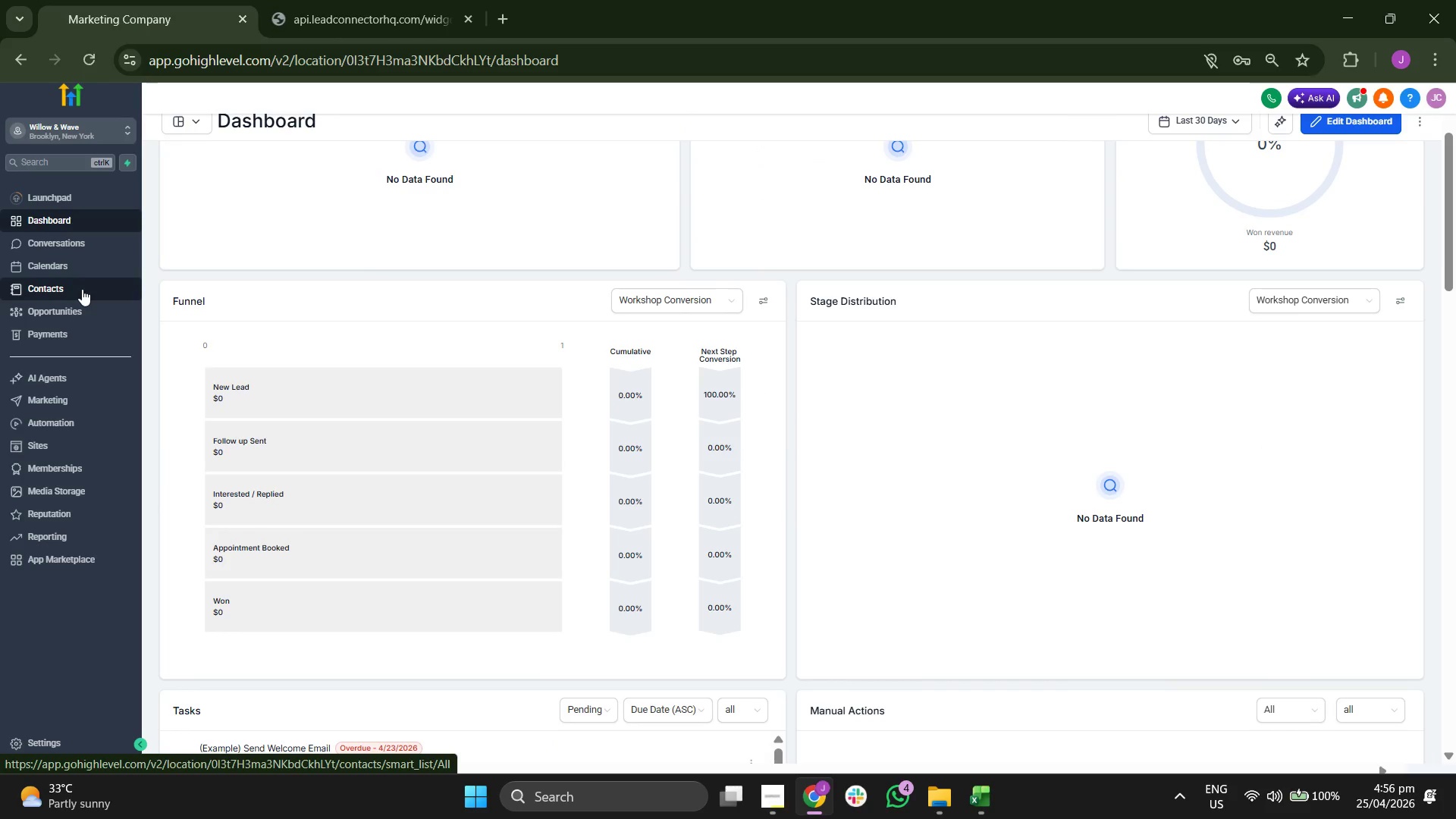 
left_click([80, 306])
 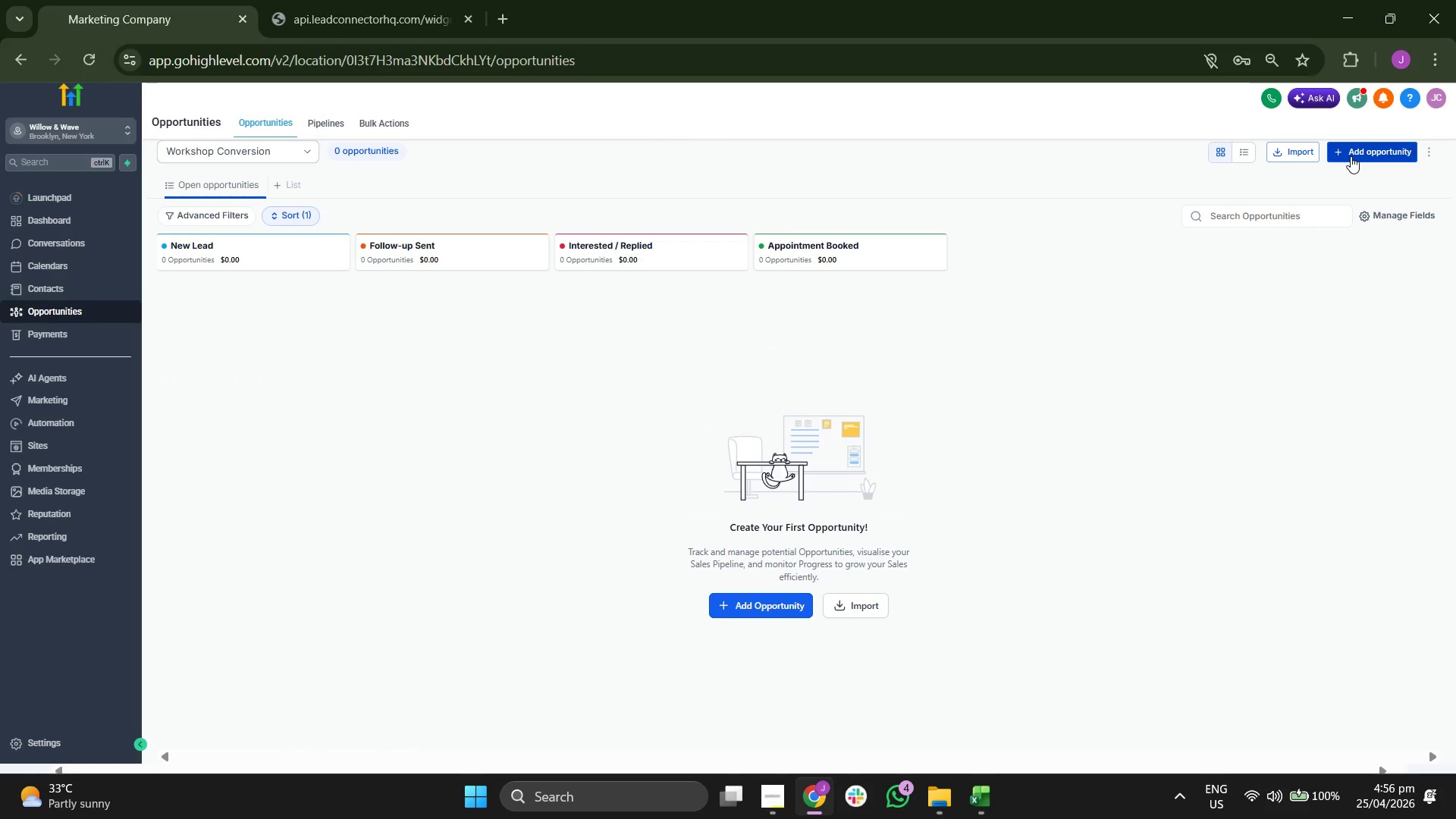 
left_click([1370, 153])
 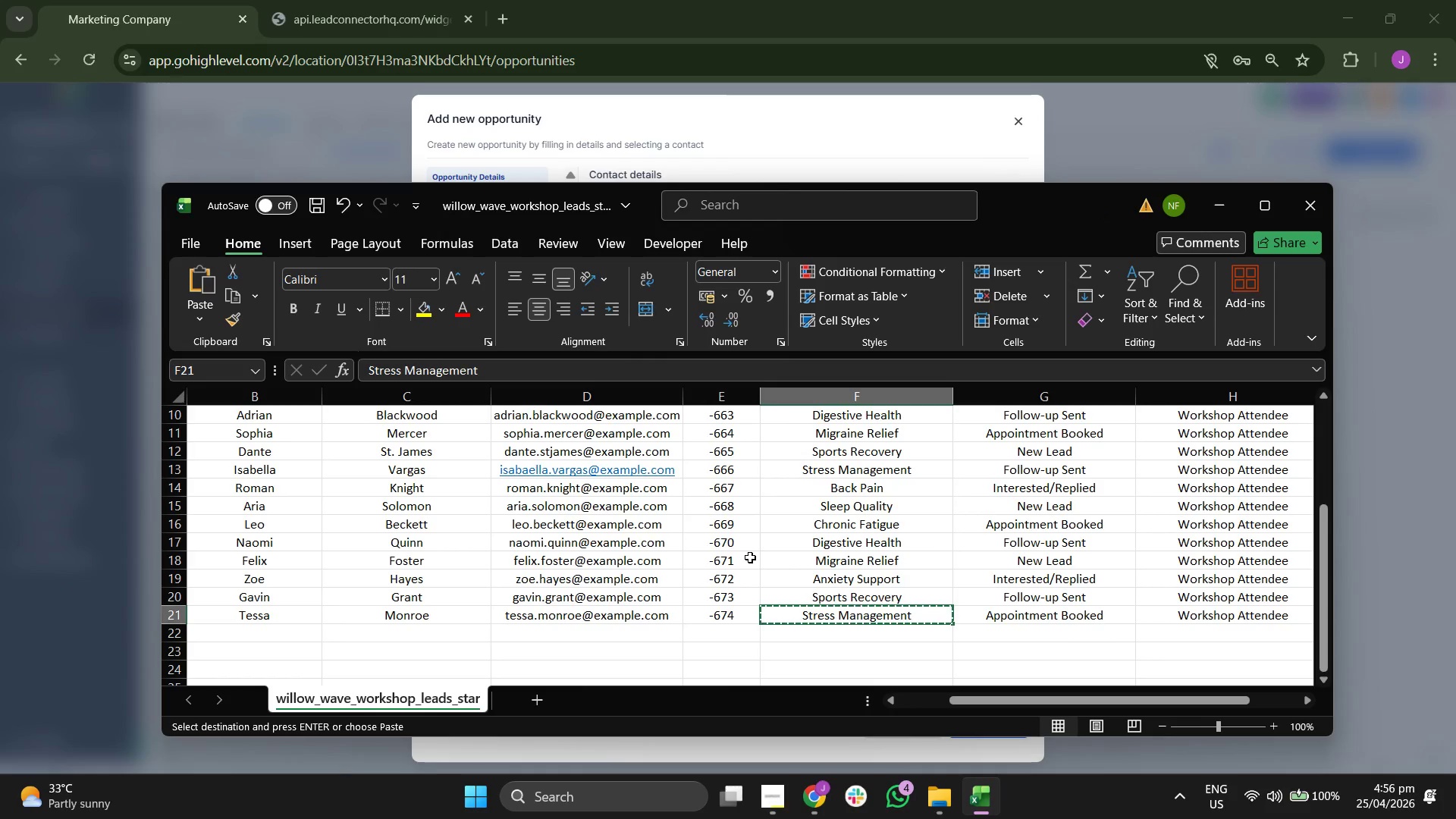 
key(ArrowRight)
 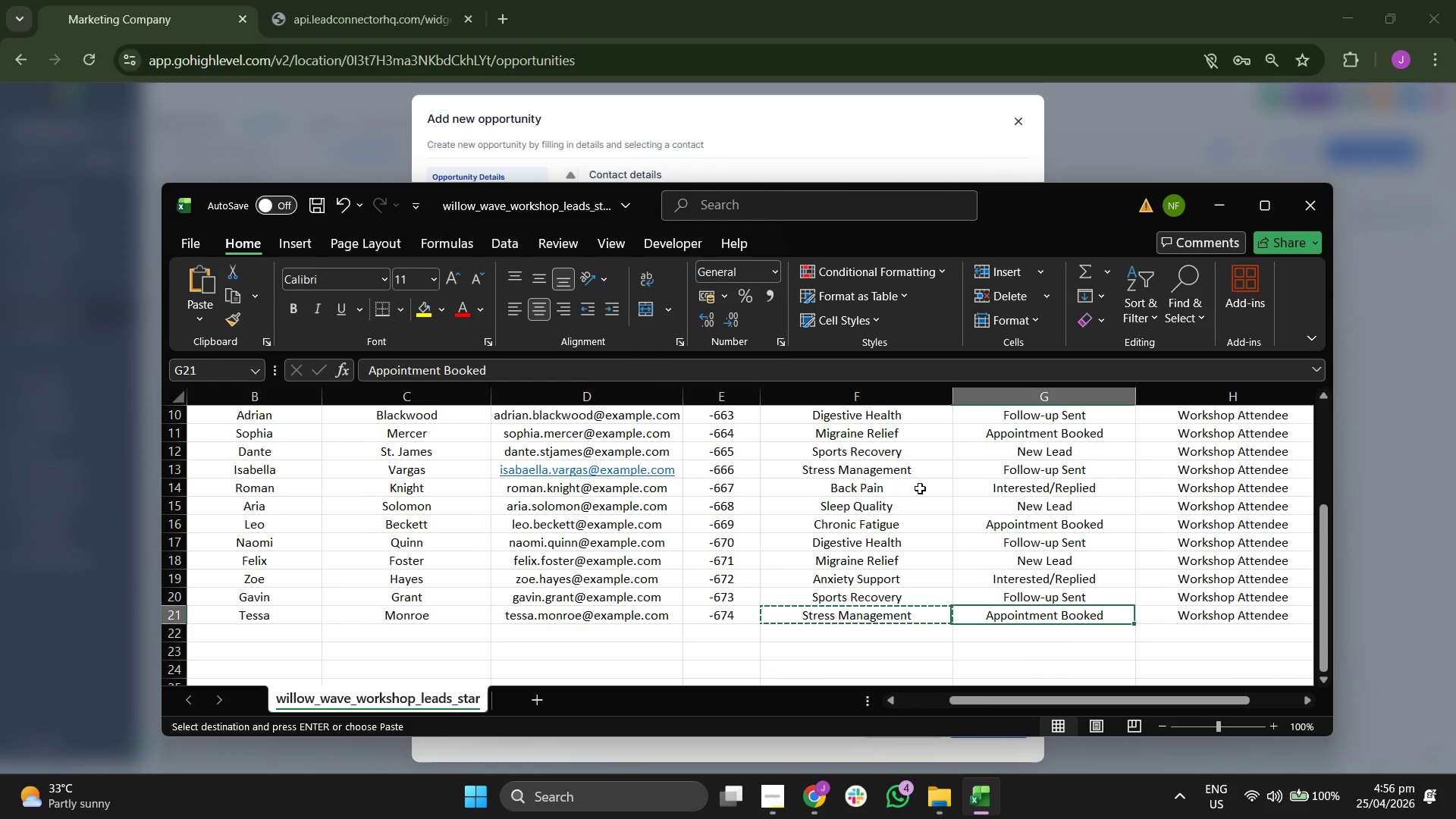 
key(ArrowRight)
 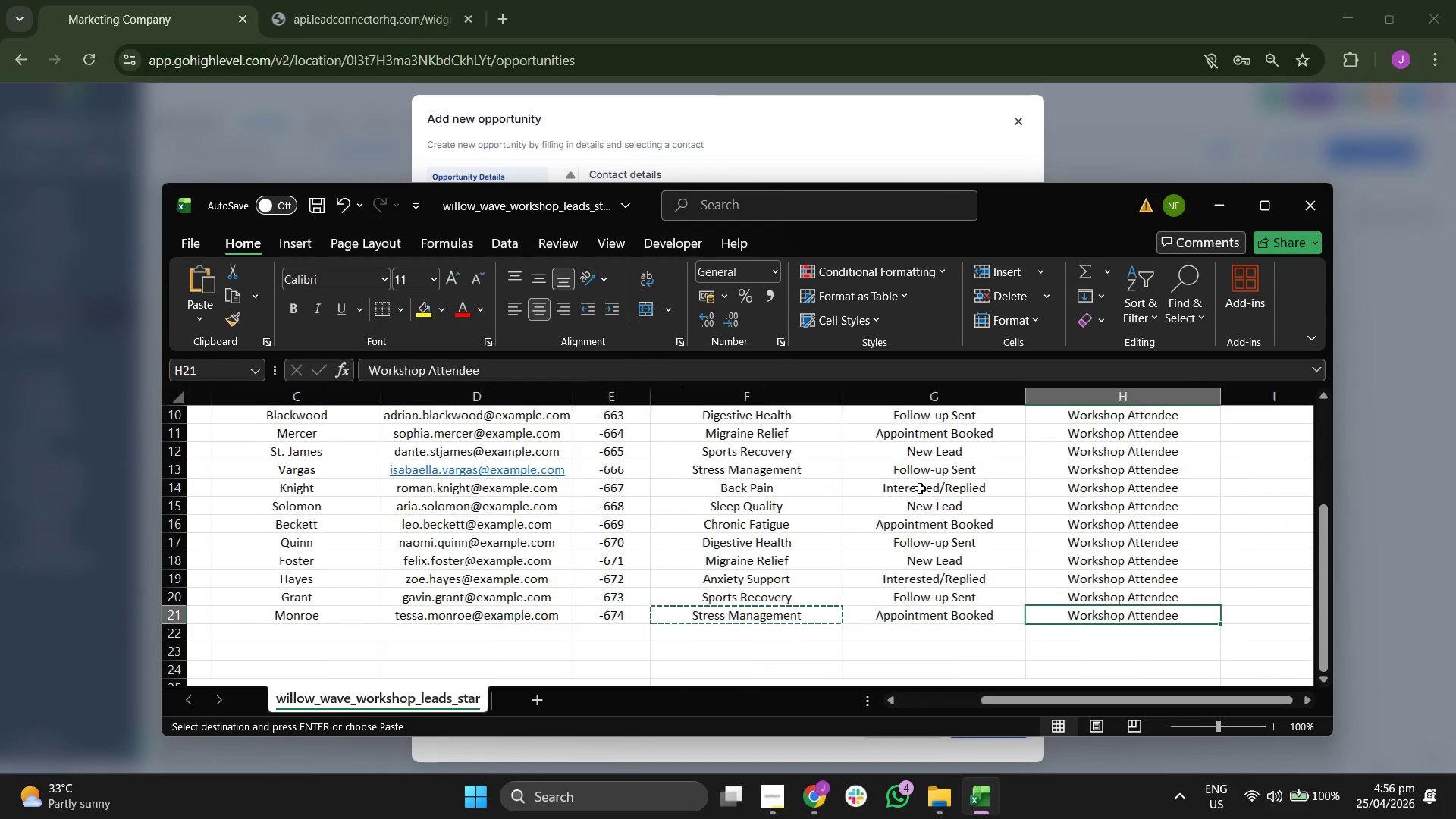 
key(ArrowRight)
 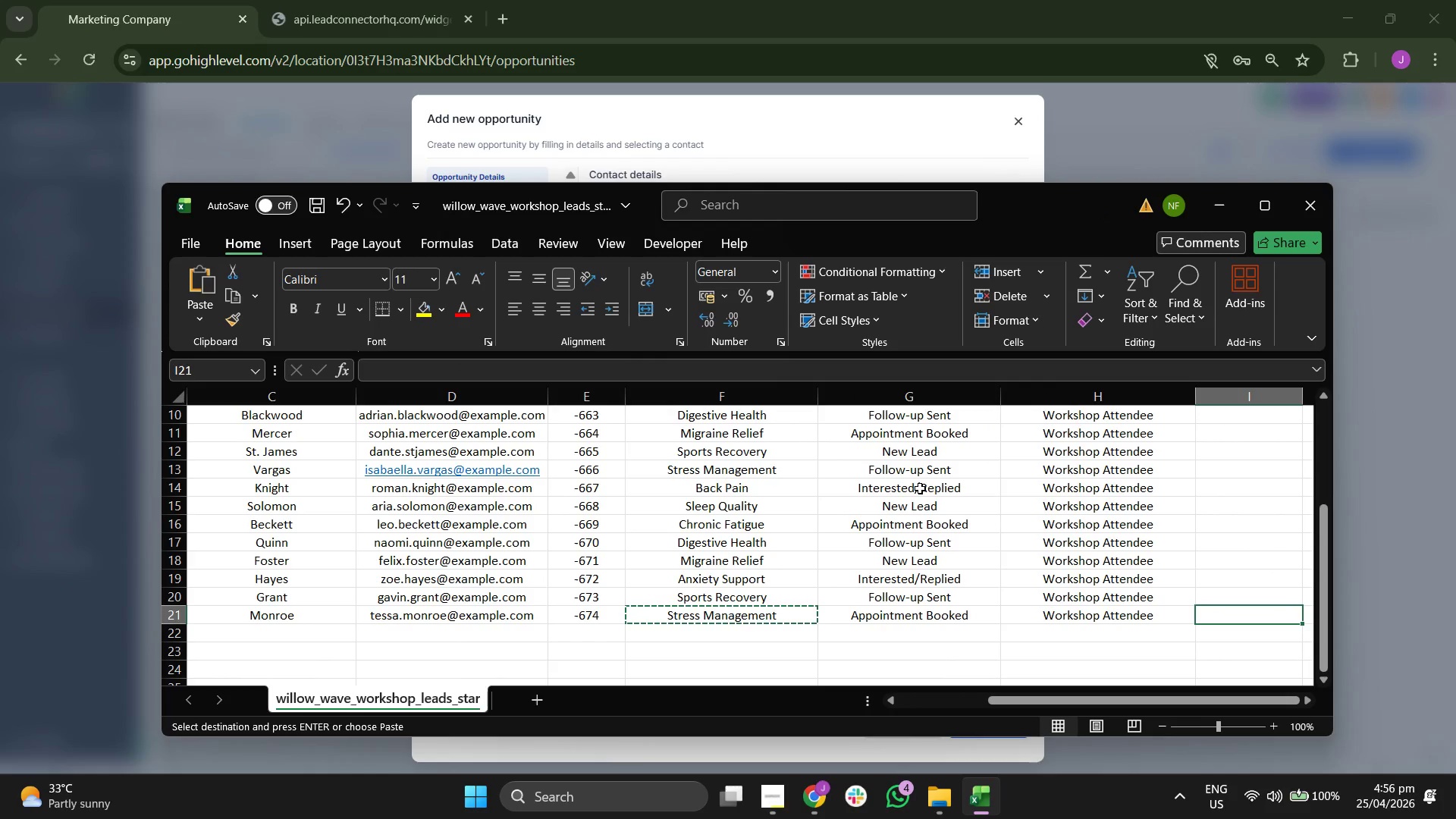 
key(ArrowLeft)
 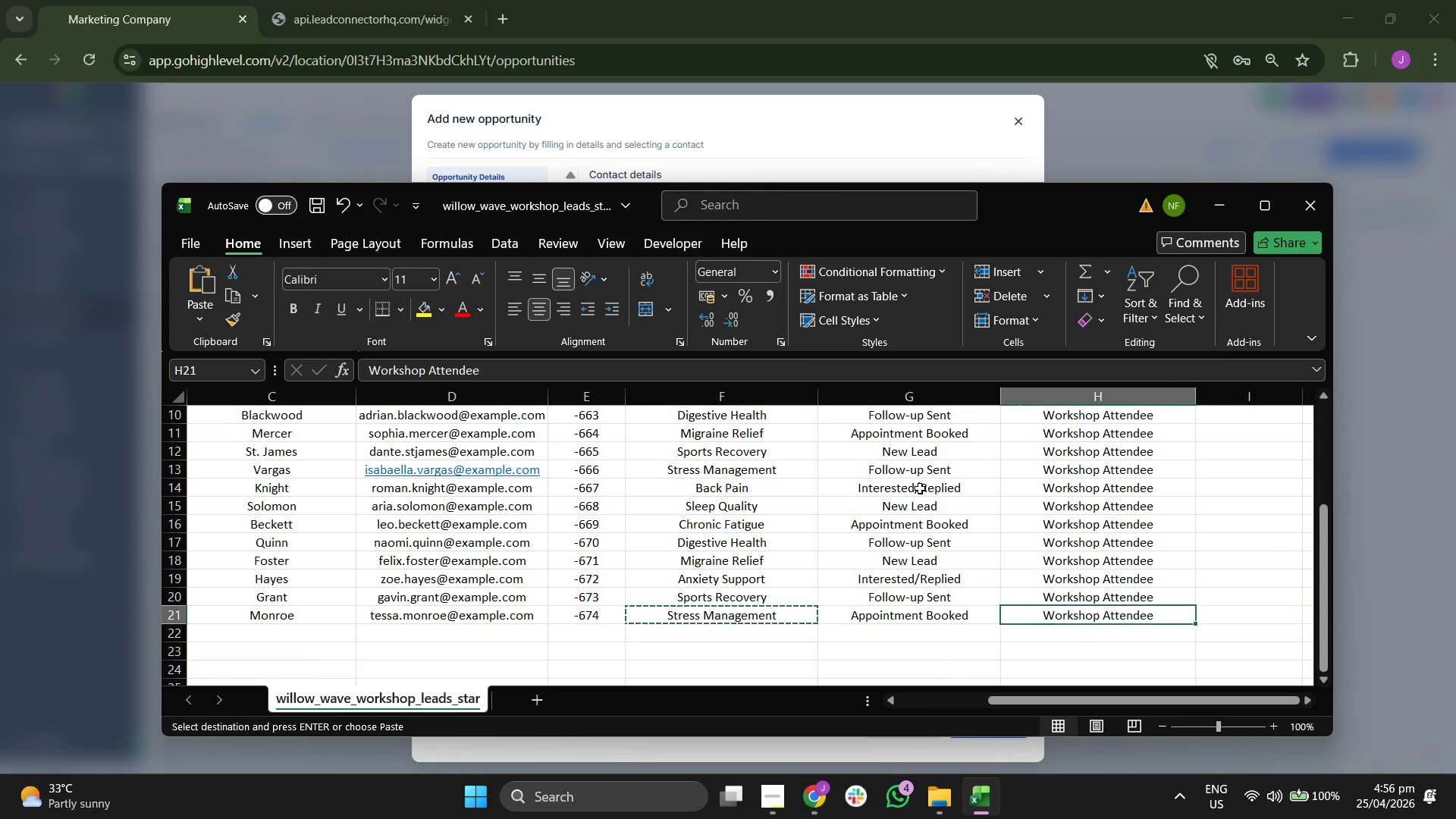 
key(ArrowLeft)
 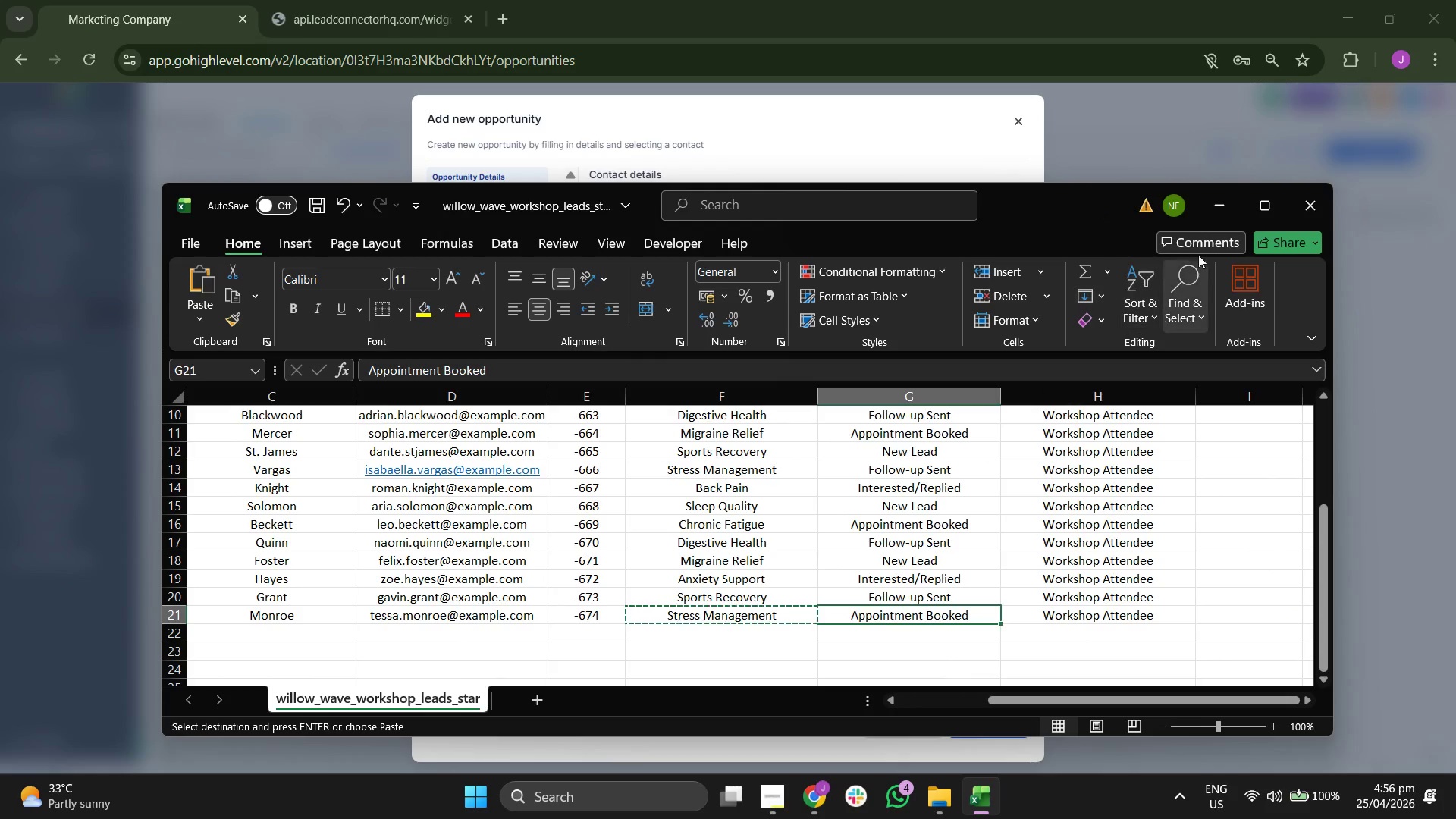 
left_click([1216, 200])
 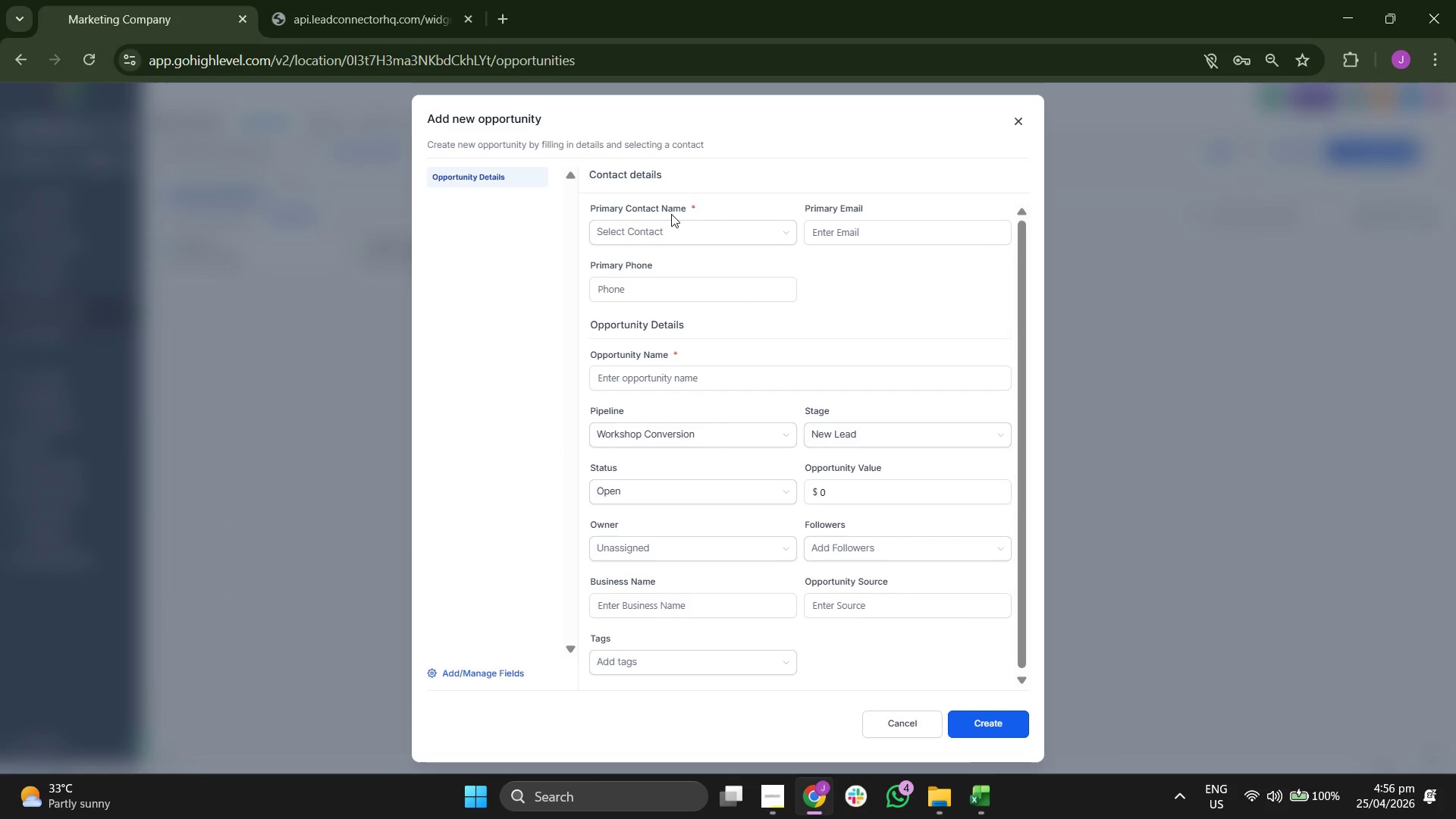 
left_click([671, 229])
 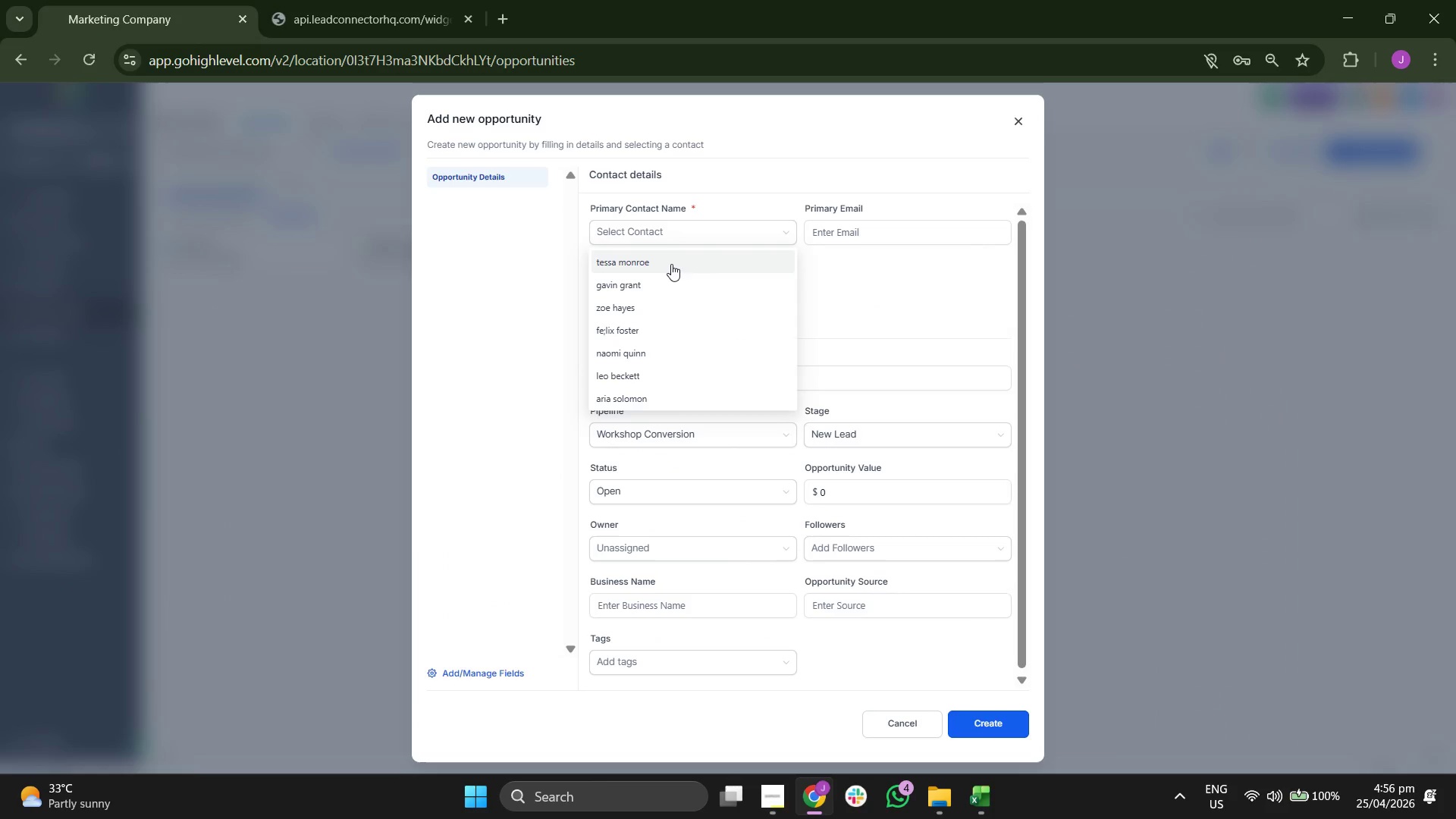 
left_click([671, 265])
 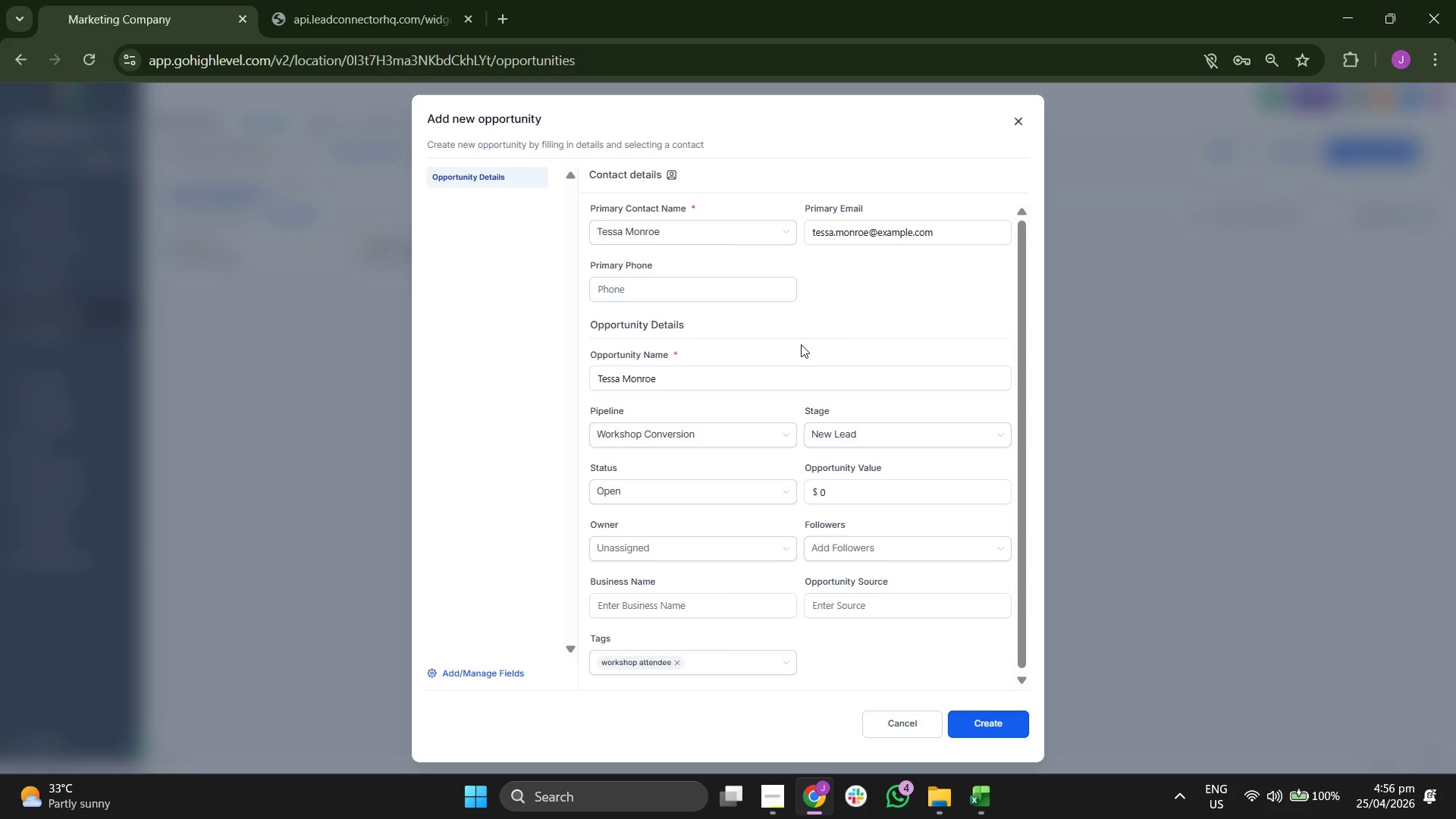 
scroll: coordinate [851, 318], scroll_direction: down, amount: 2.0
 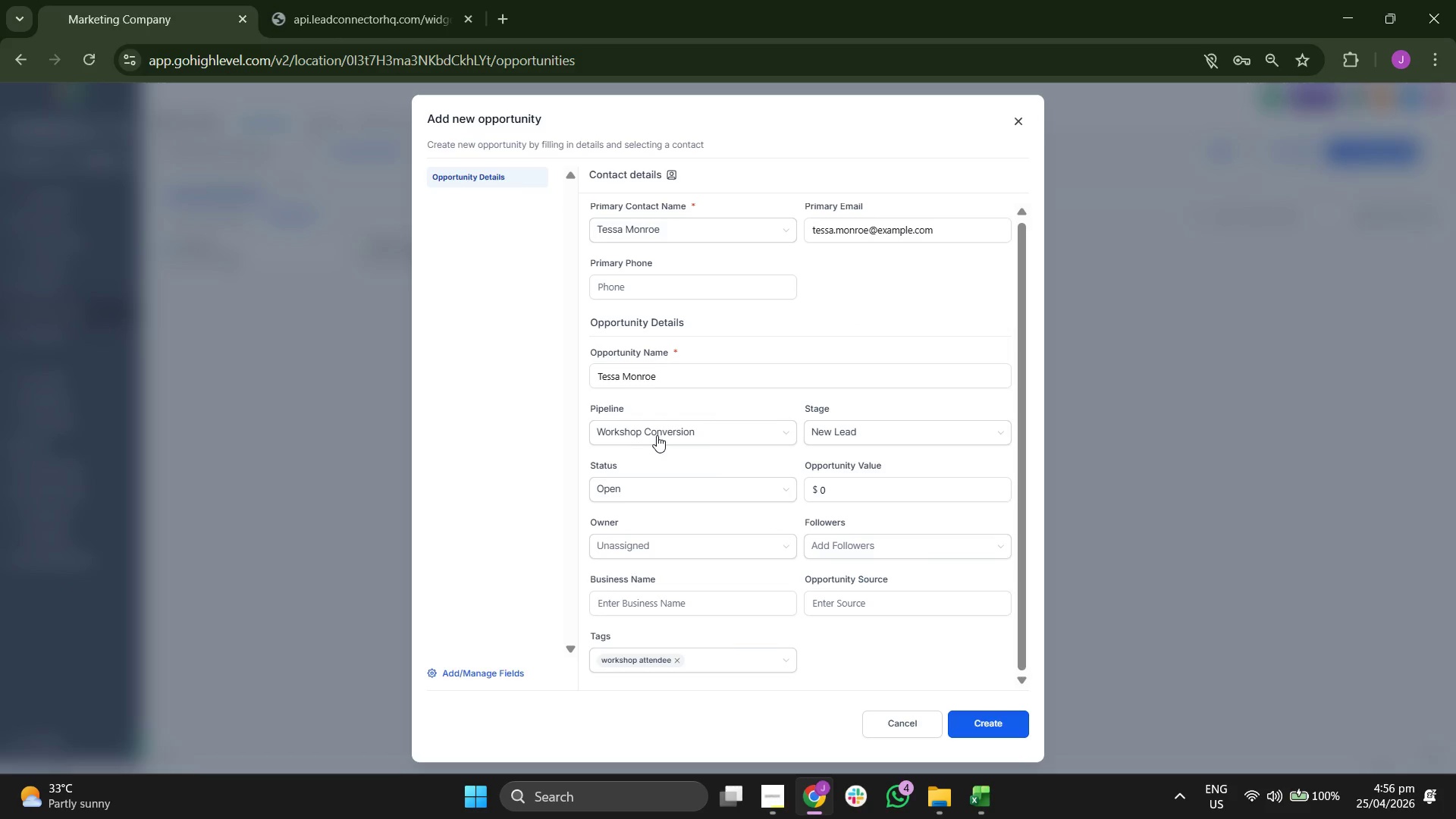 
wait(5.07)
 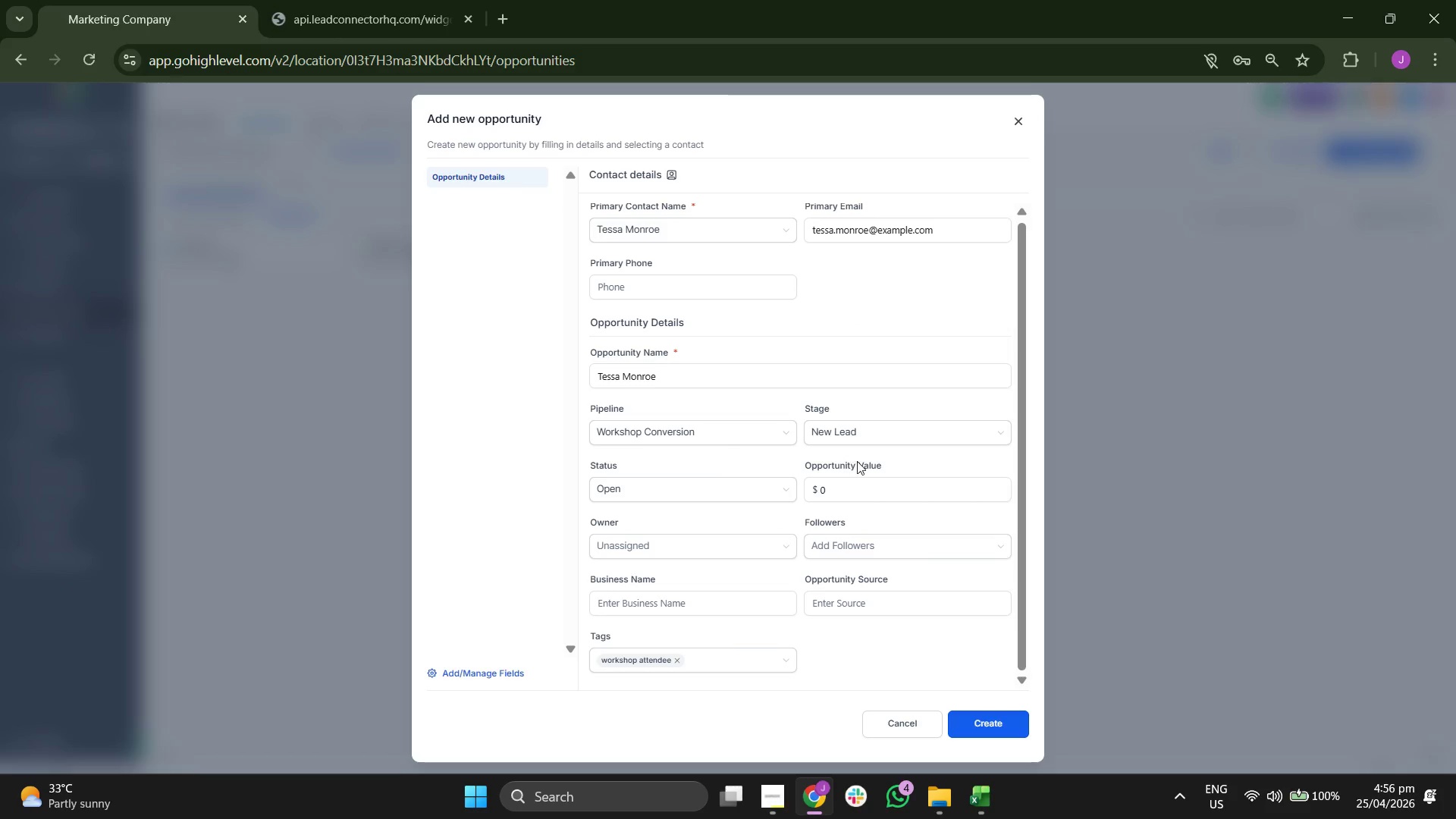 
left_click([856, 429])
 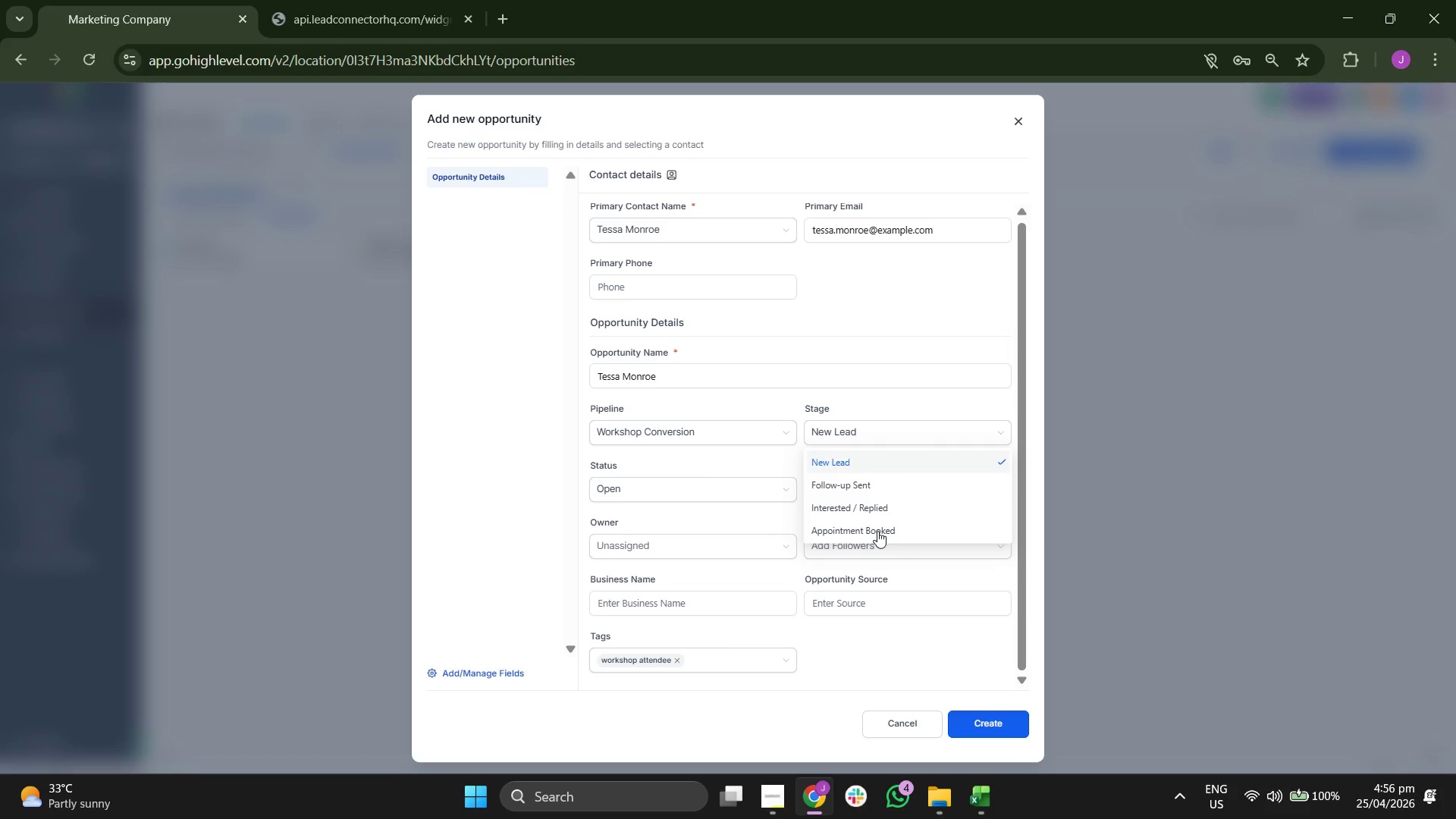 
left_click([877, 536])
 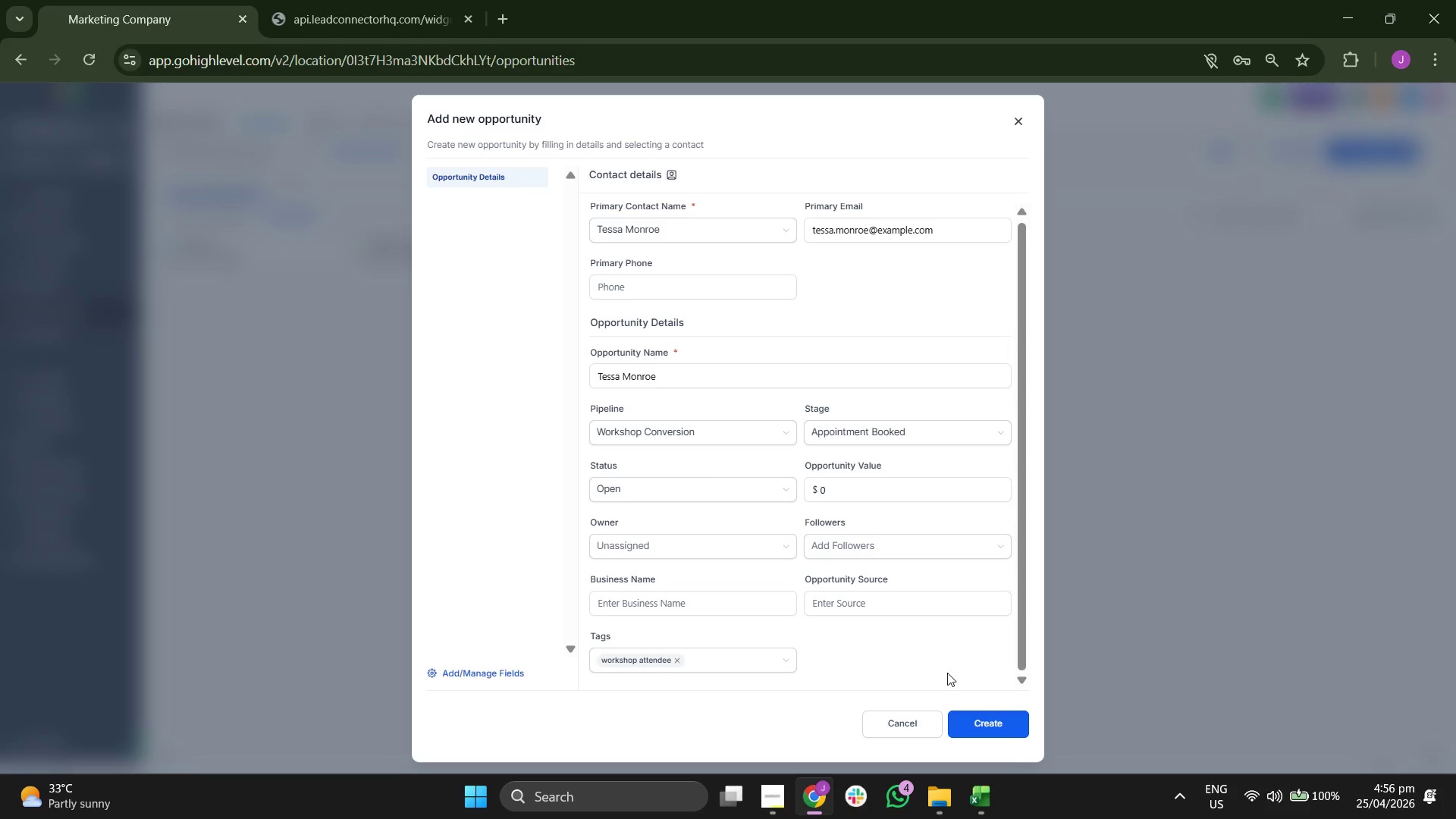 
left_click([1015, 724])
 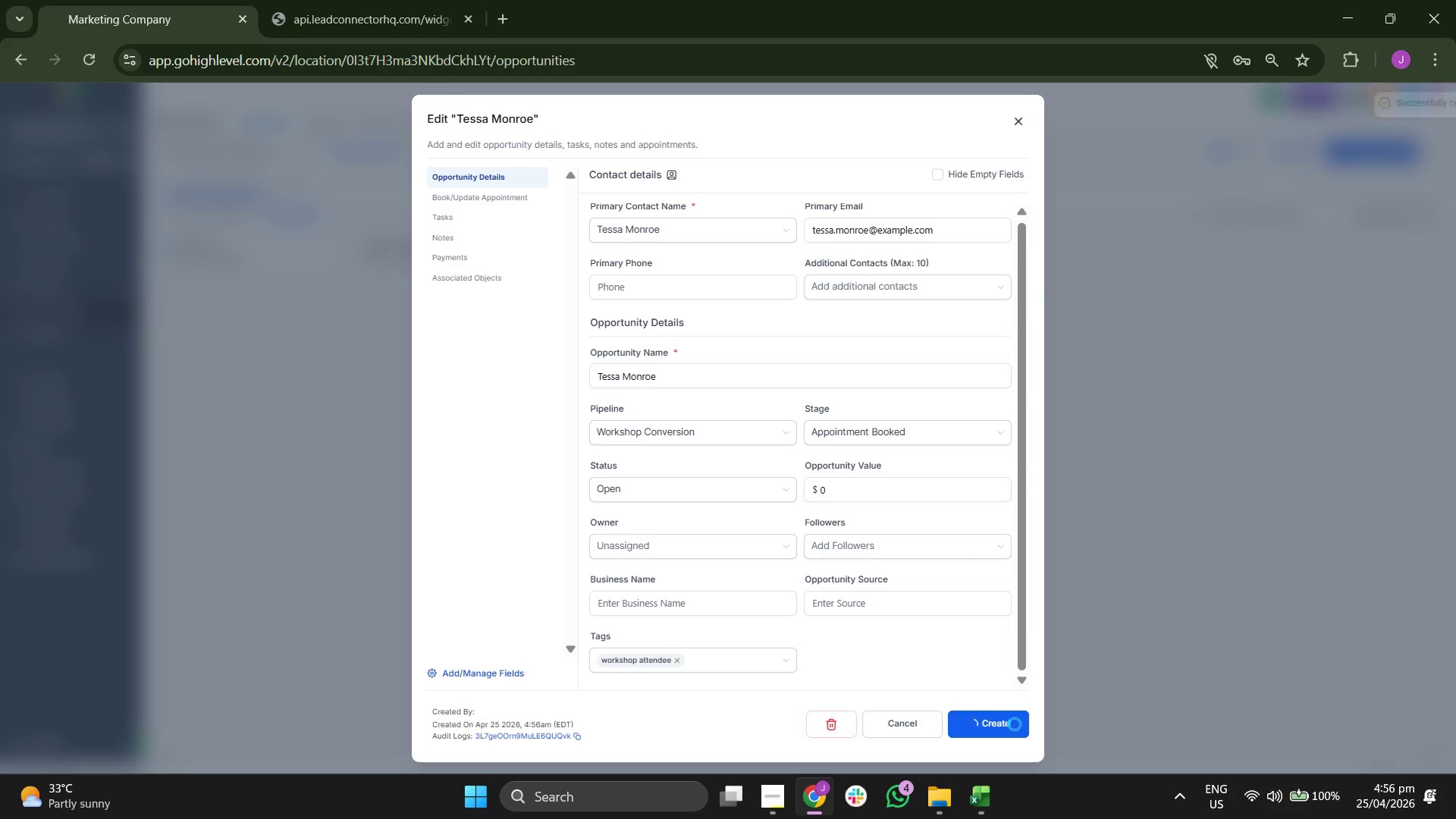 
left_click([1015, 724])
 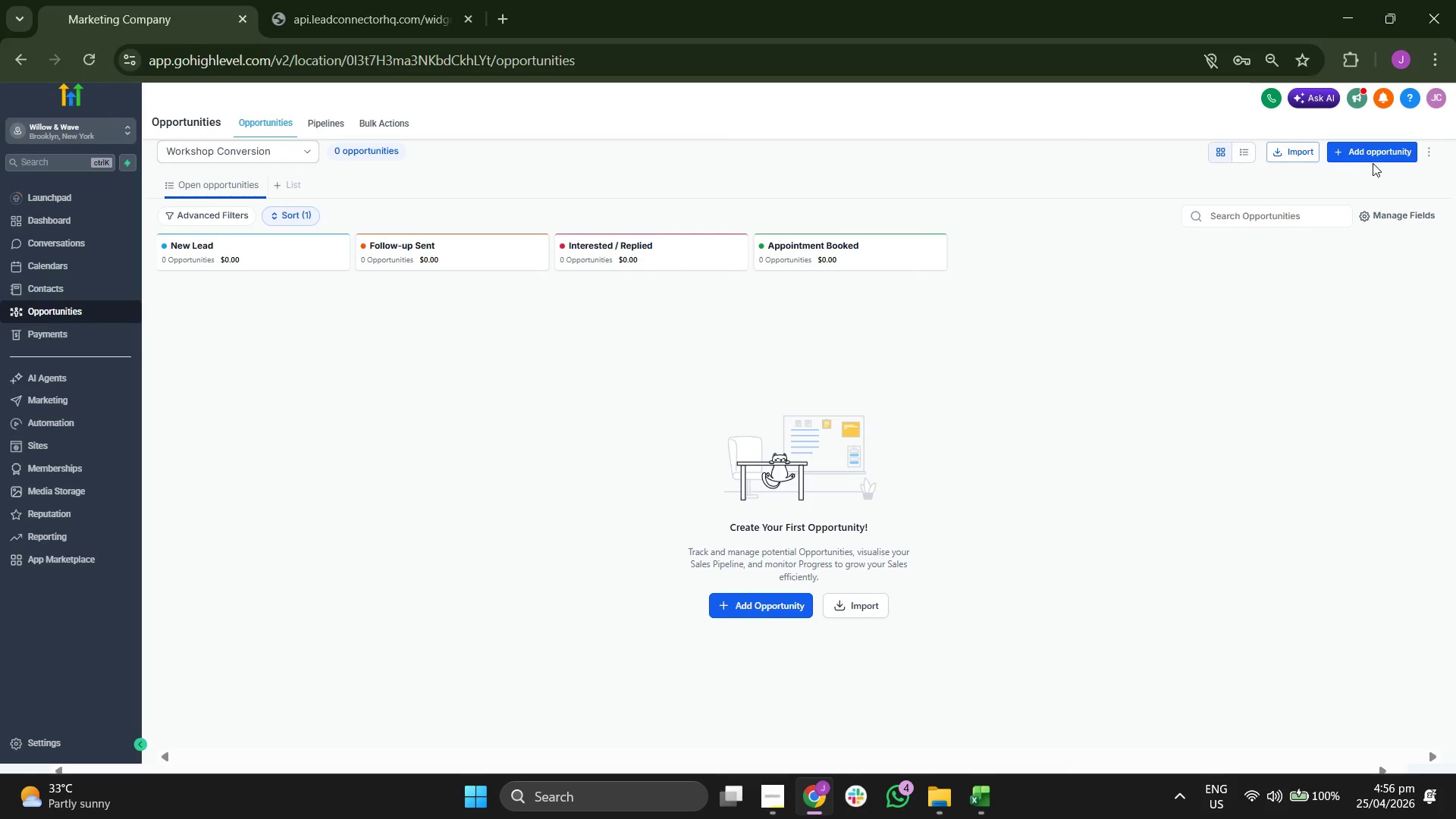 
wait(5.16)
 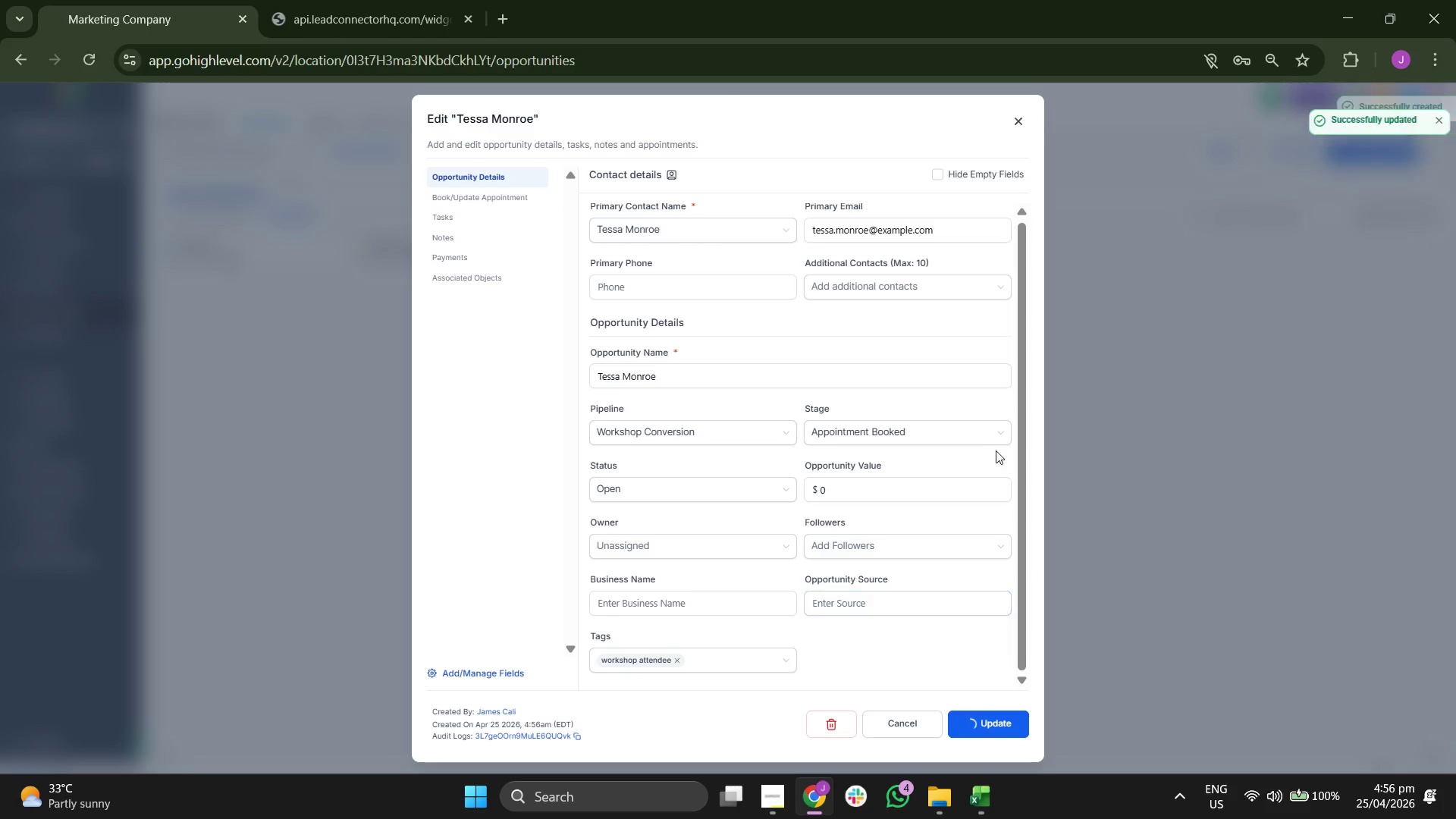 
left_click([678, 228])
 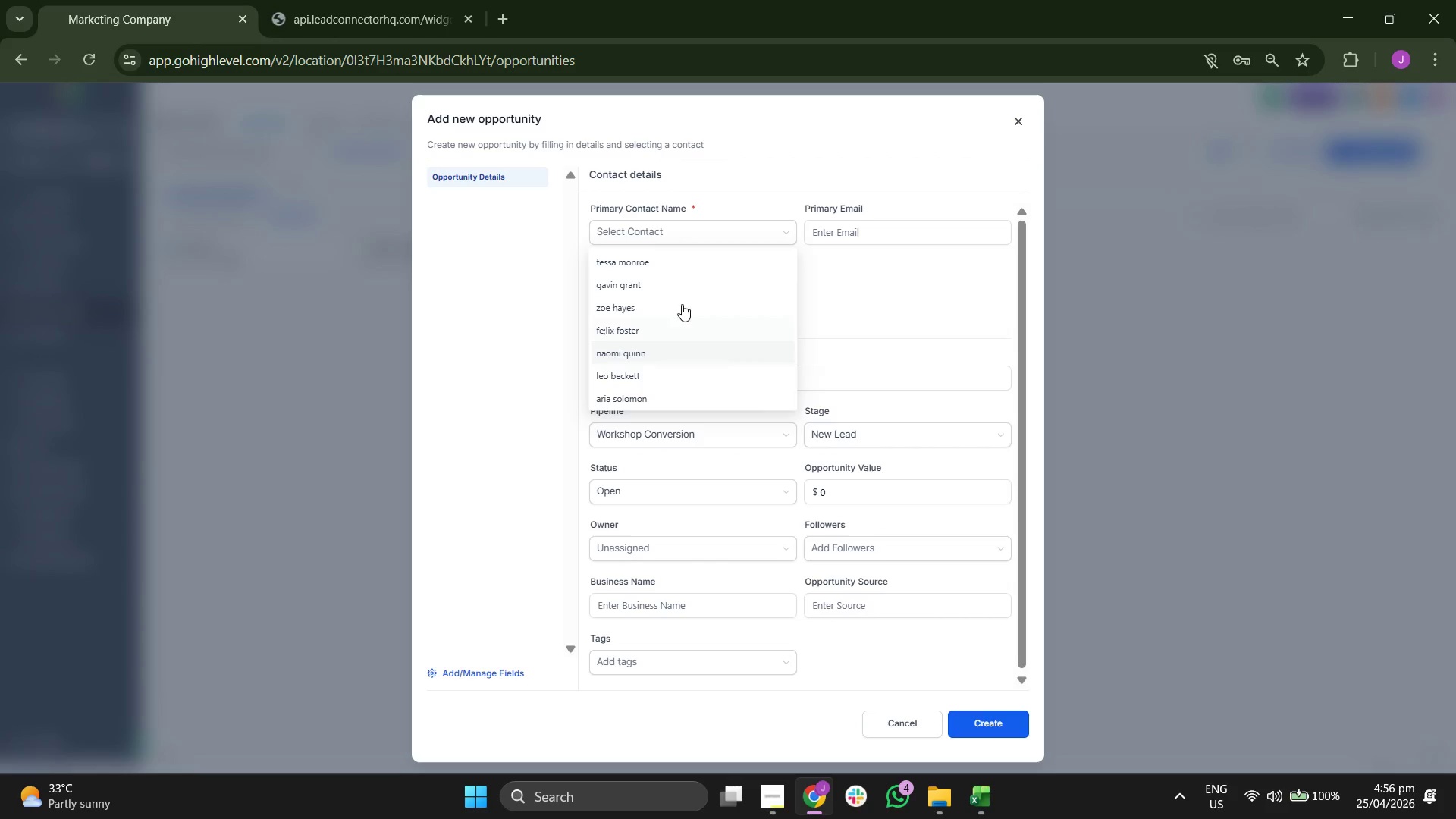 
left_click([665, 278])
 